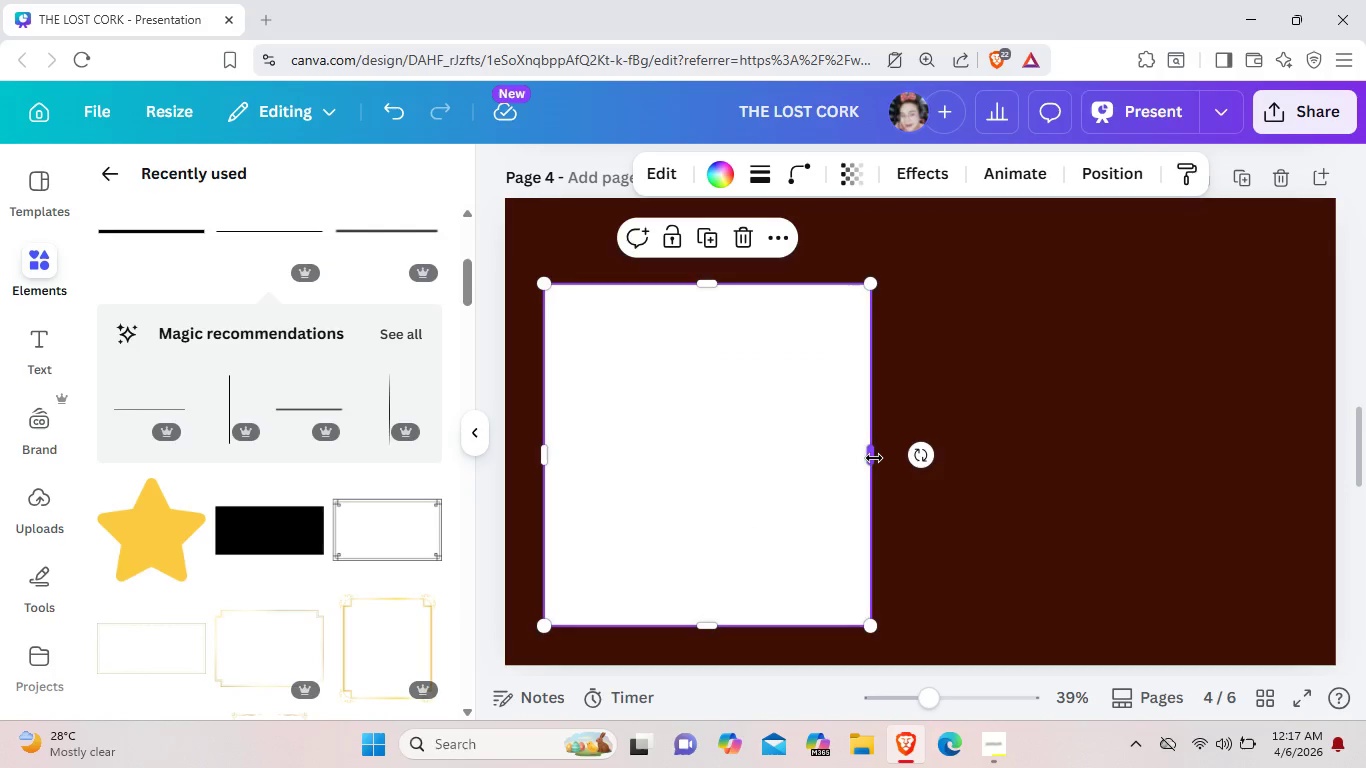 
left_click_drag(start_coordinate=[874, 458], to_coordinate=[910, 454])
 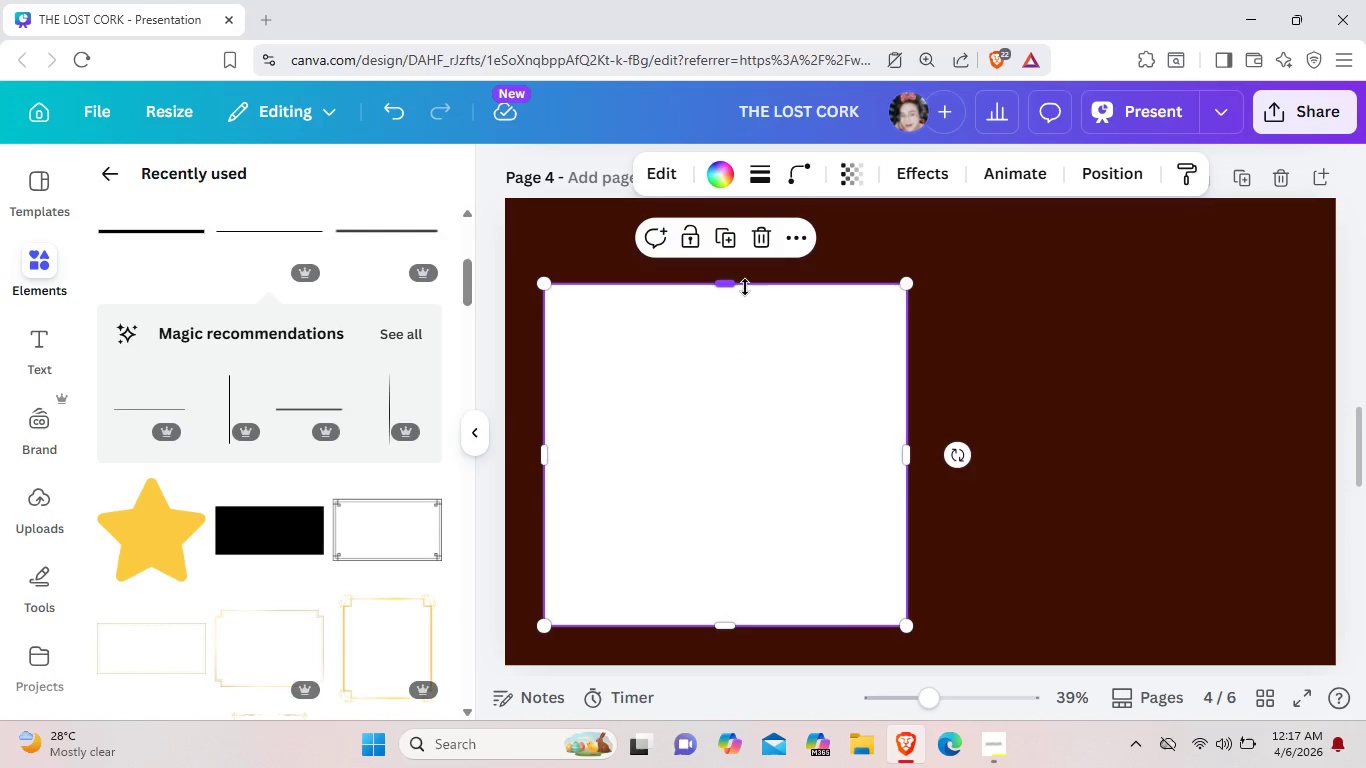 
left_click_drag(start_coordinate=[745, 287], to_coordinate=[744, 297])
 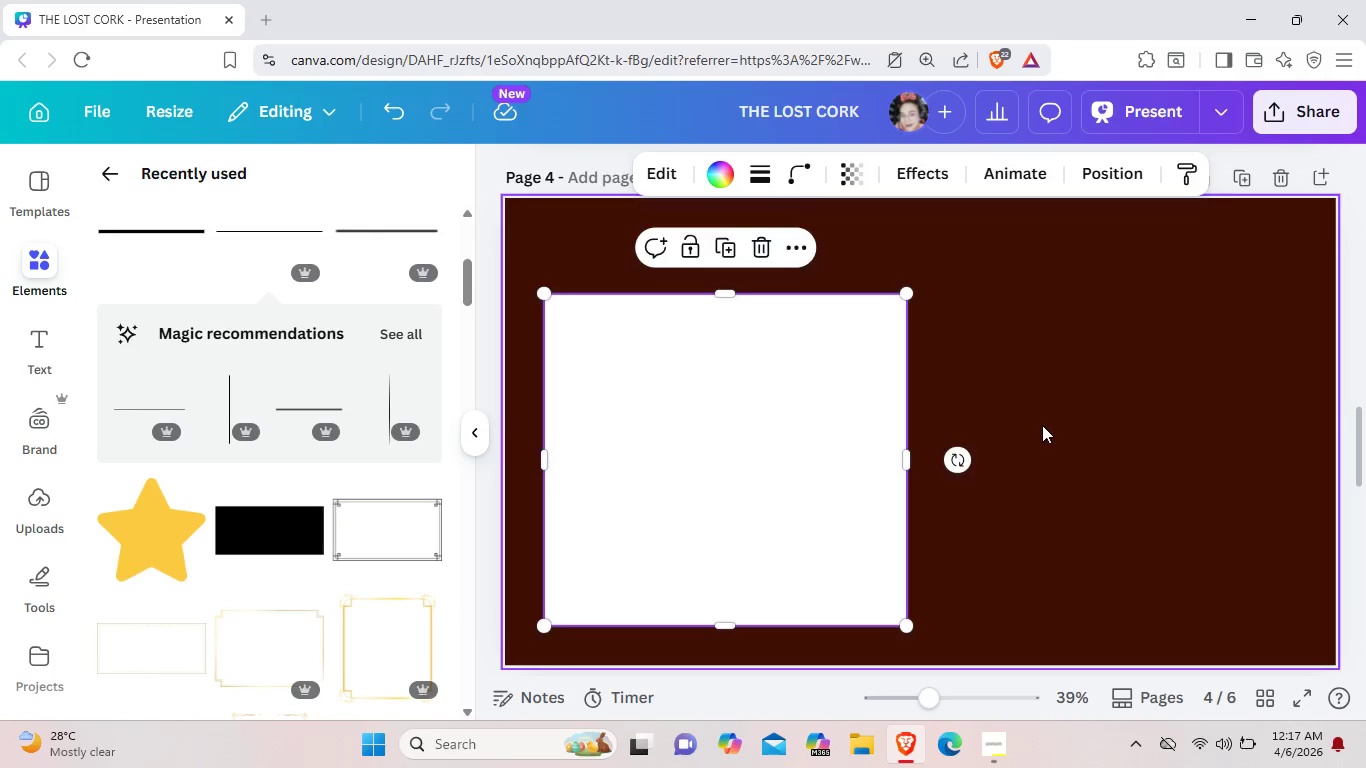 
left_click([1040, 425])
 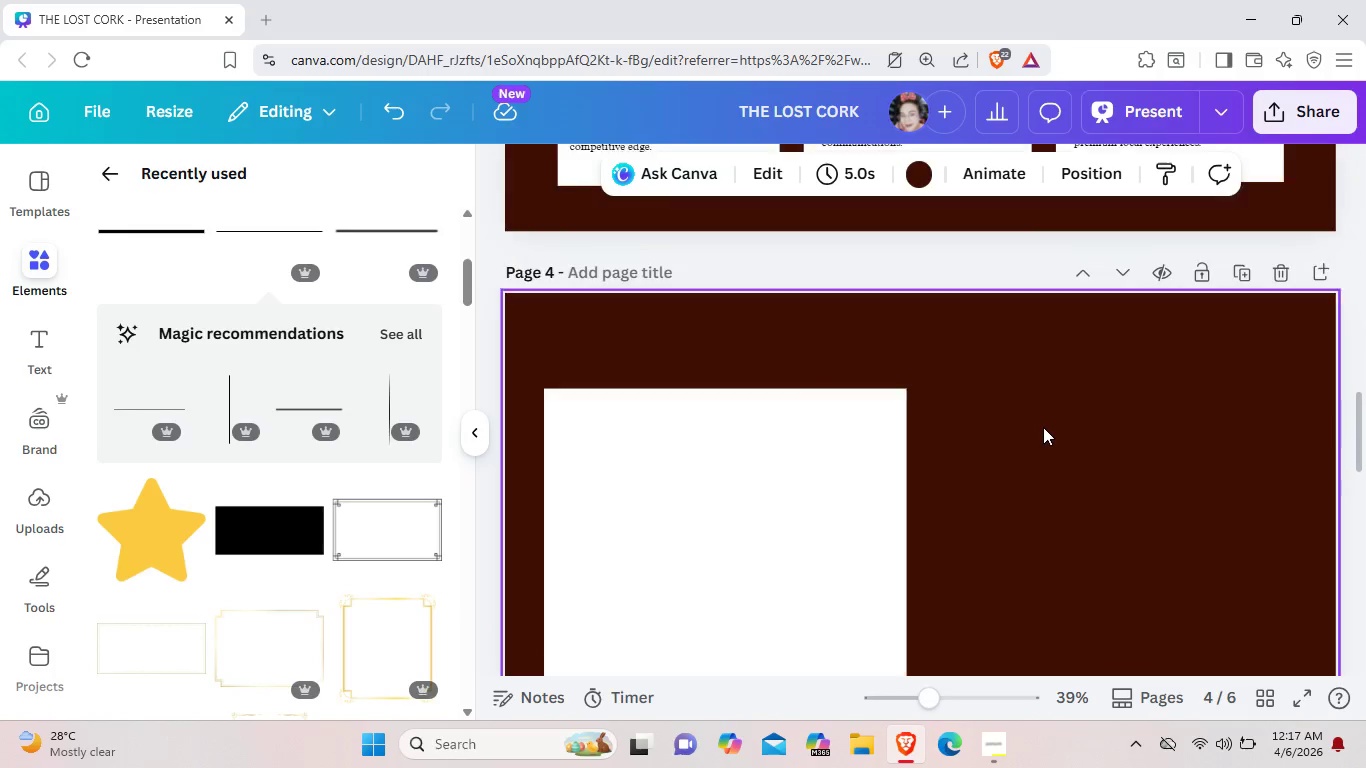 
scroll: coordinate [1042, 425], scroll_direction: up, amount: 1.0
 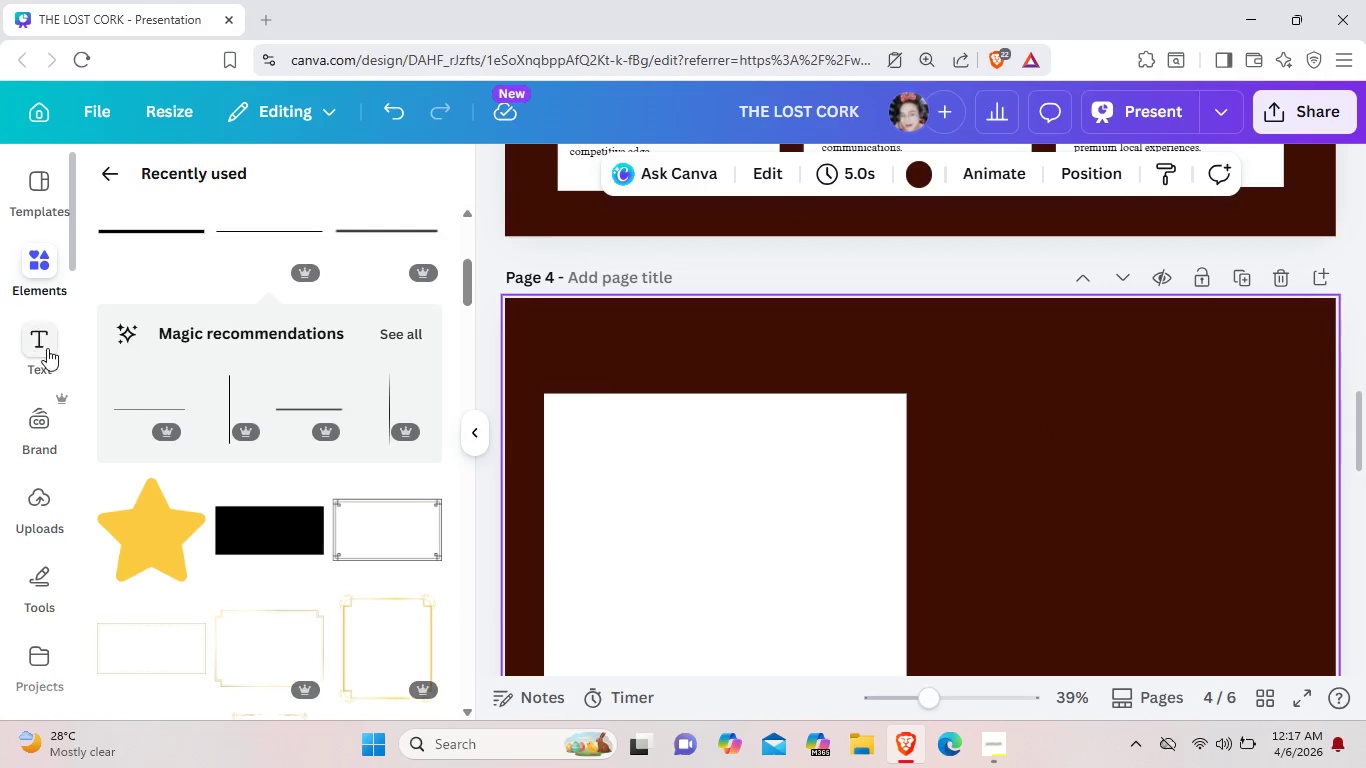 
left_click([47, 349])
 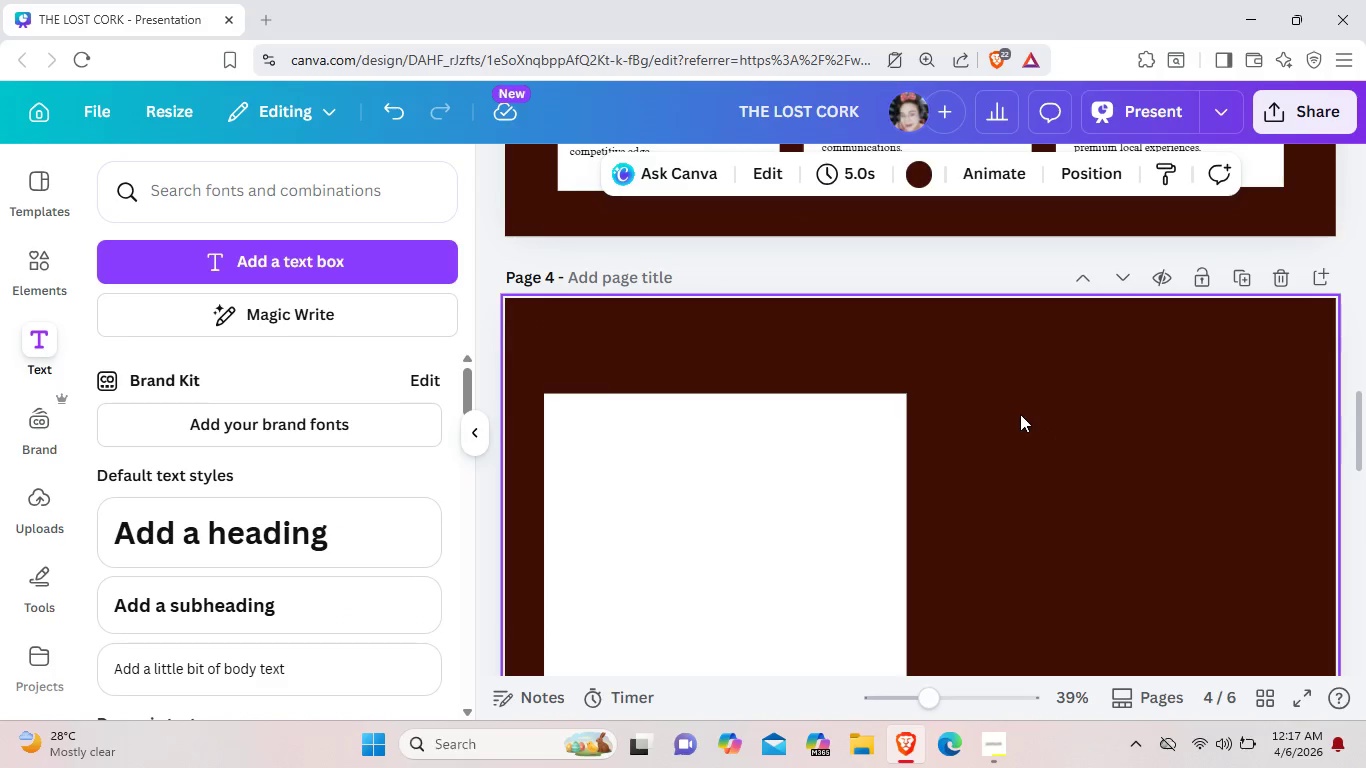 
scroll: coordinate [1020, 414], scroll_direction: up, amount: 4.0
 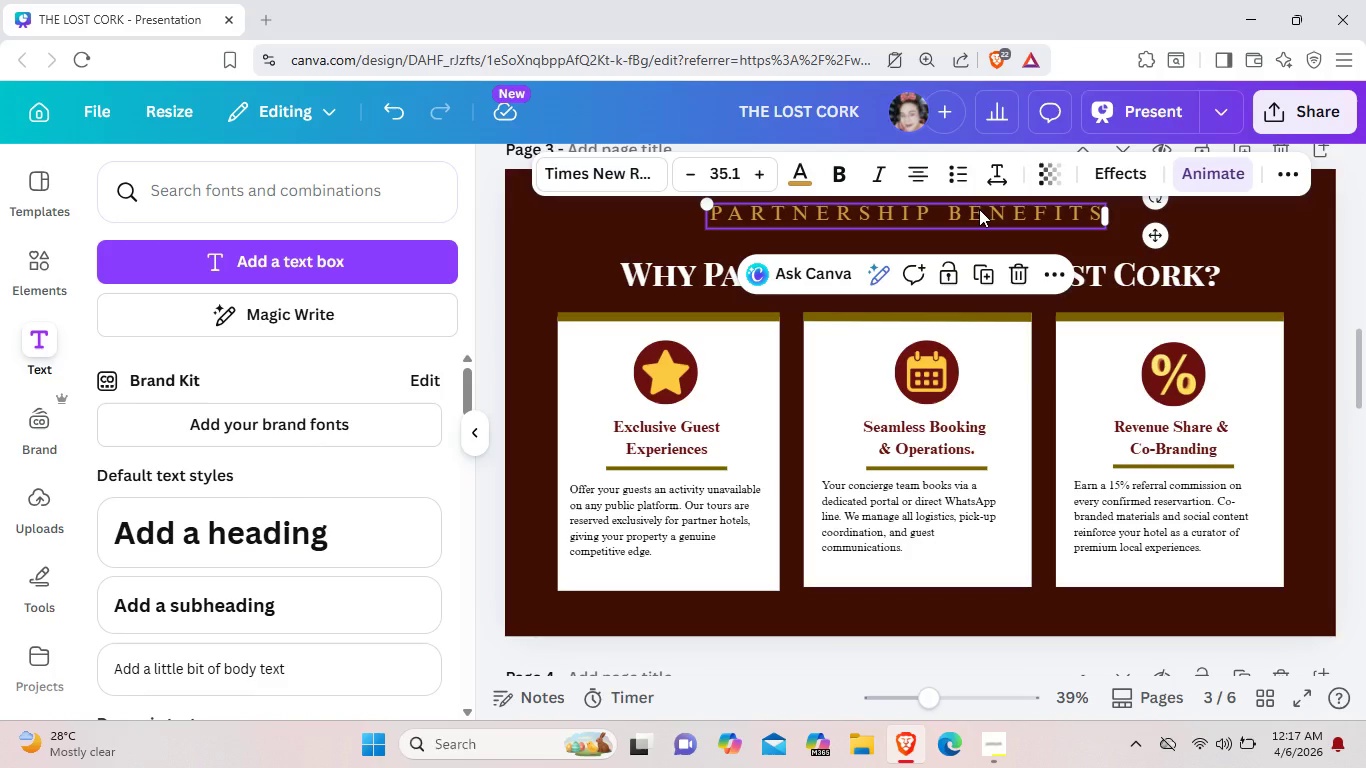 
key(Control+C)
 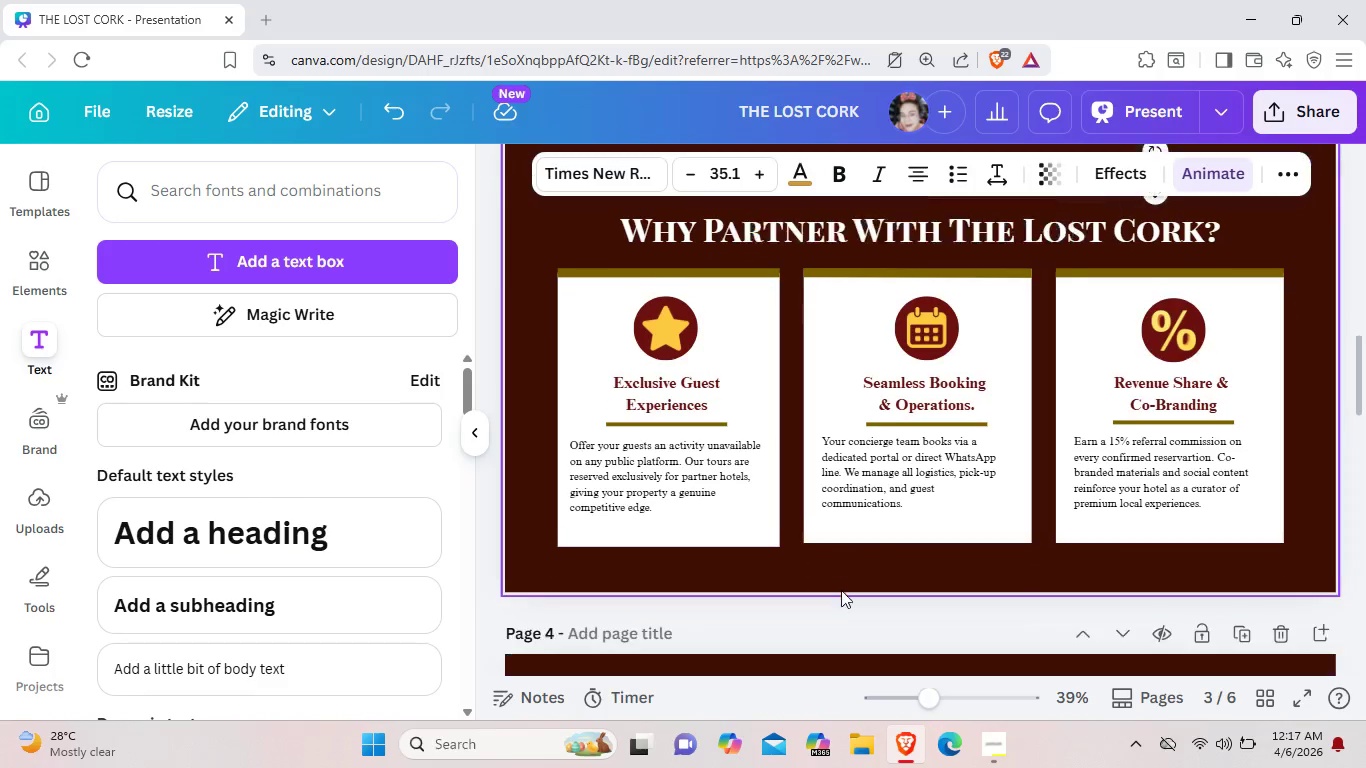 
scroll: coordinate [838, 602], scroll_direction: down, amount: 3.0
 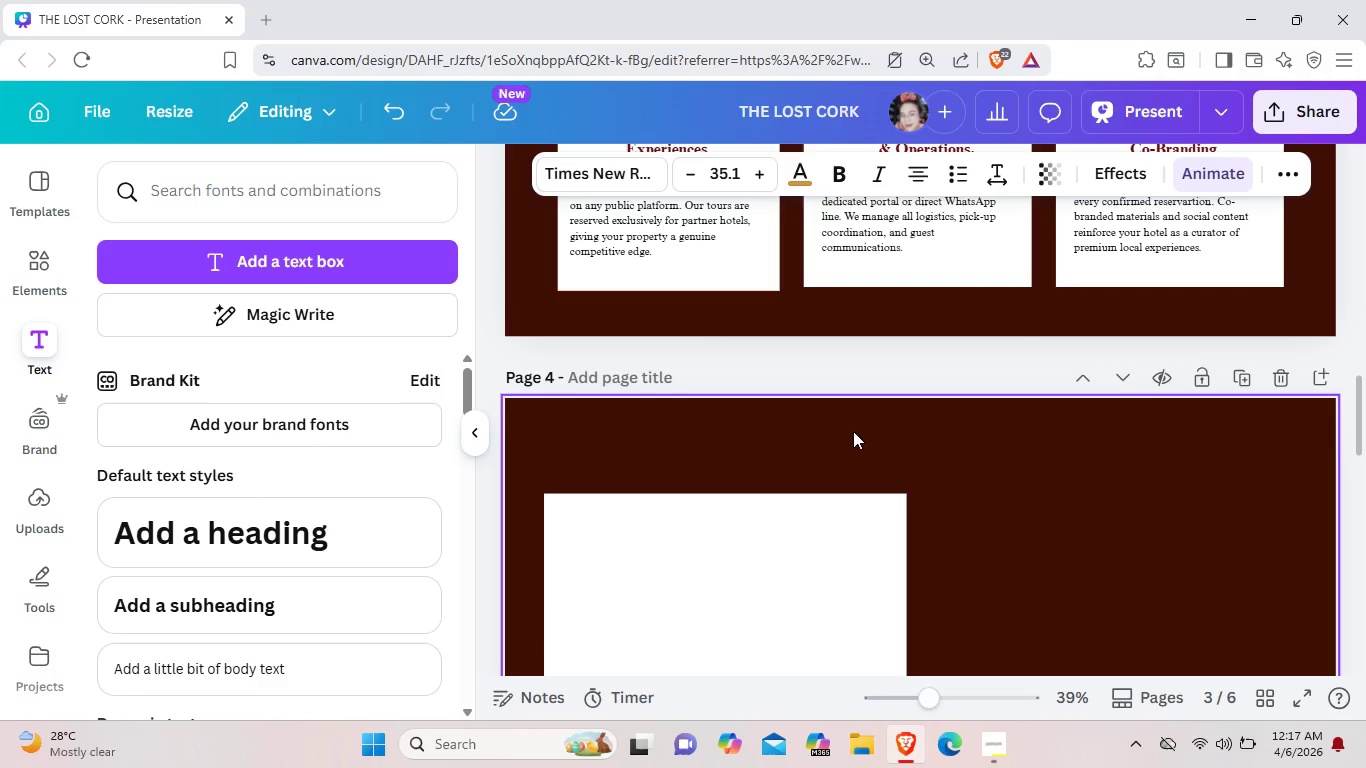 
key(Control+V)
 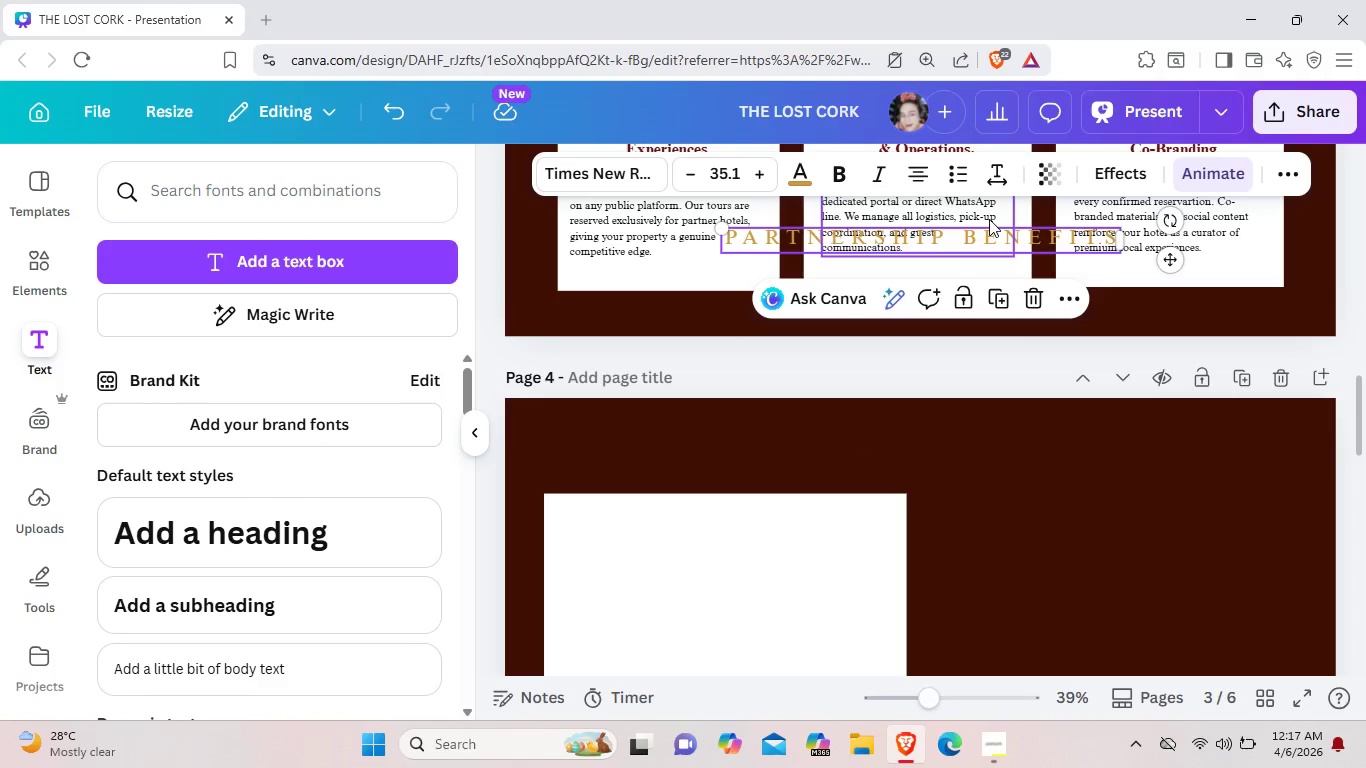 
left_click_drag(start_coordinate=[989, 234], to_coordinate=[970, 434])
 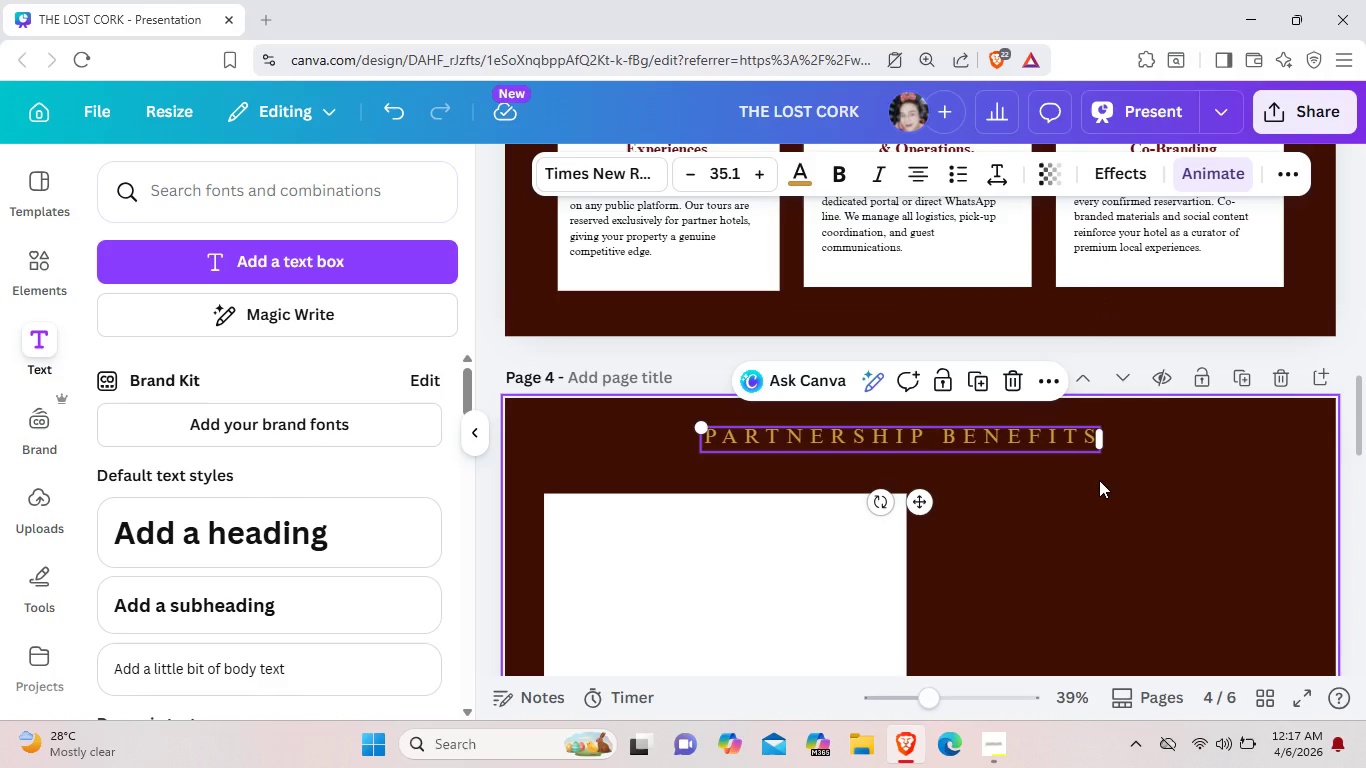 
wait(7.92)
 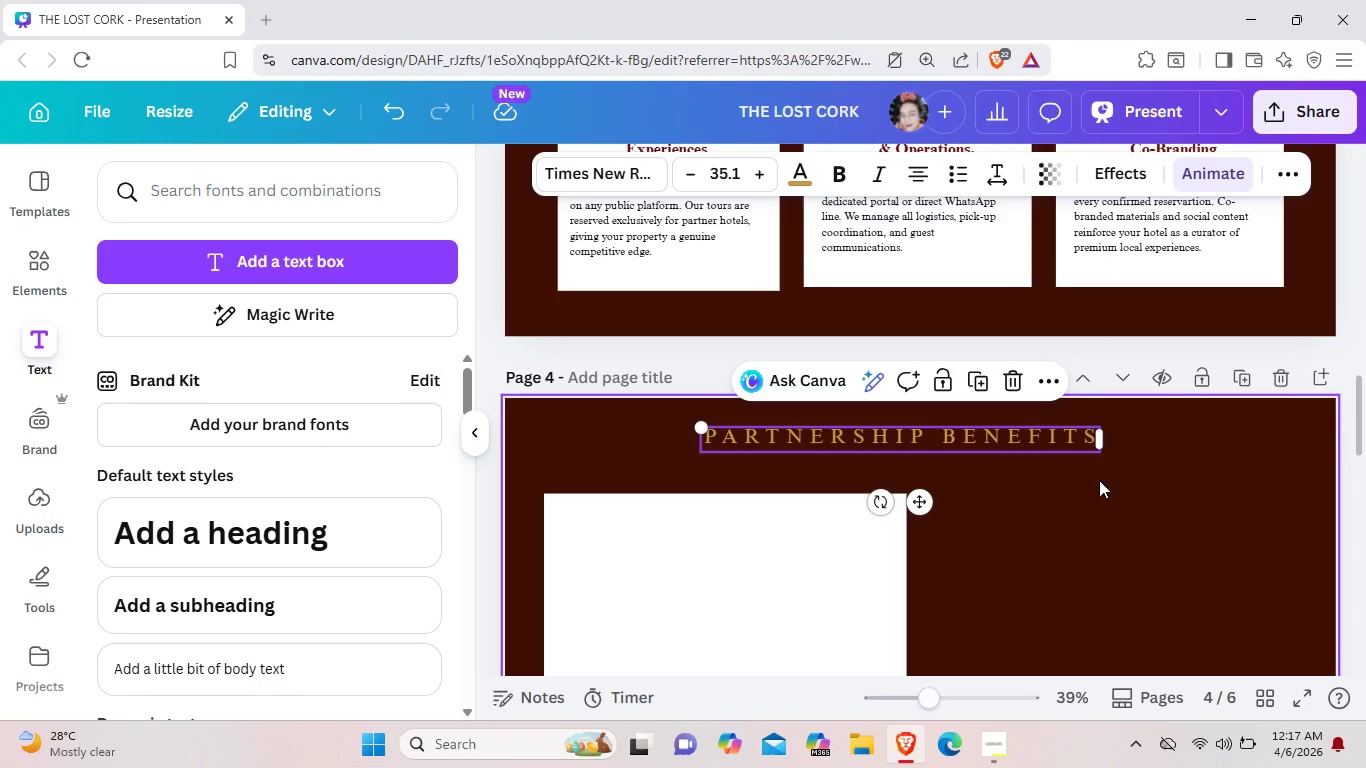 
left_click([1090, 436])
 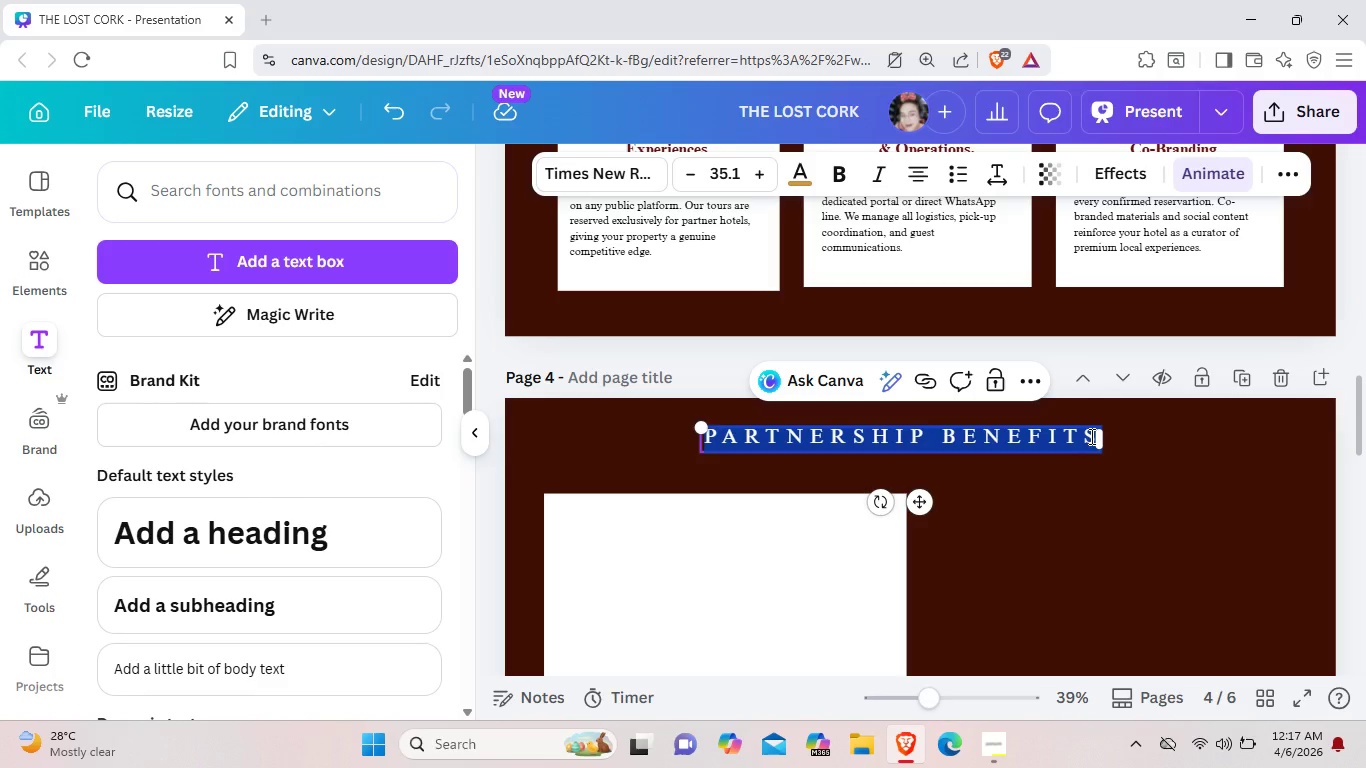 
key(Backspace)
type(Tout)
key(Backspace)
key(Backspace)
key(Backspace)
type(OUR )
 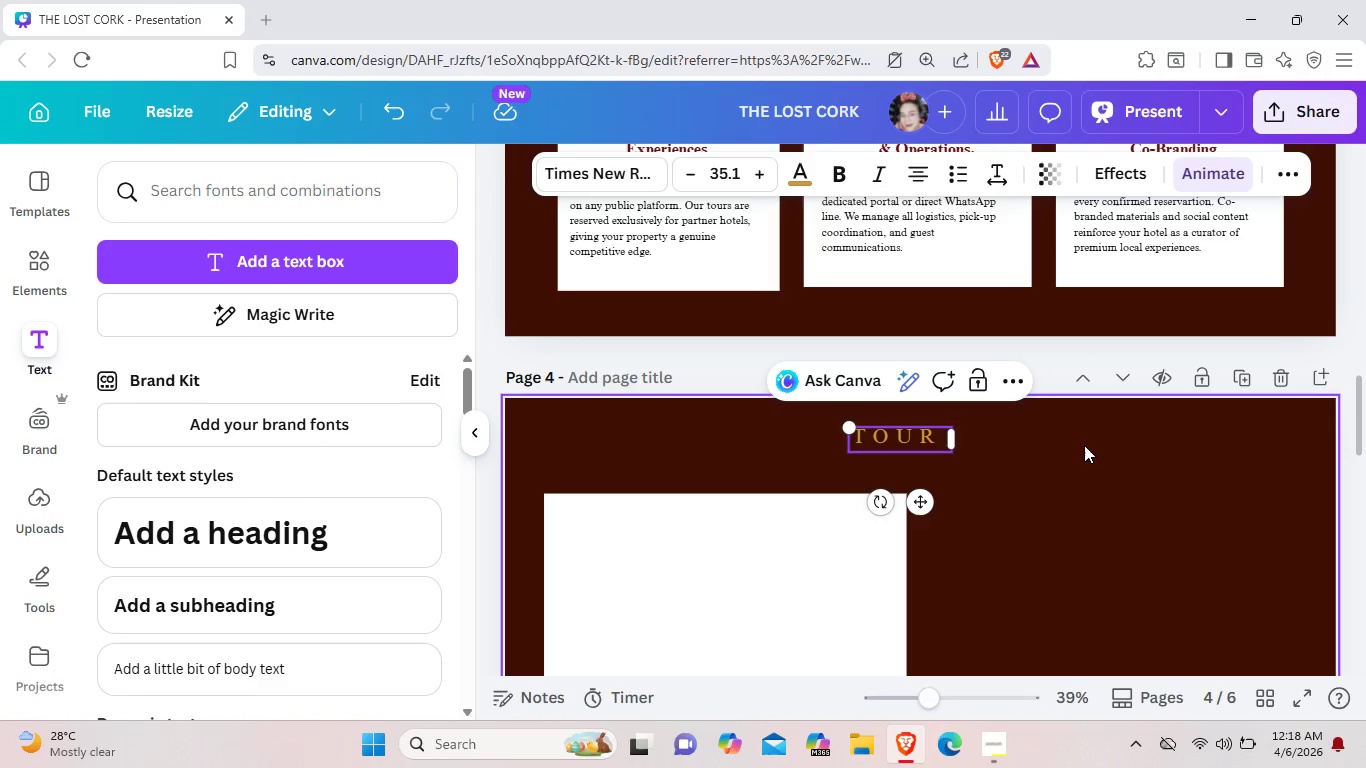 
type(PACKAGES)
 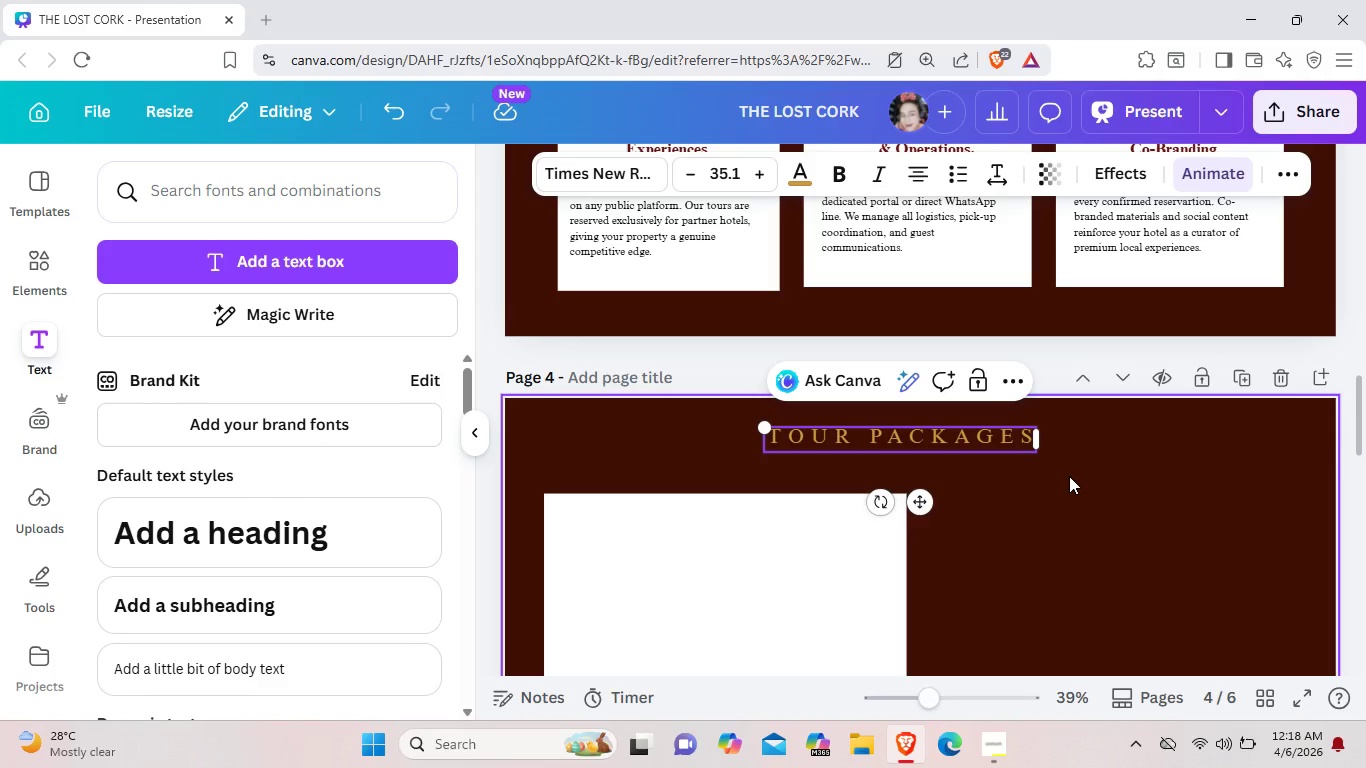 
wait(5.78)
 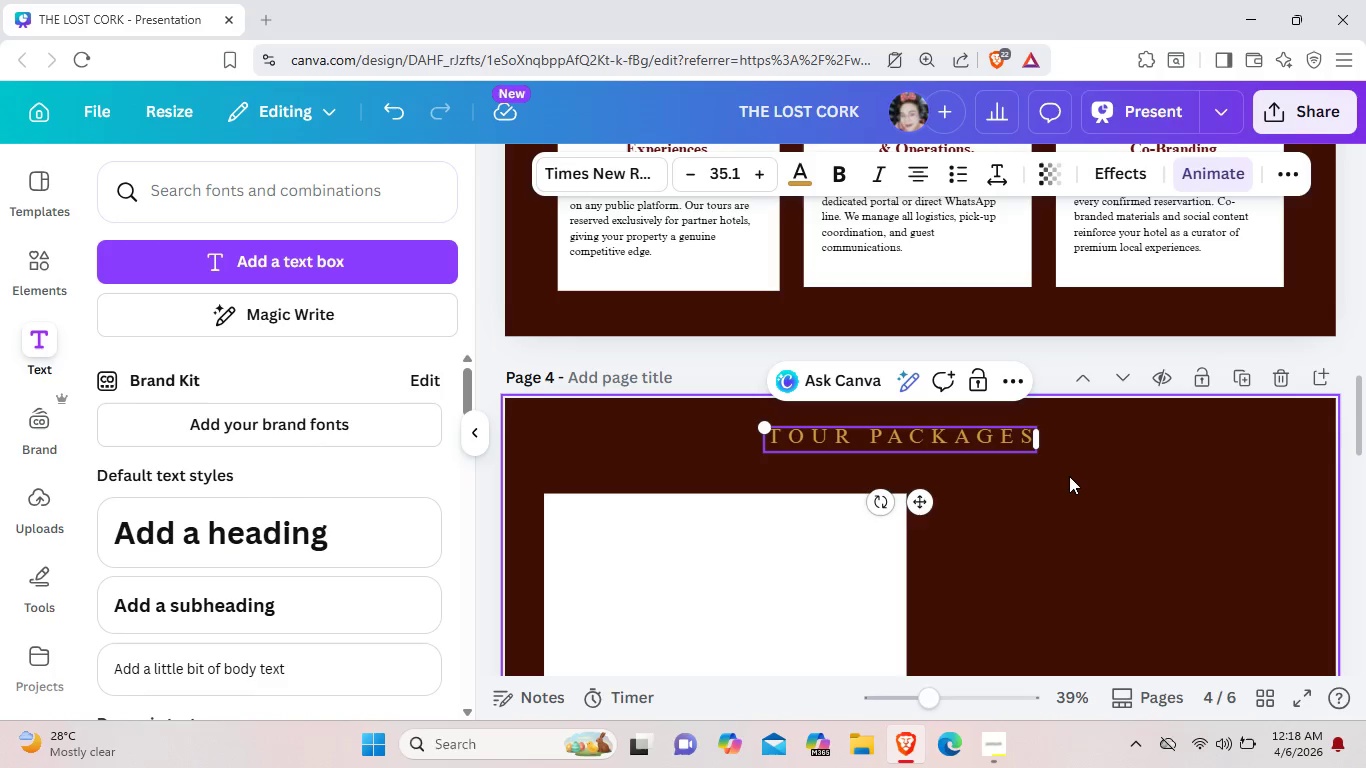 
left_click_drag(start_coordinate=[1038, 456], to_coordinate=[995, 437])
 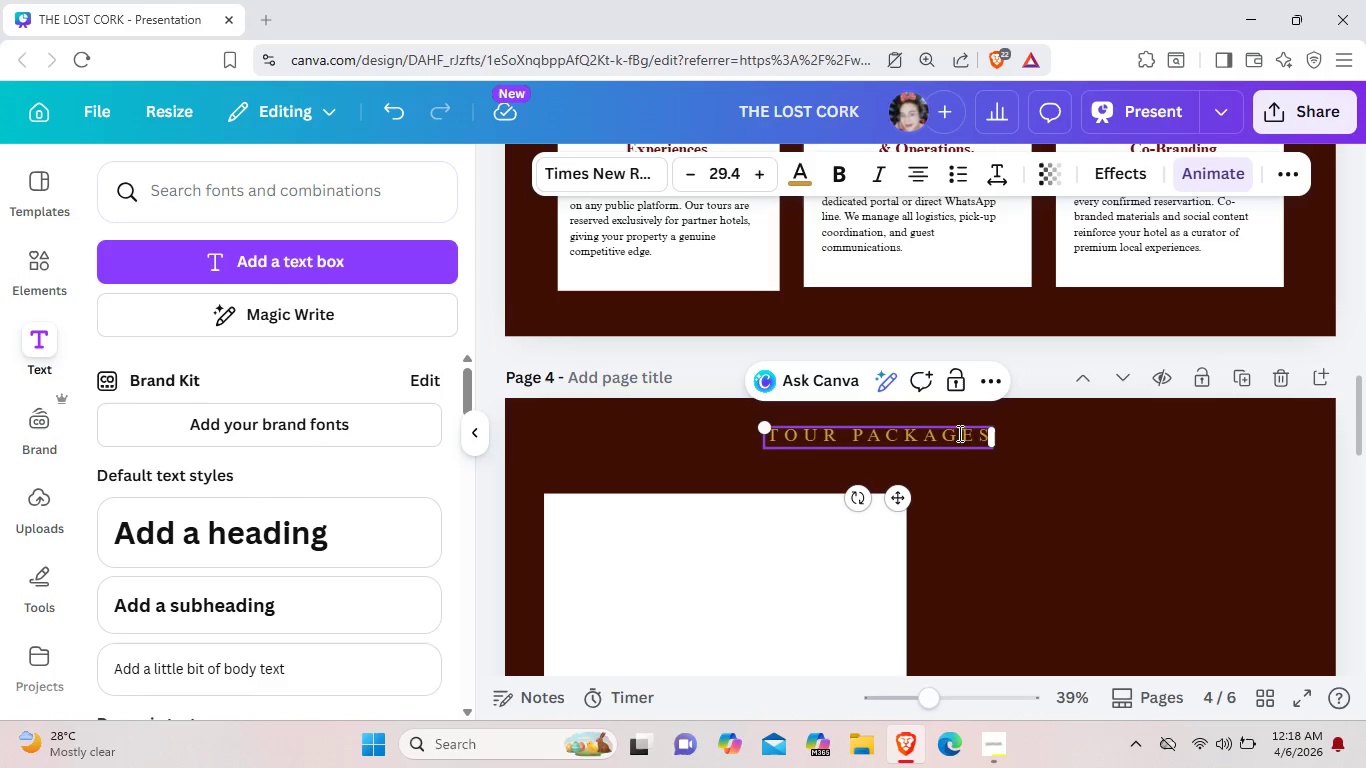 
left_click_drag(start_coordinate=[954, 437], to_coordinate=[962, 427])
 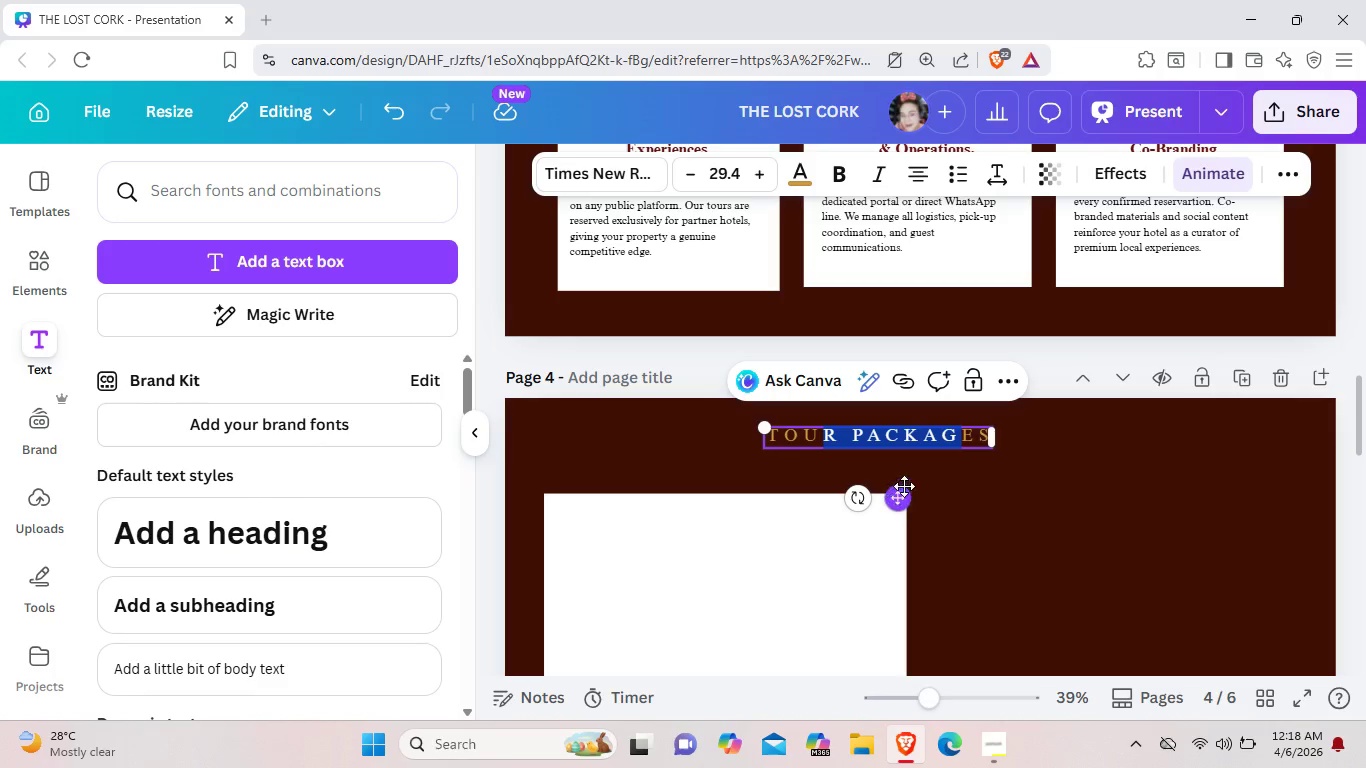 
left_click_drag(start_coordinate=[897, 495], to_coordinate=[907, 487])
 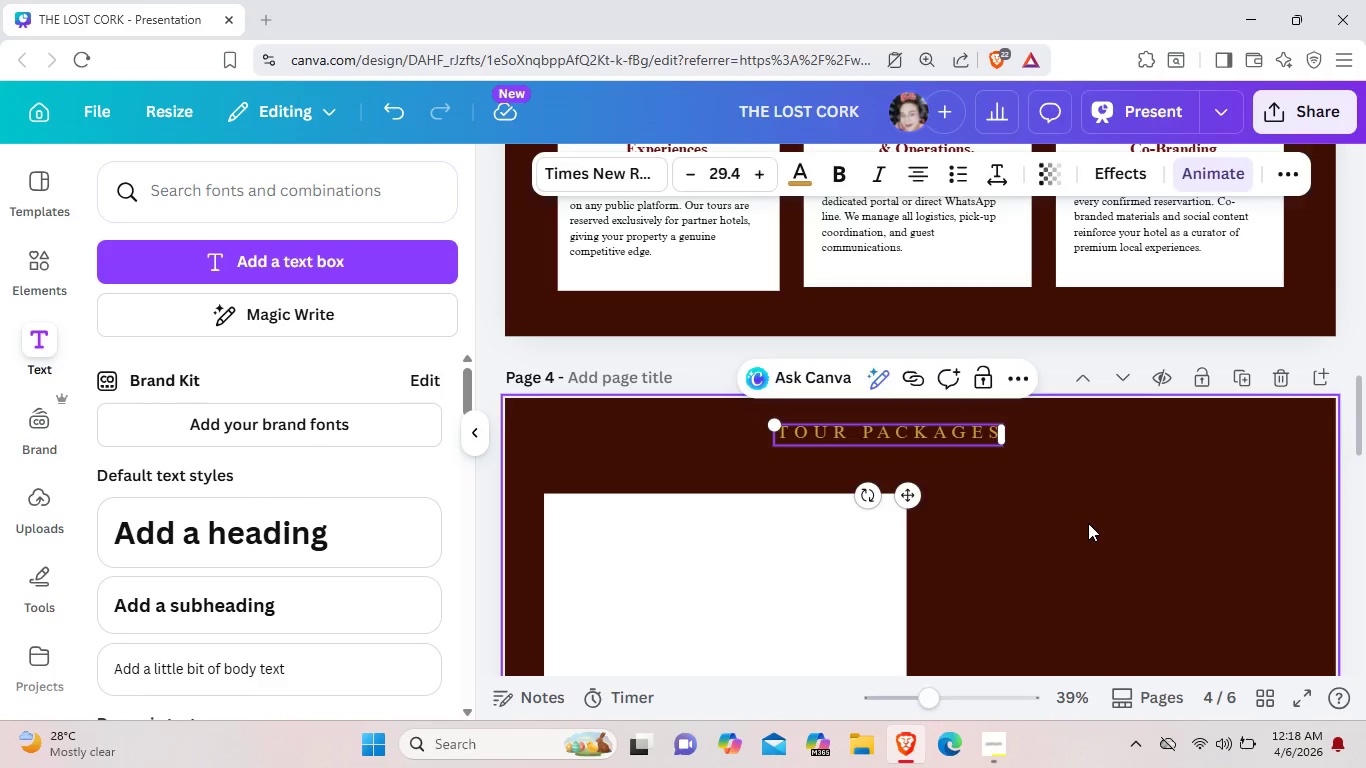 
left_click([1088, 523])
 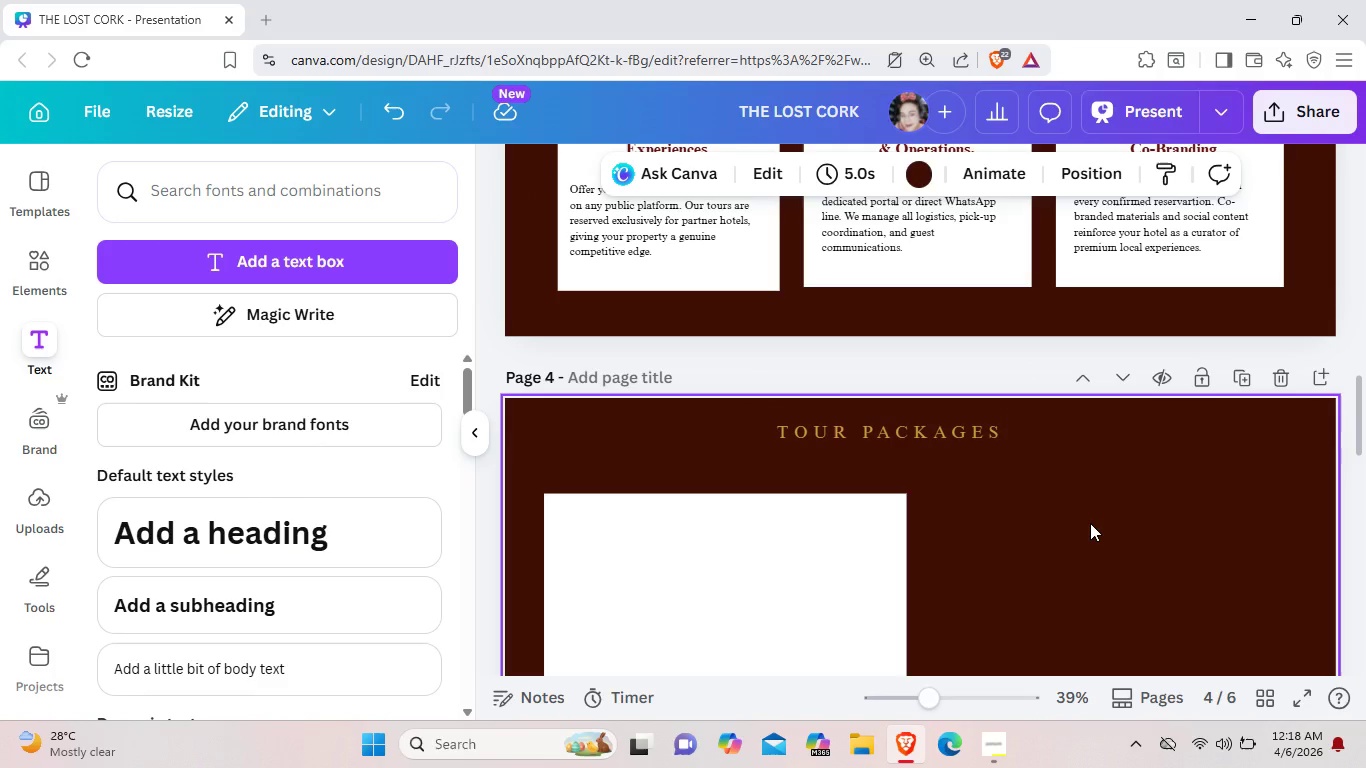 
scroll: coordinate [1090, 523], scroll_direction: down, amount: 2.0
 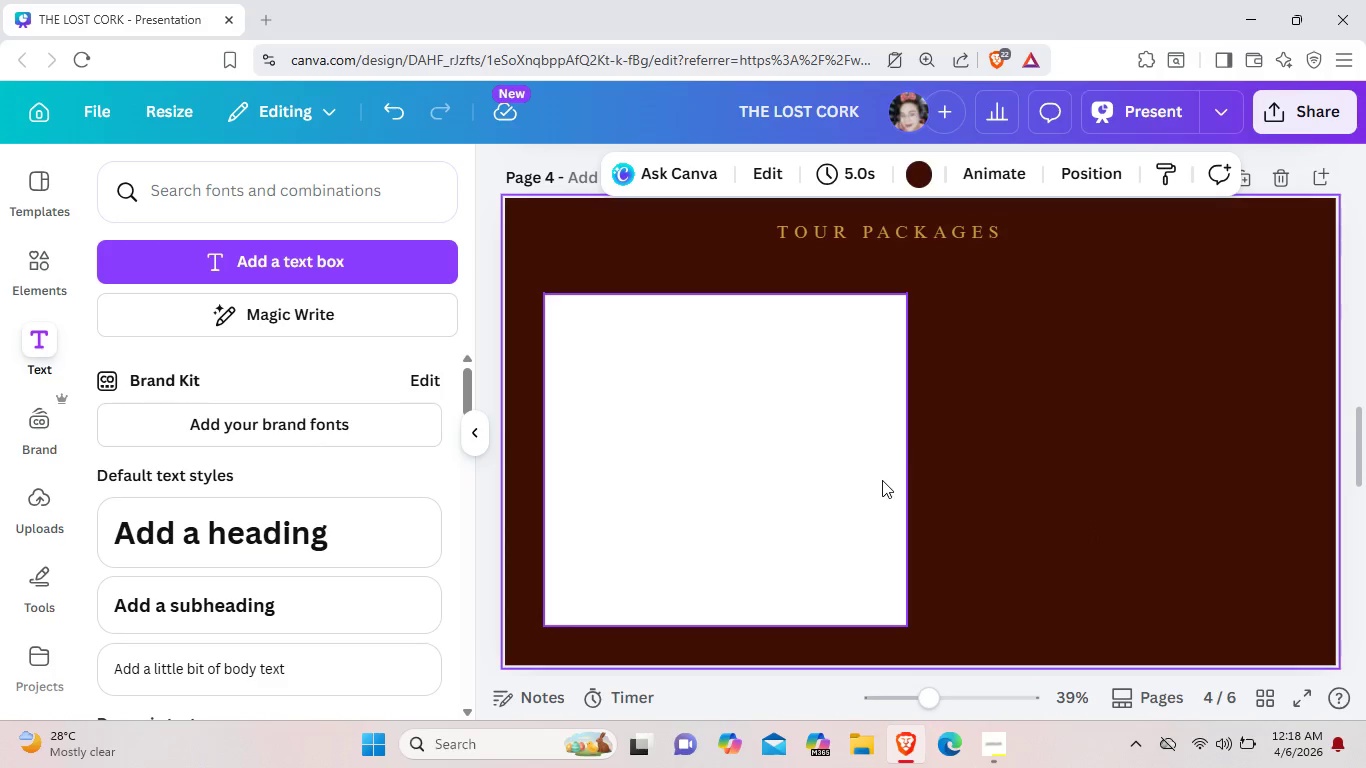 
left_click([882, 480])
 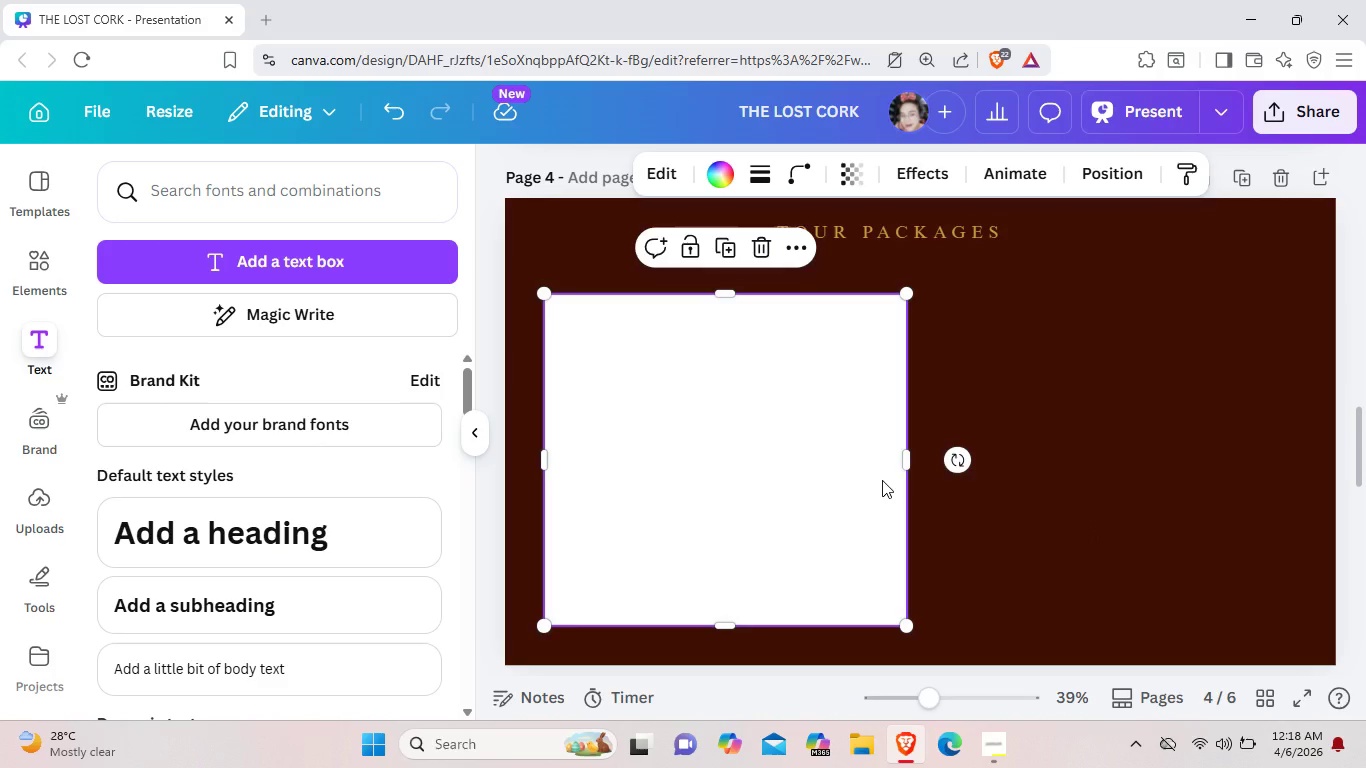 
key(Control+C)
 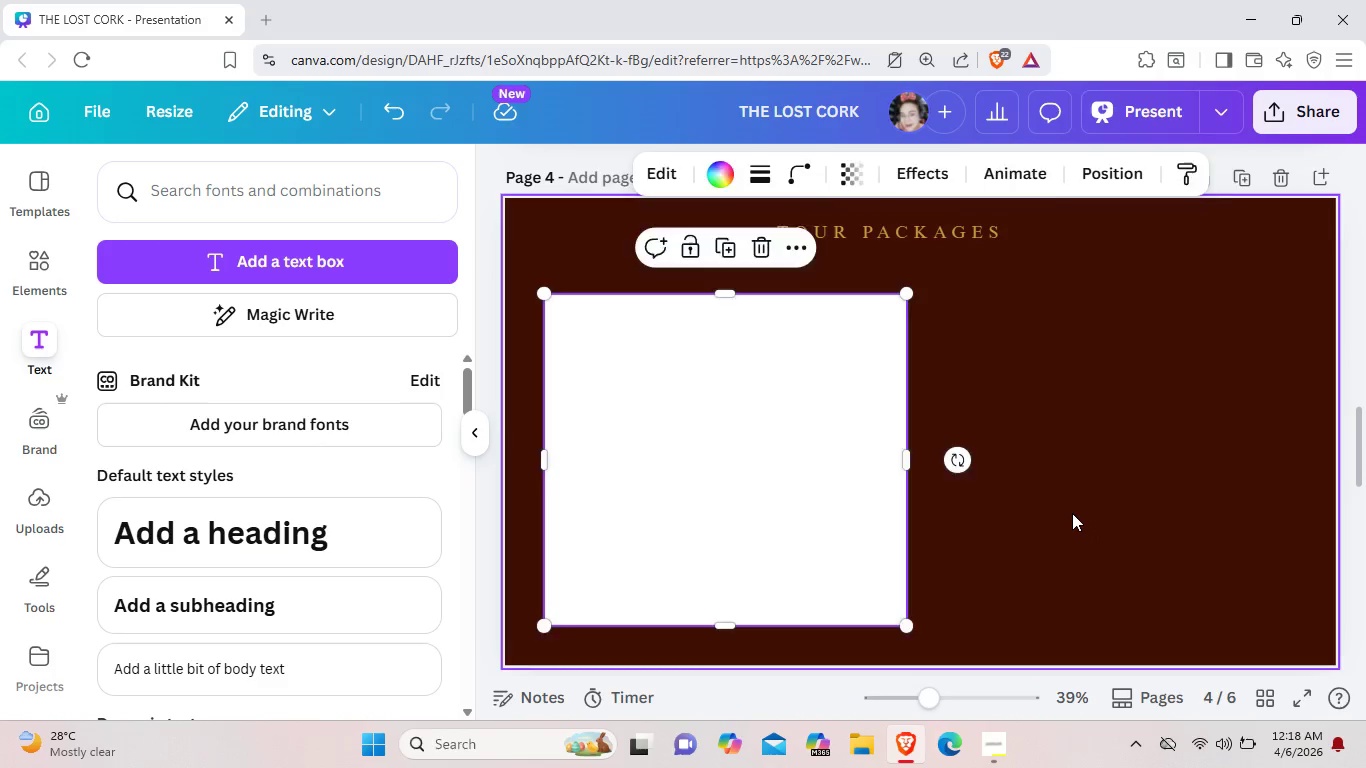 
left_click([1071, 513])
 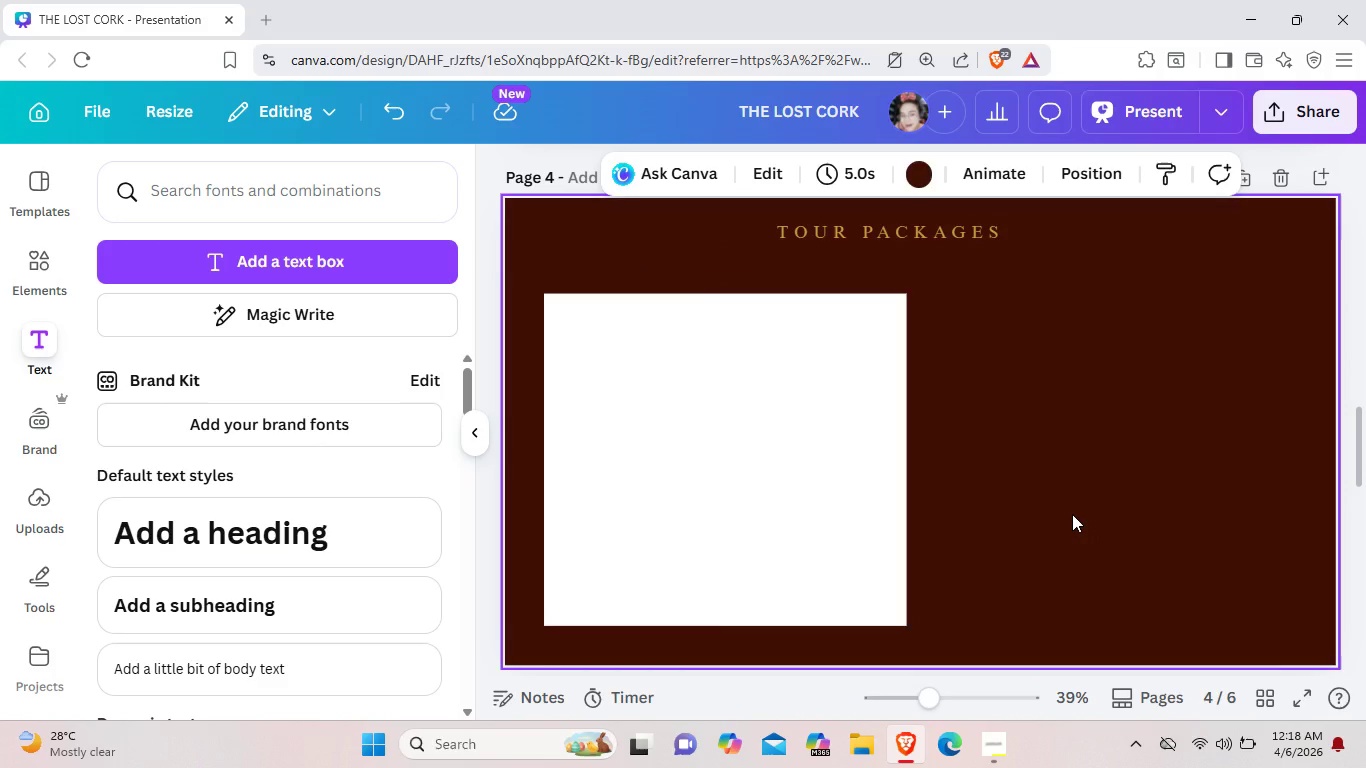 
key(Control+V)
 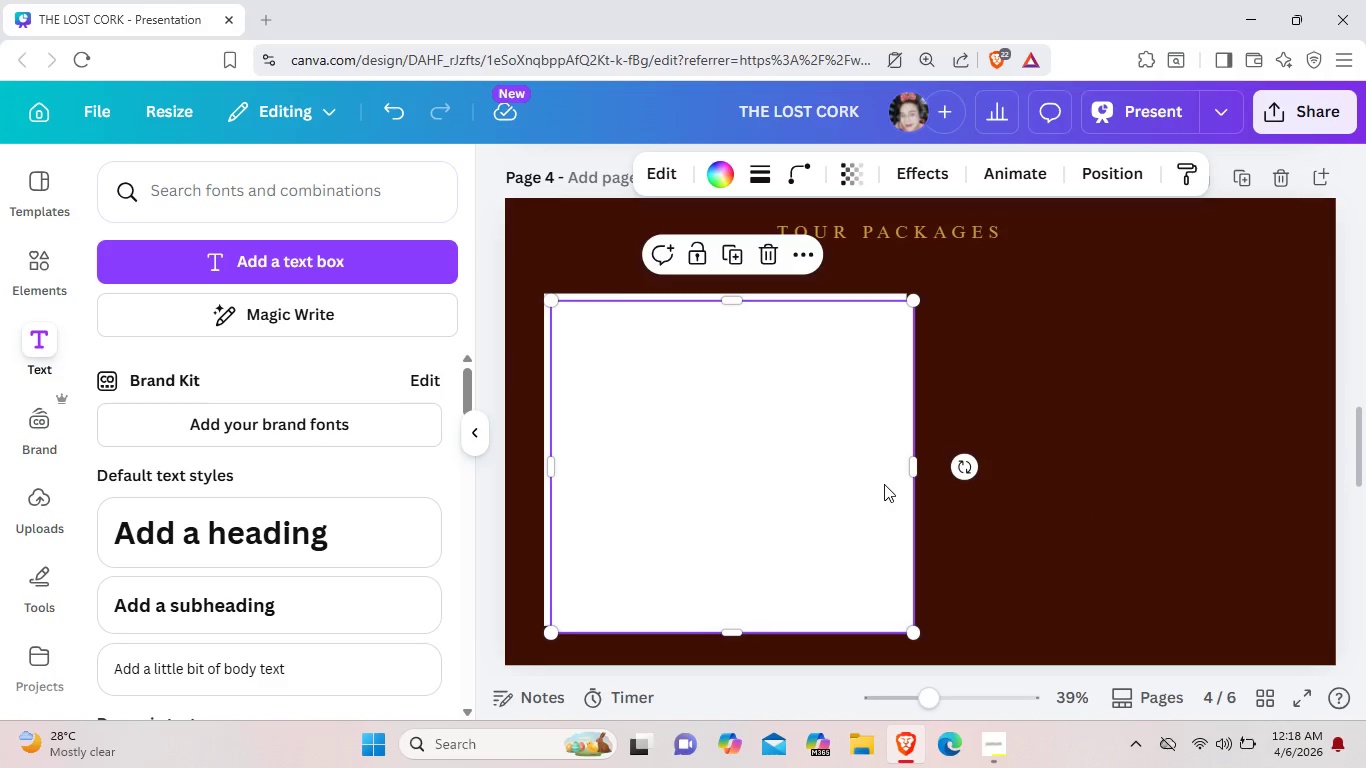 
left_click_drag(start_coordinate=[832, 485], to_coordinate=[1206, 484])
 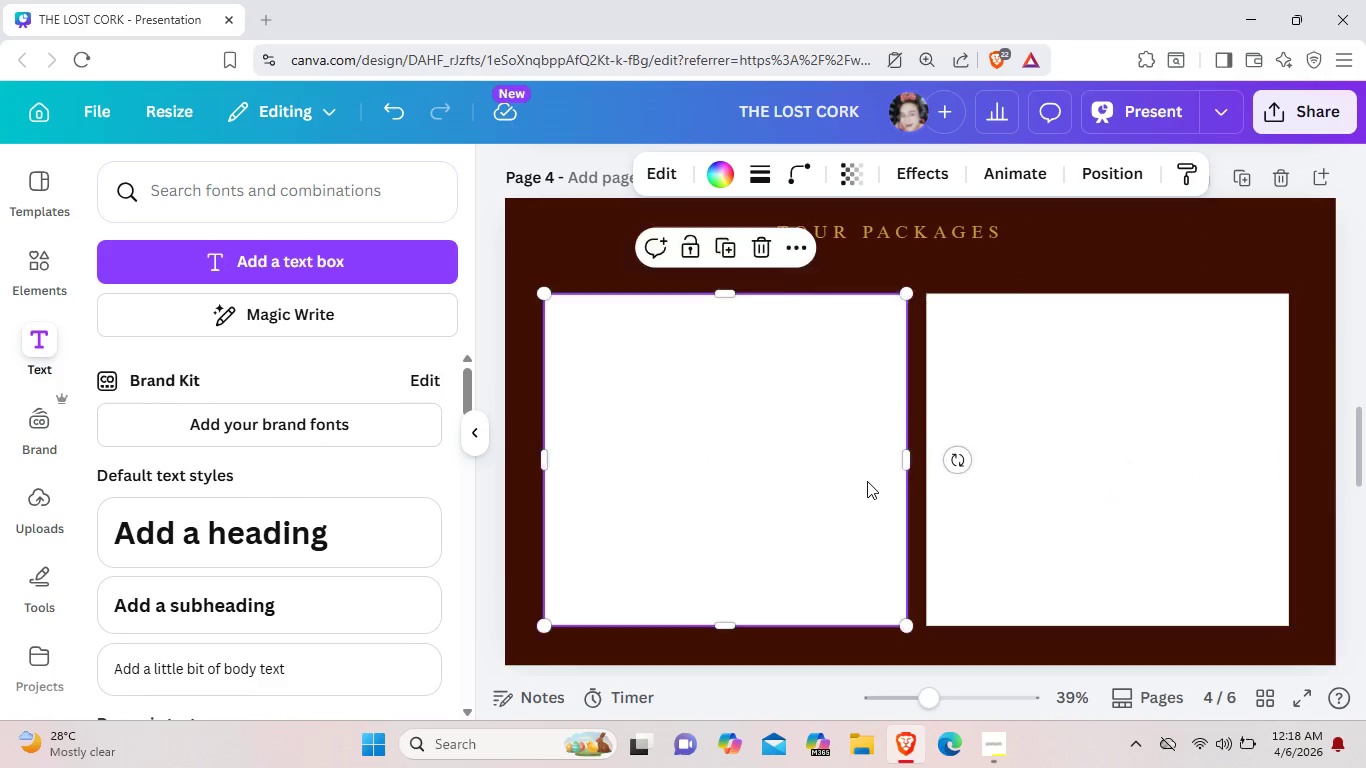 
left_click_drag(start_coordinate=[868, 481], to_coordinate=[862, 481])
 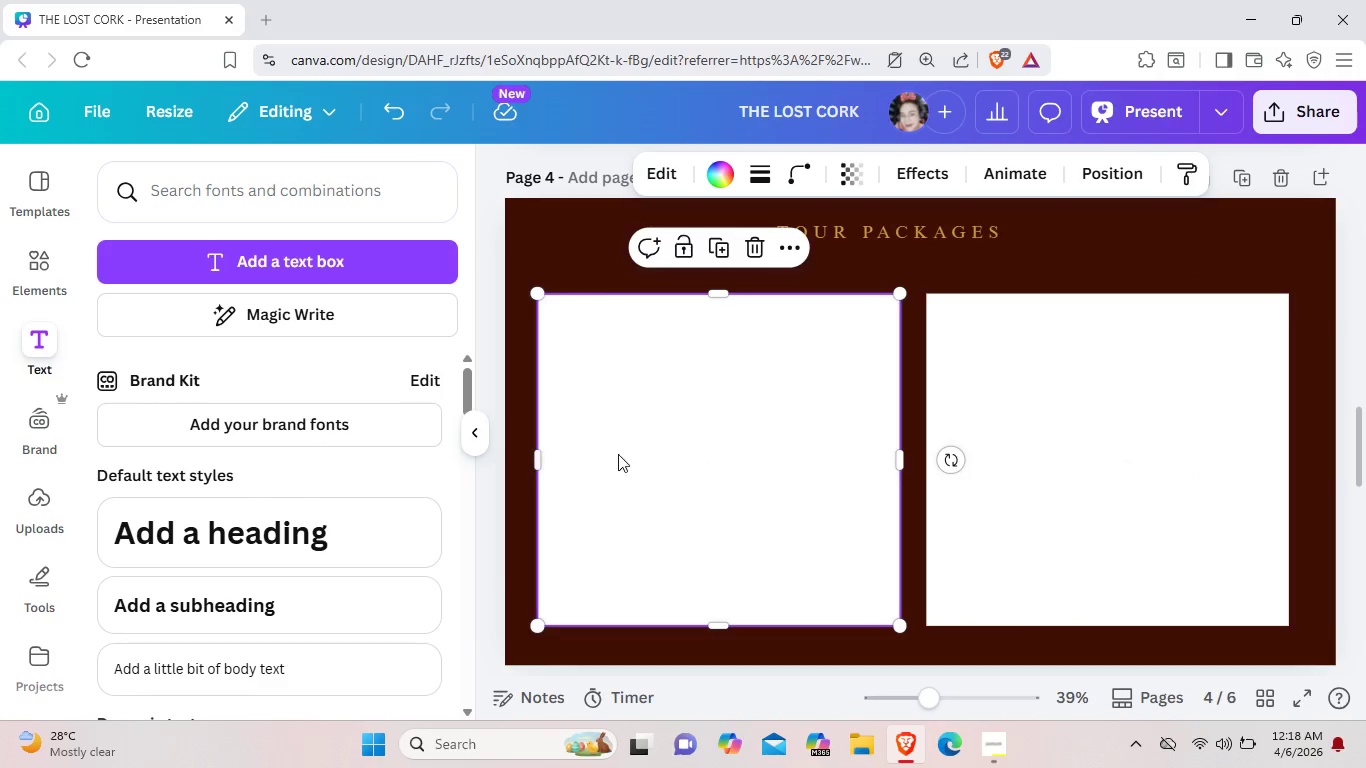 
wait(10.65)
 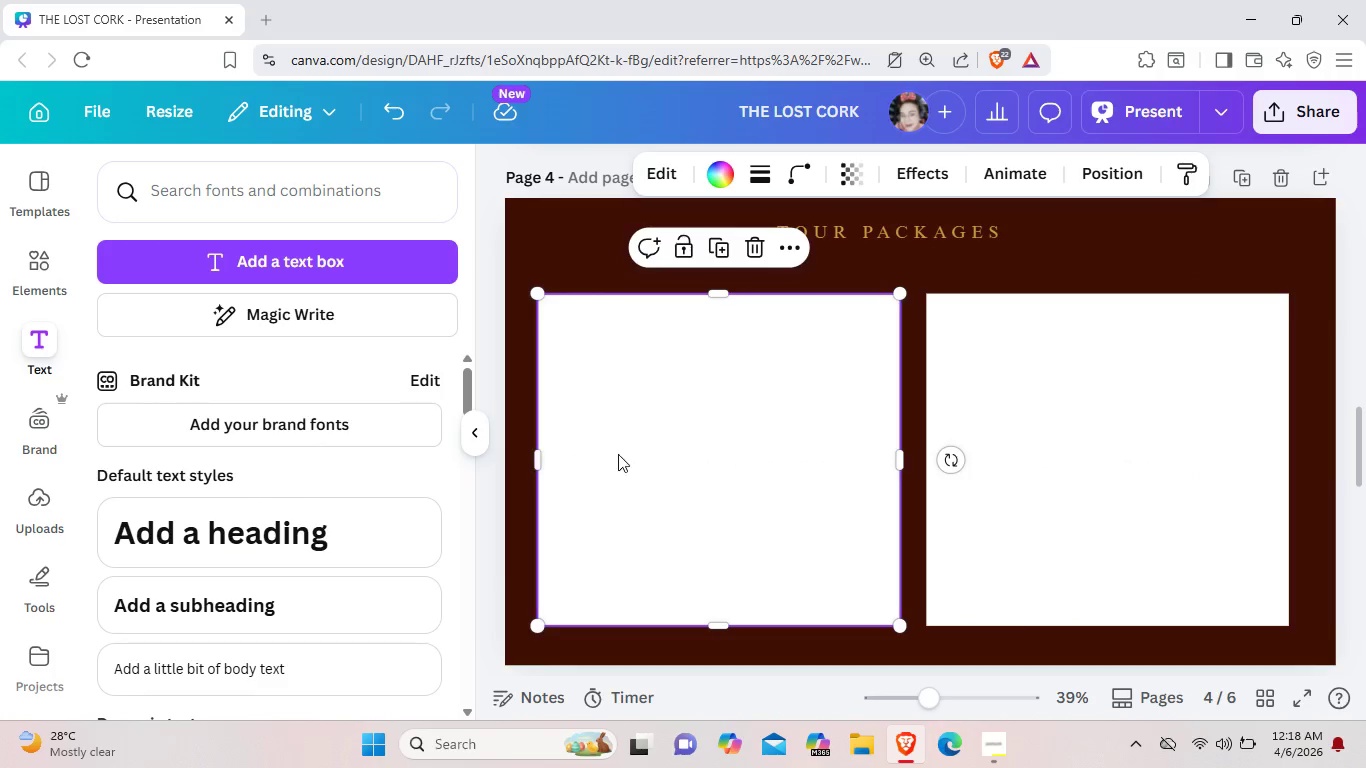 
mouse_move([67, 289])
 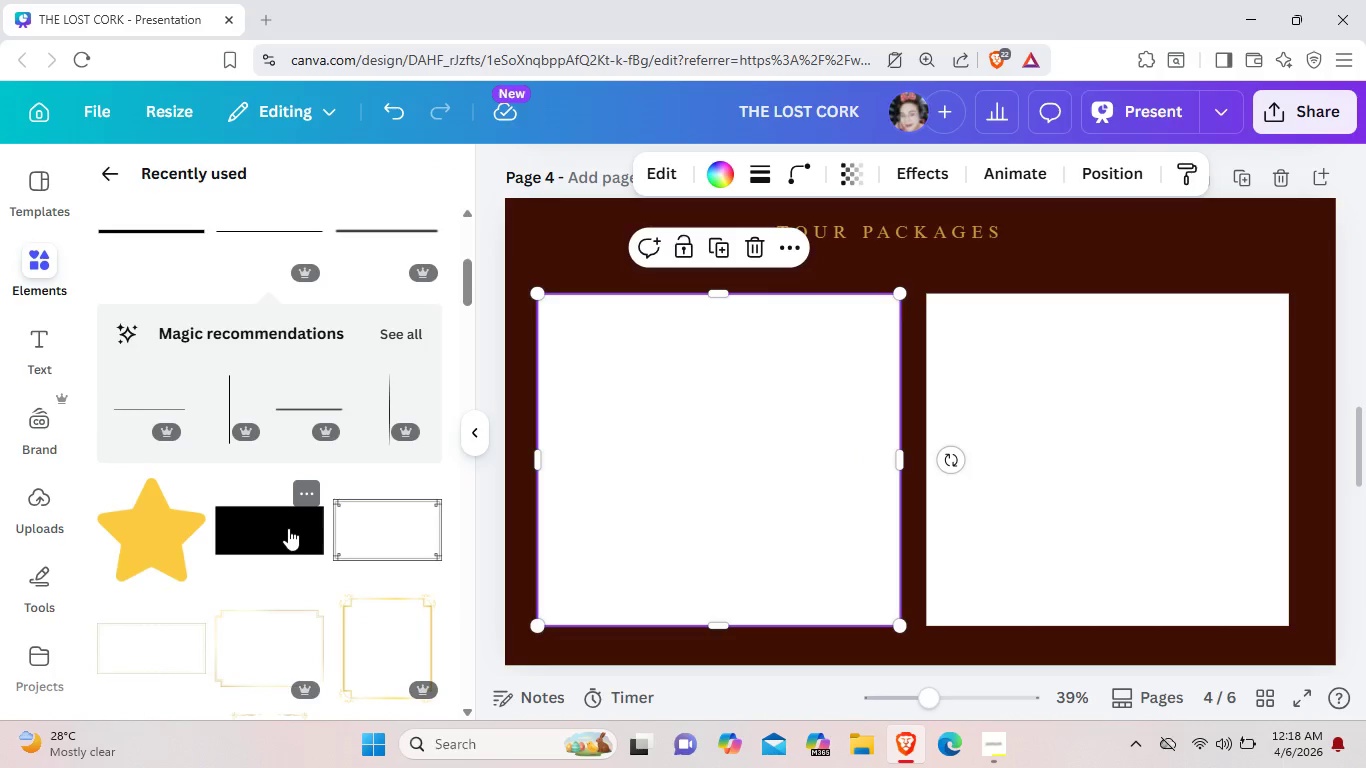 
left_click([288, 528])
 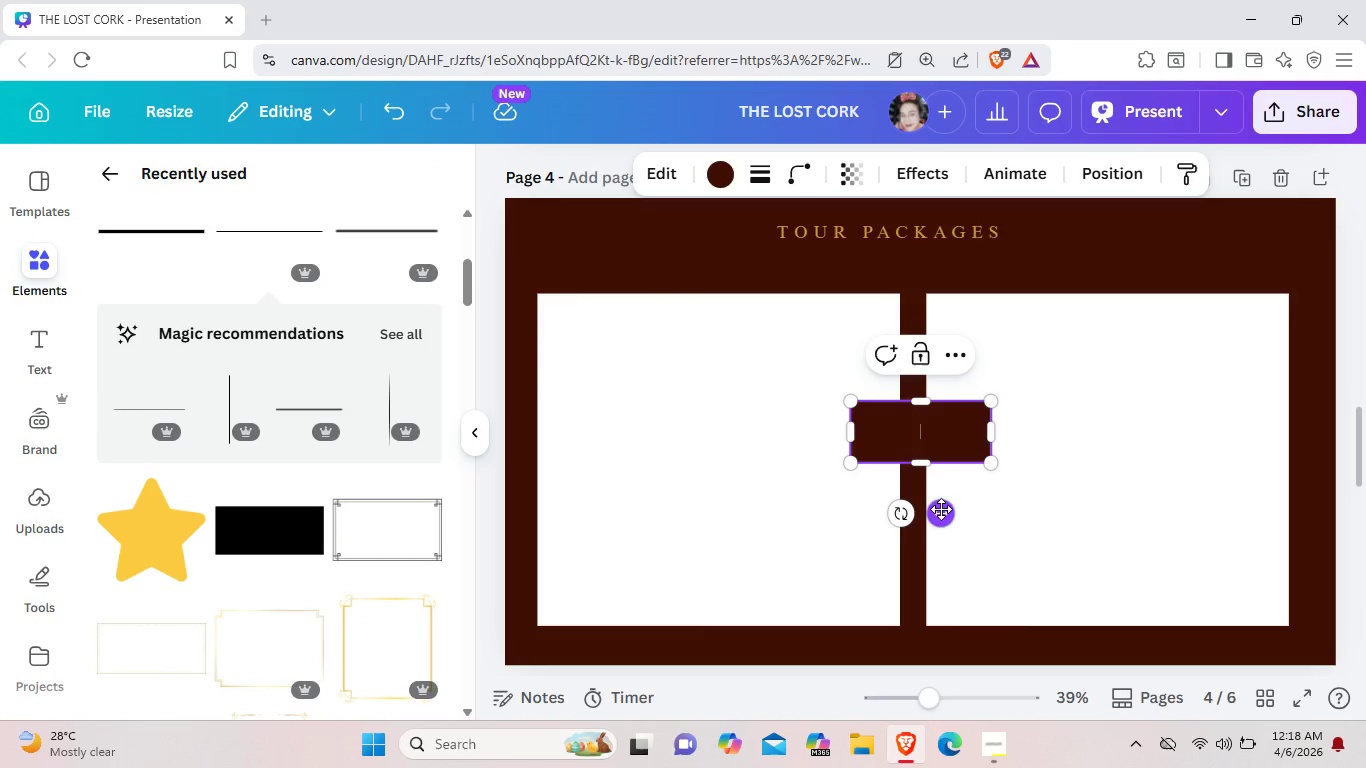 
left_click_drag(start_coordinate=[942, 513], to_coordinate=[624, 412])
 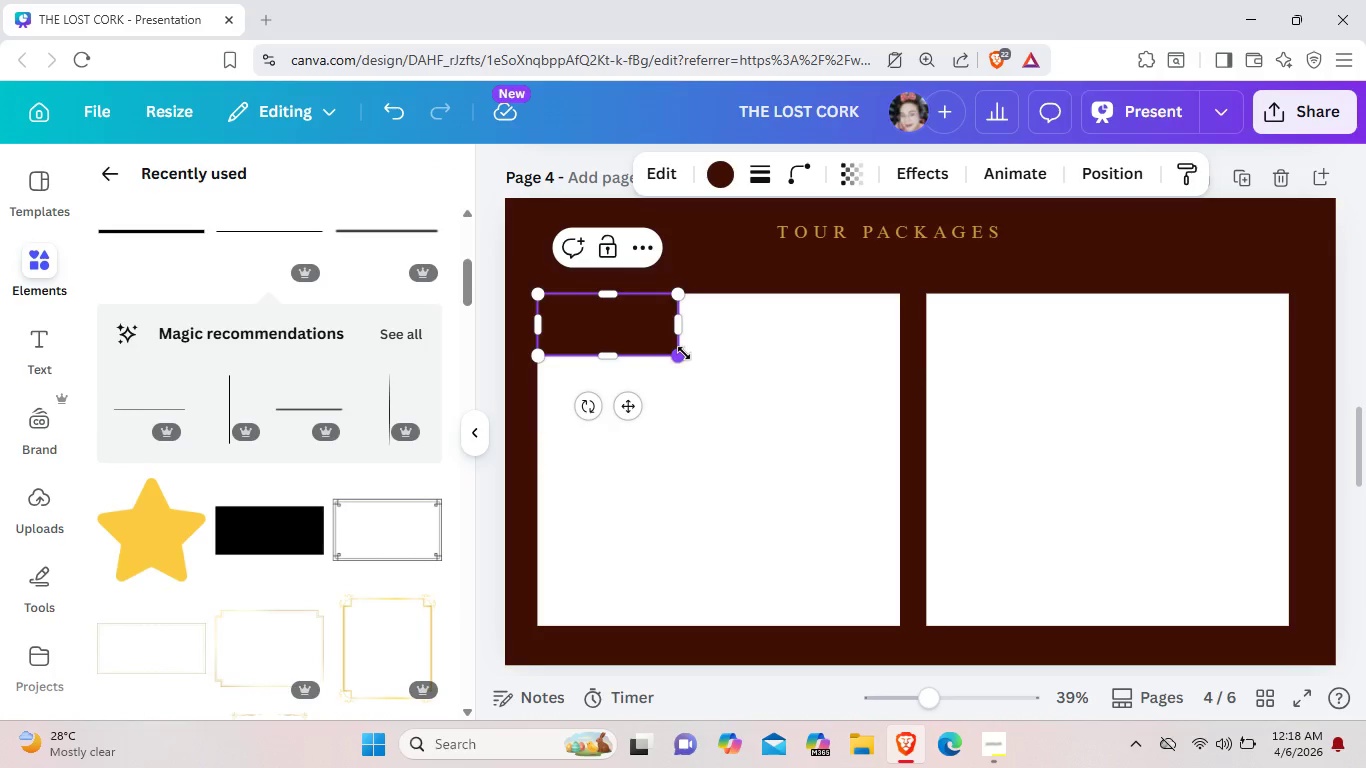 
left_click_drag(start_coordinate=[684, 353], to_coordinate=[901, 353])
 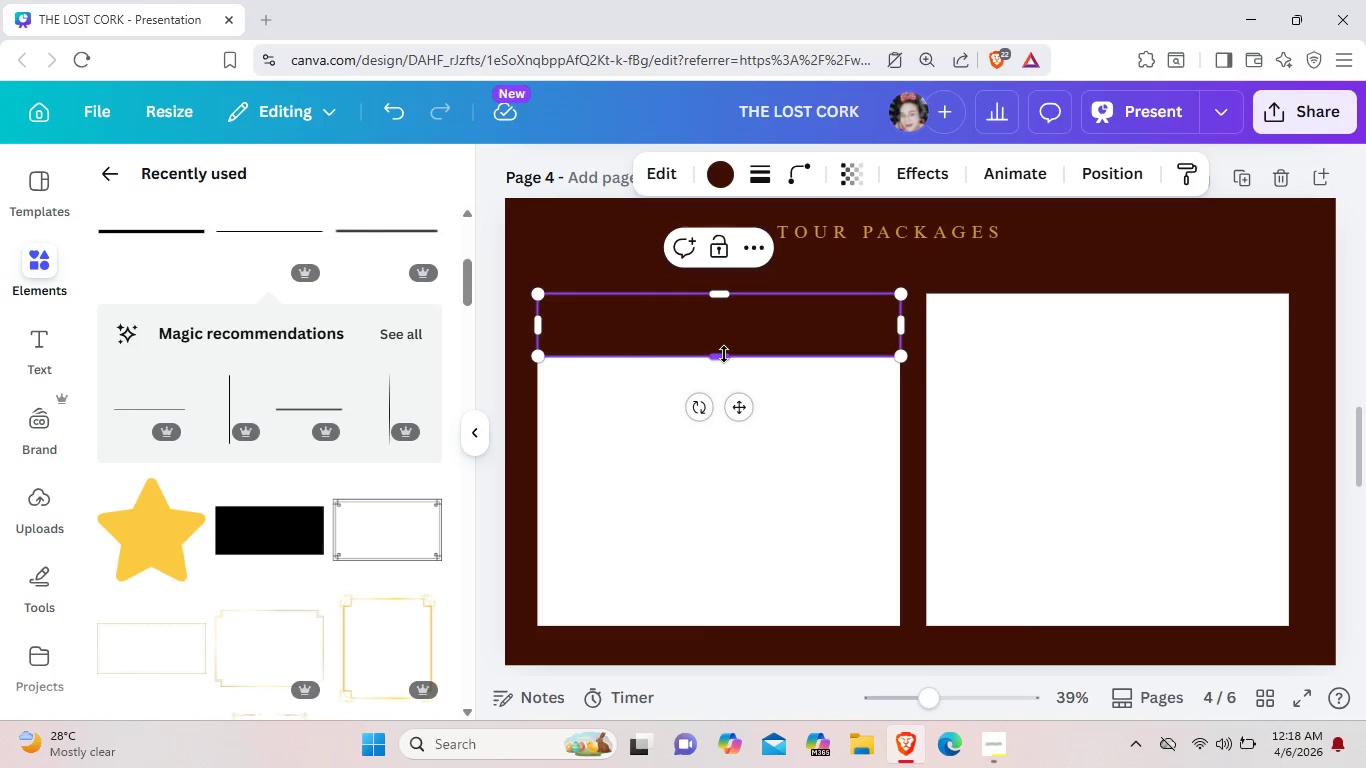 
left_click_drag(start_coordinate=[724, 354], to_coordinate=[724, 359])
 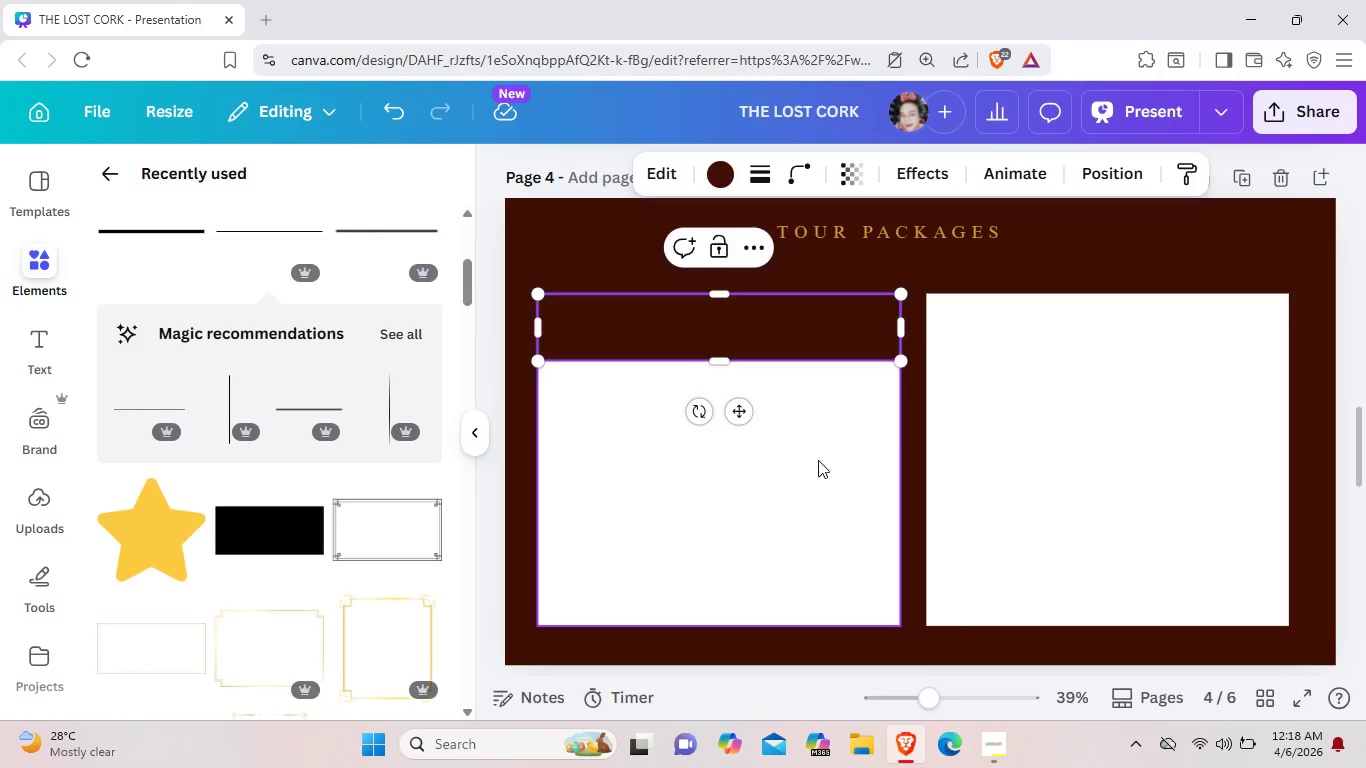 
left_click([818, 460])
 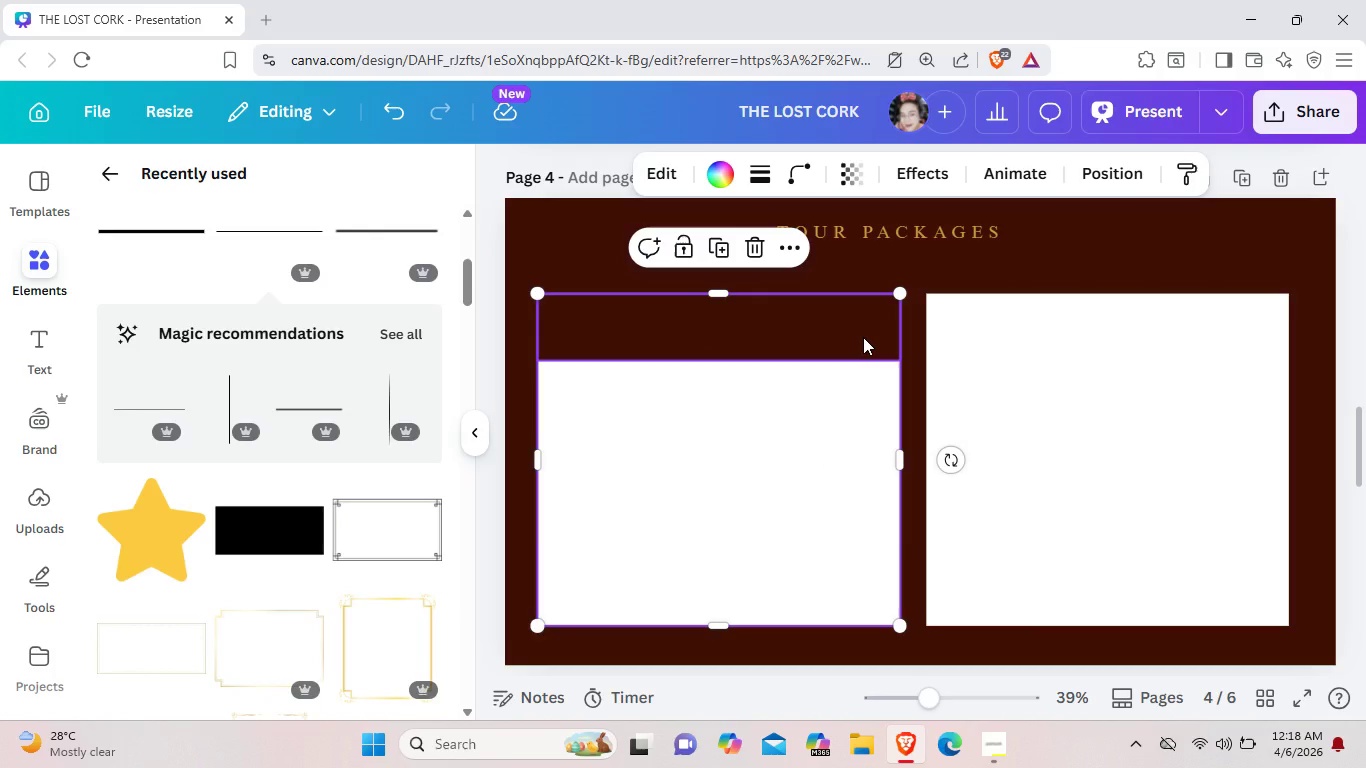 
left_click([1031, 423])
 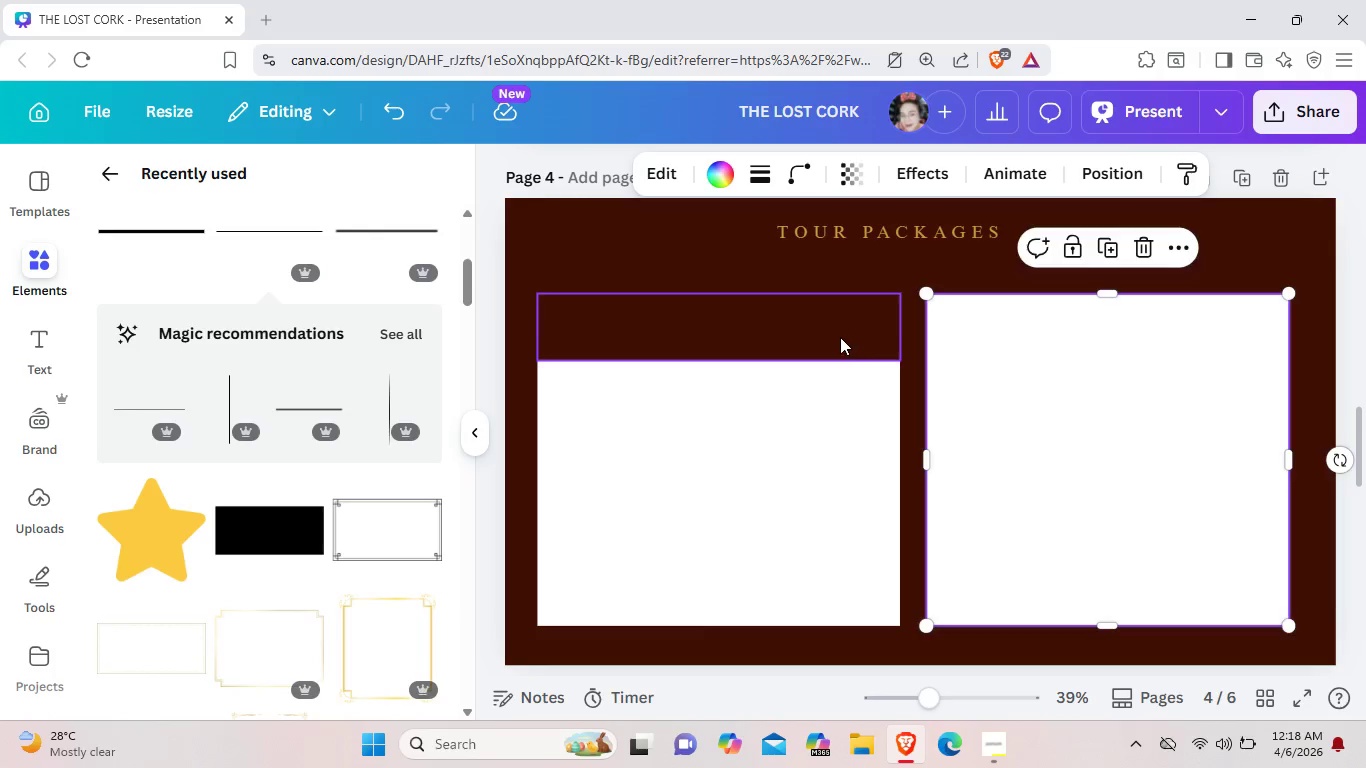 
left_click([840, 337])
 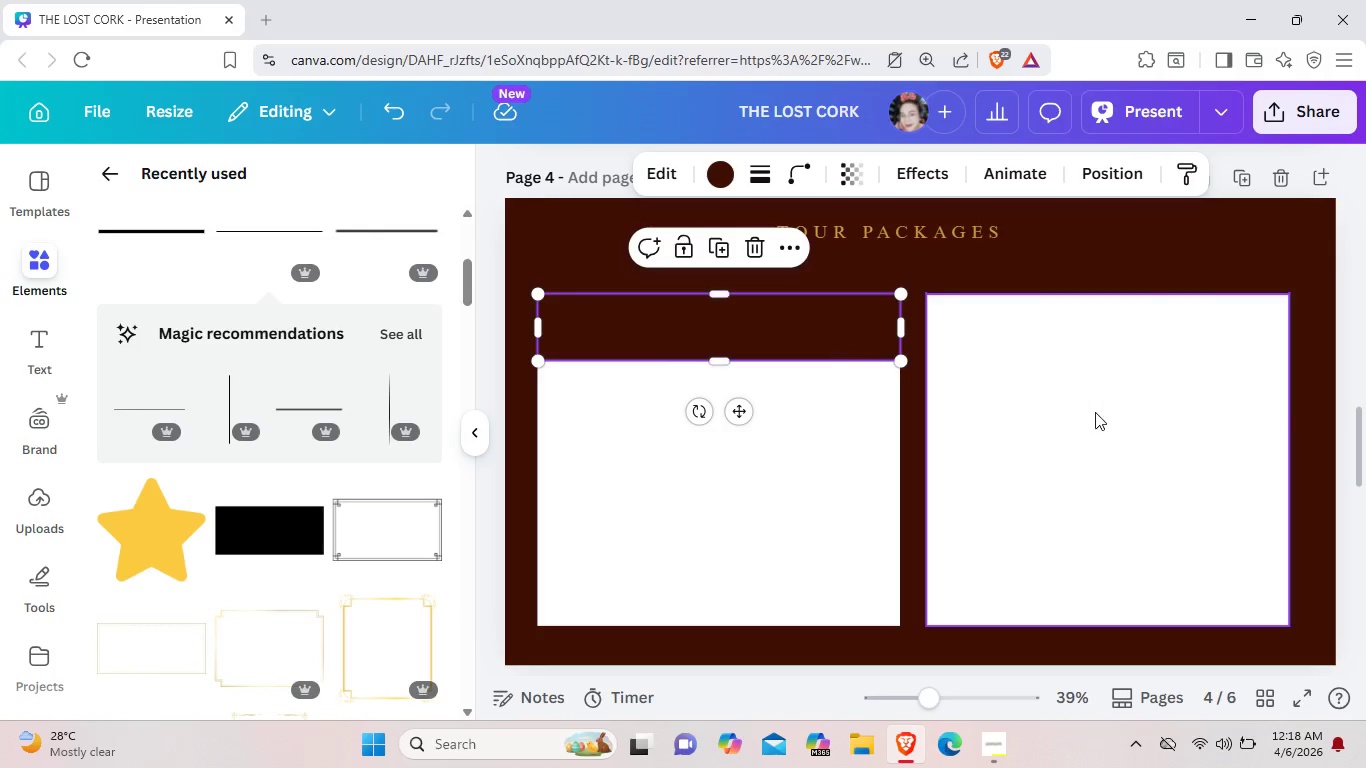 
left_click([1097, 415])
 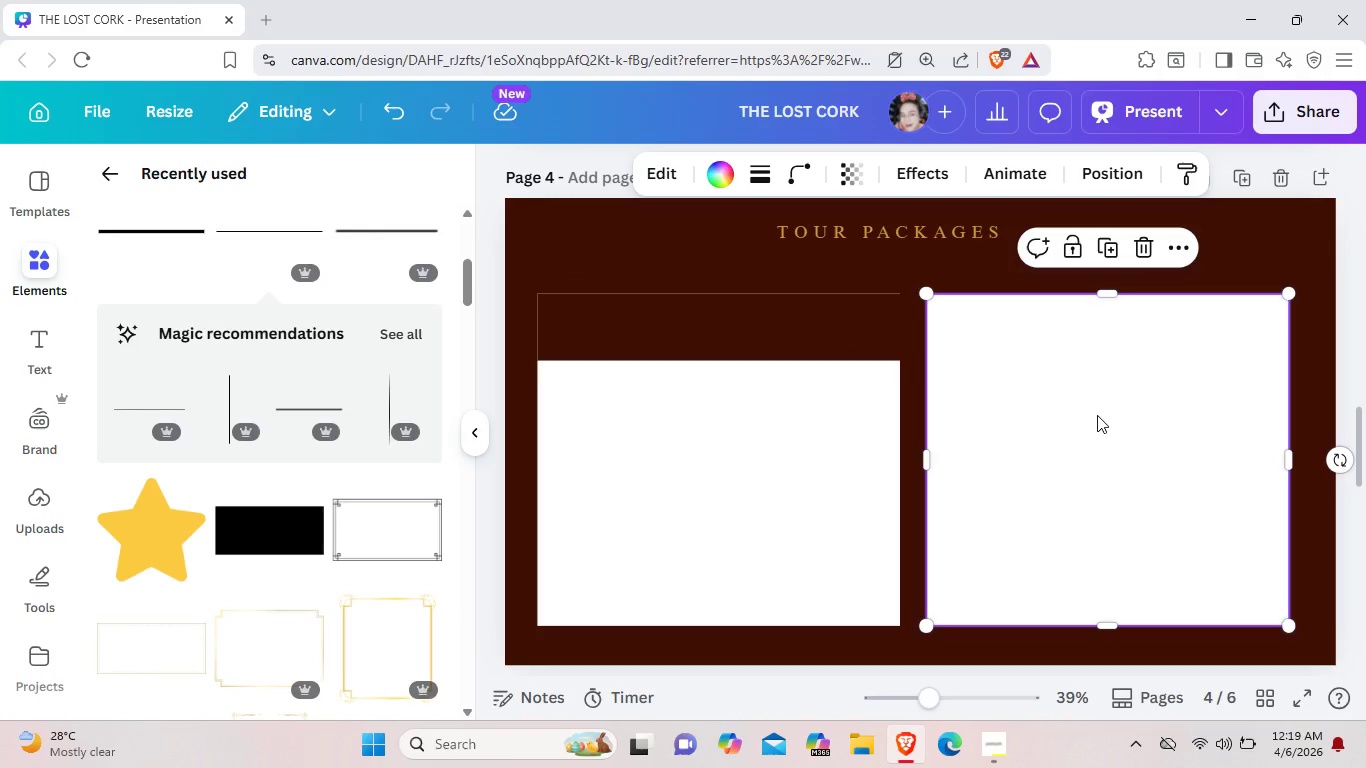 
wait(5.98)
 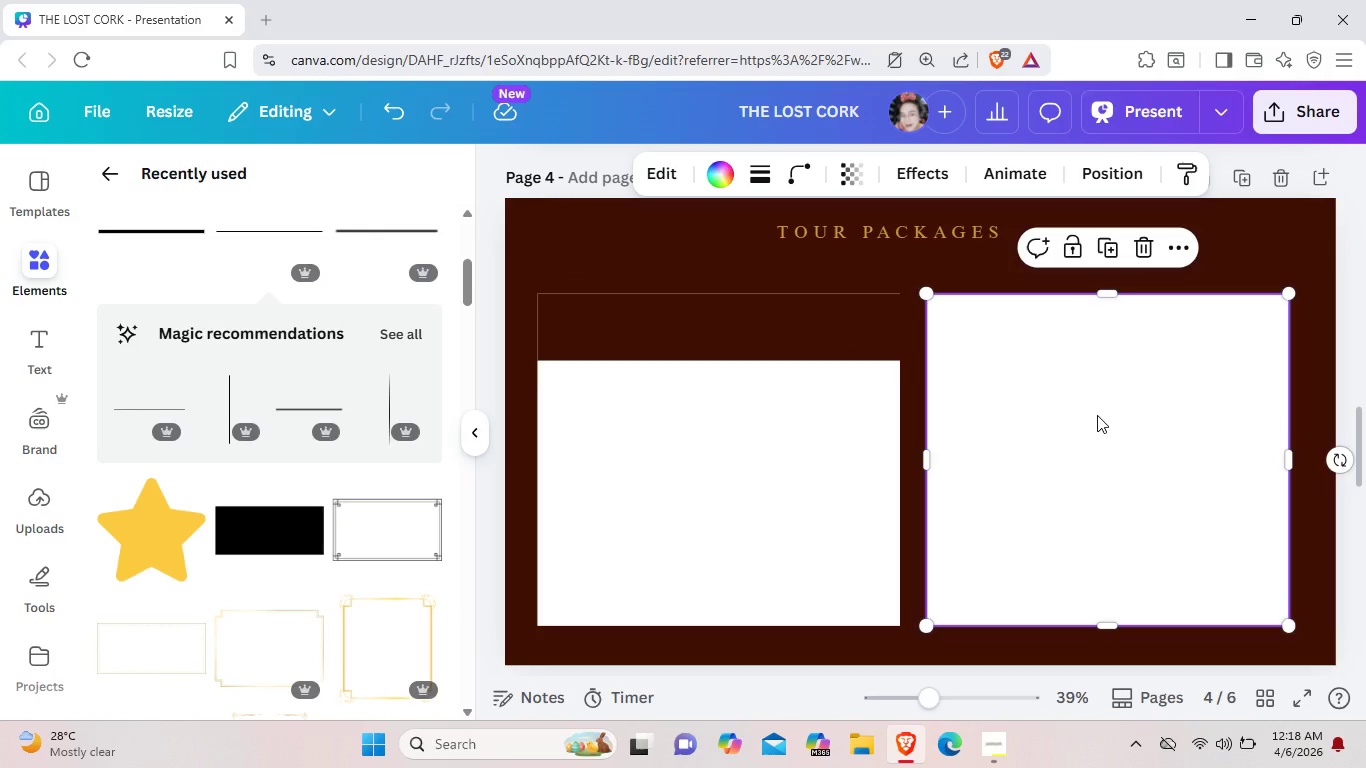 
left_click([838, 360])
 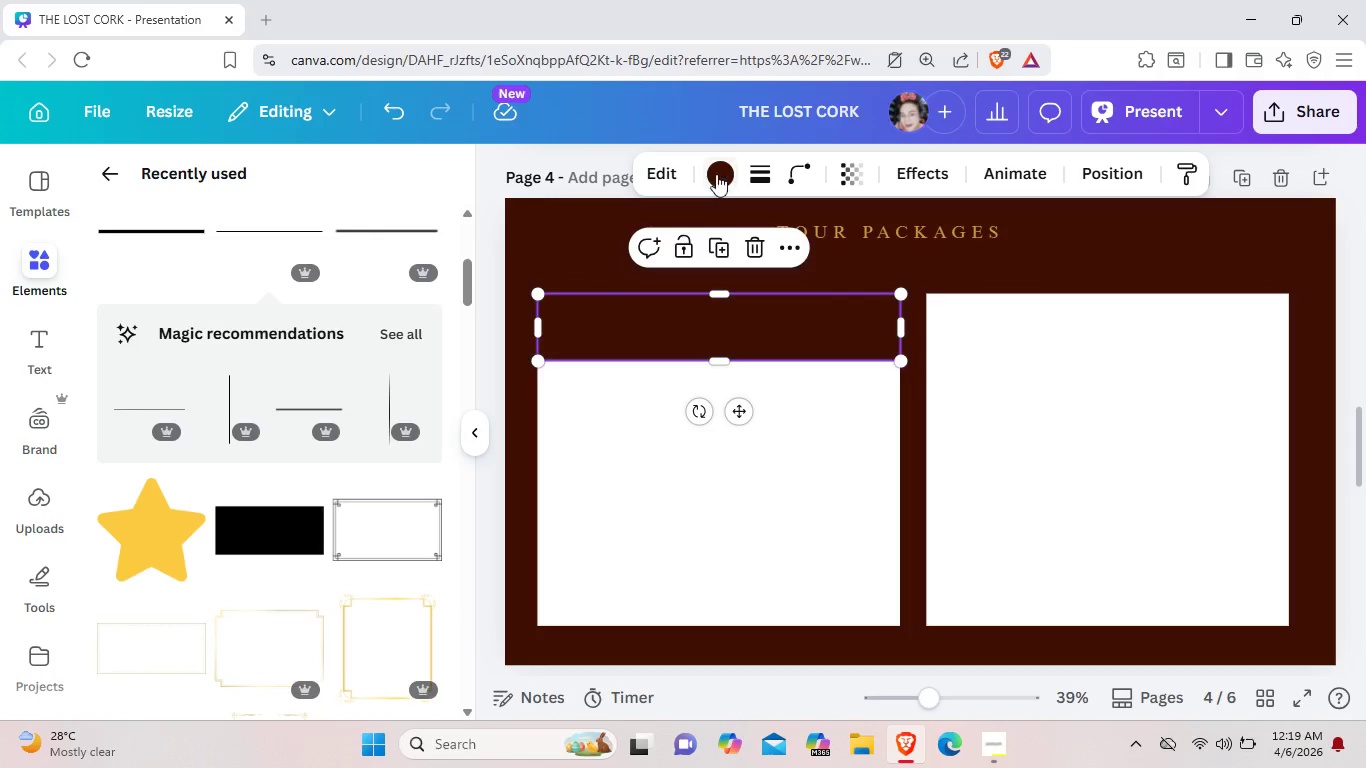 
left_click([717, 169])
 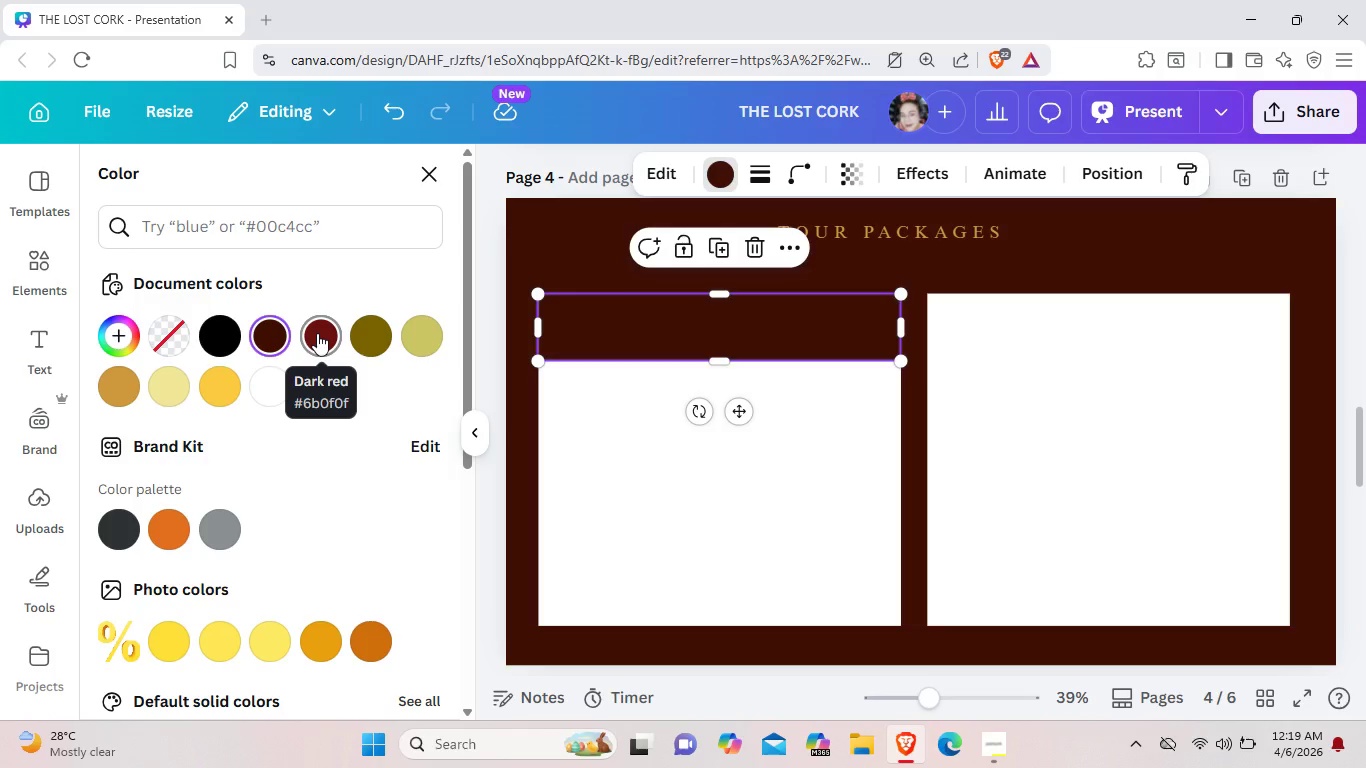 
left_click([317, 333])
 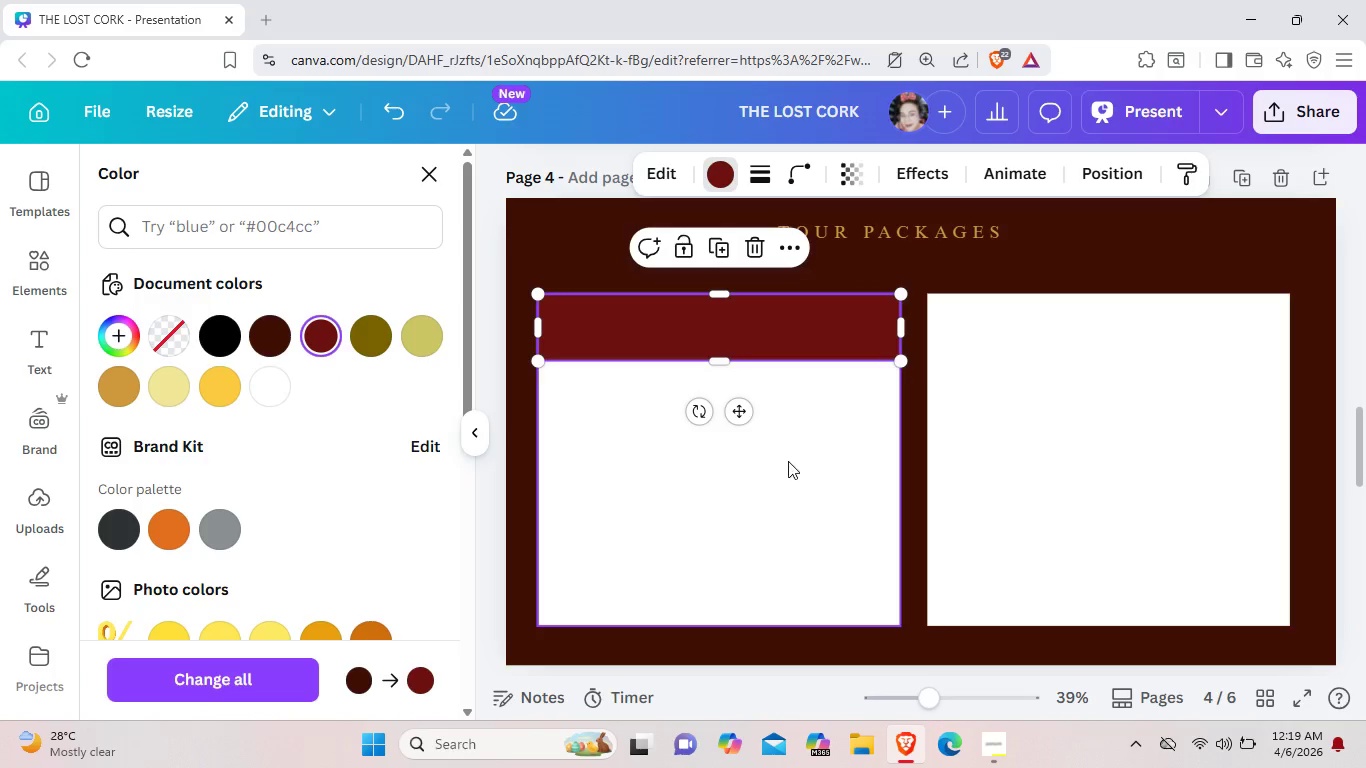 
left_click([792, 464])
 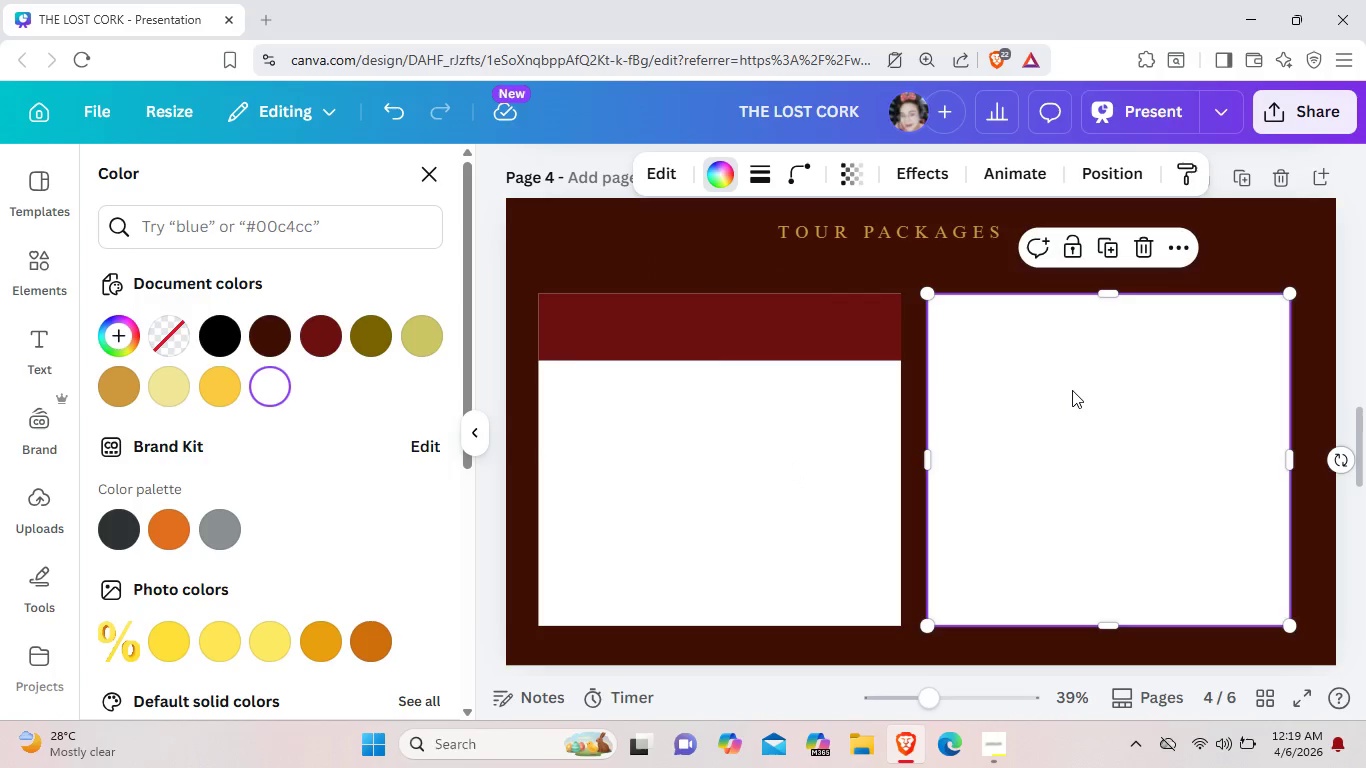 
left_click([1072, 390])
 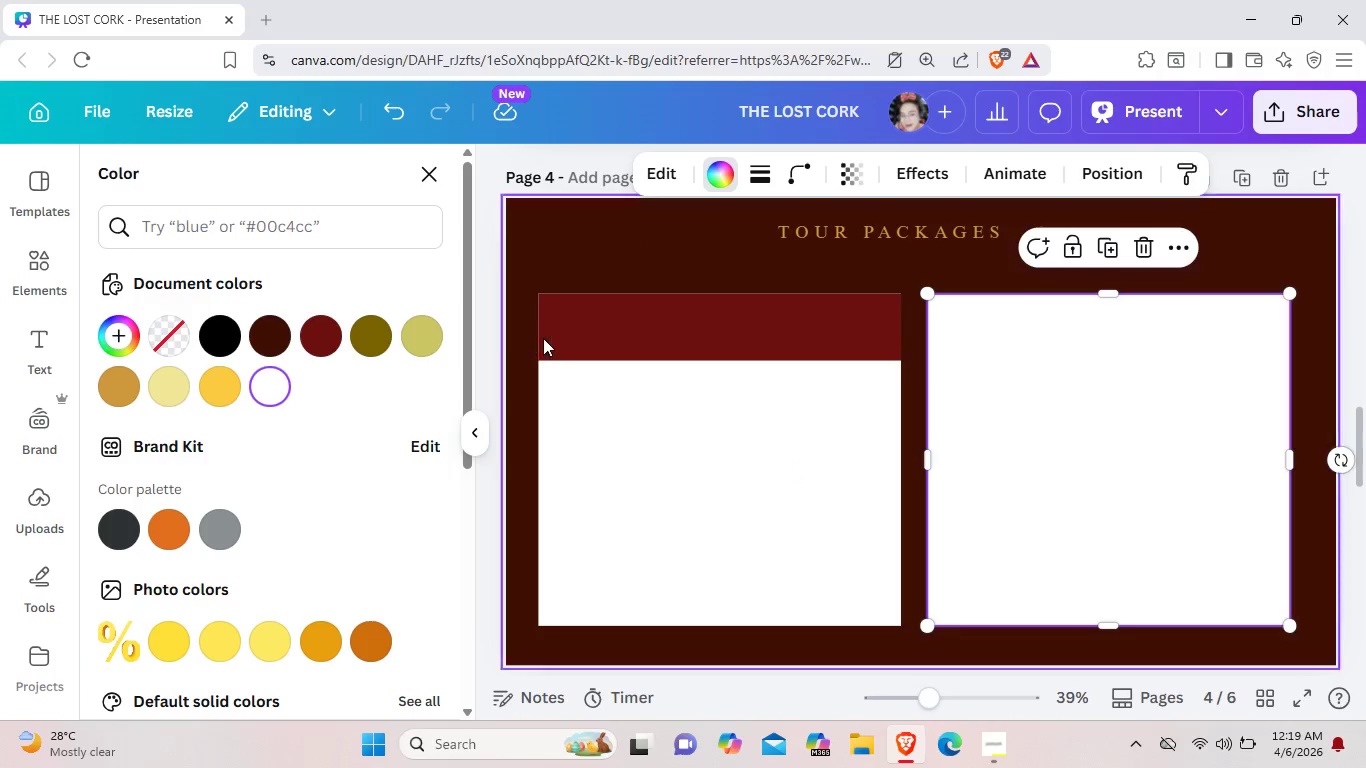 
wait(5.34)
 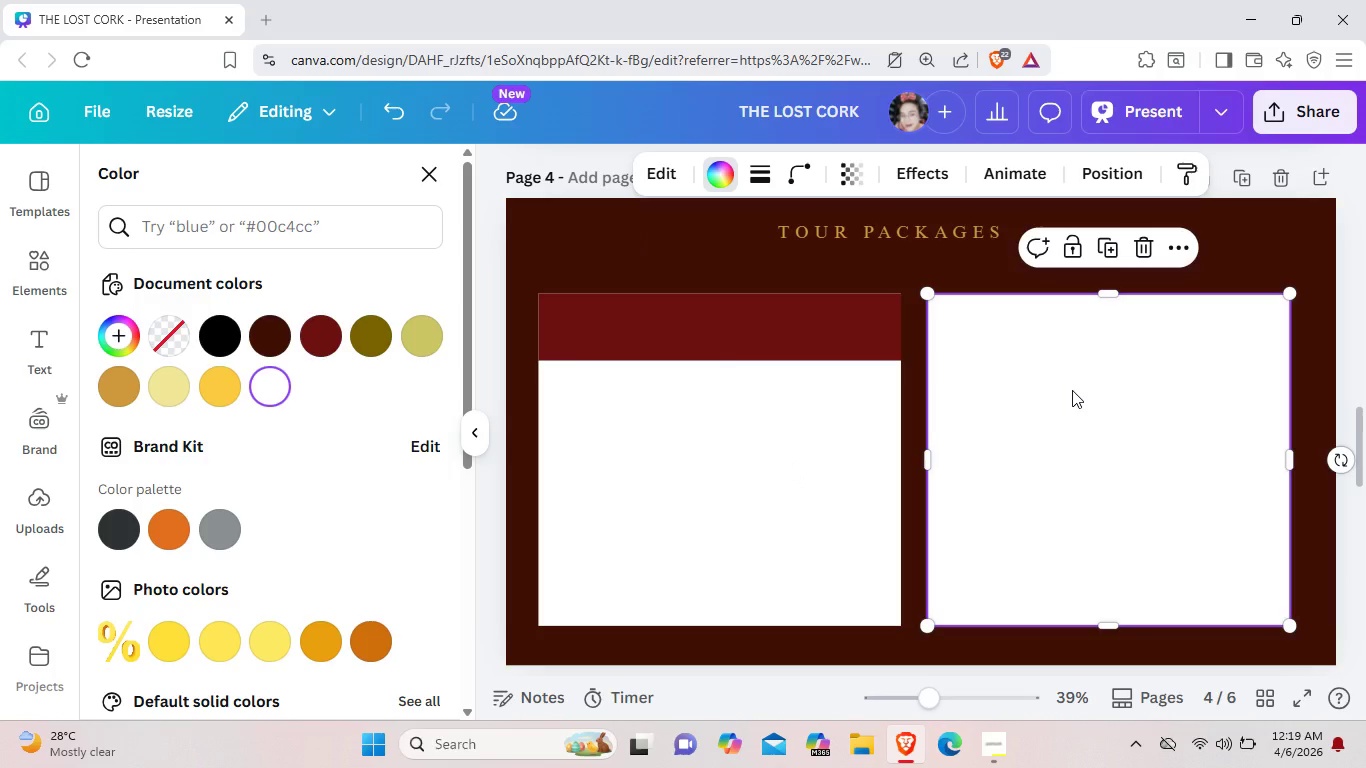 
left_click([578, 338])
 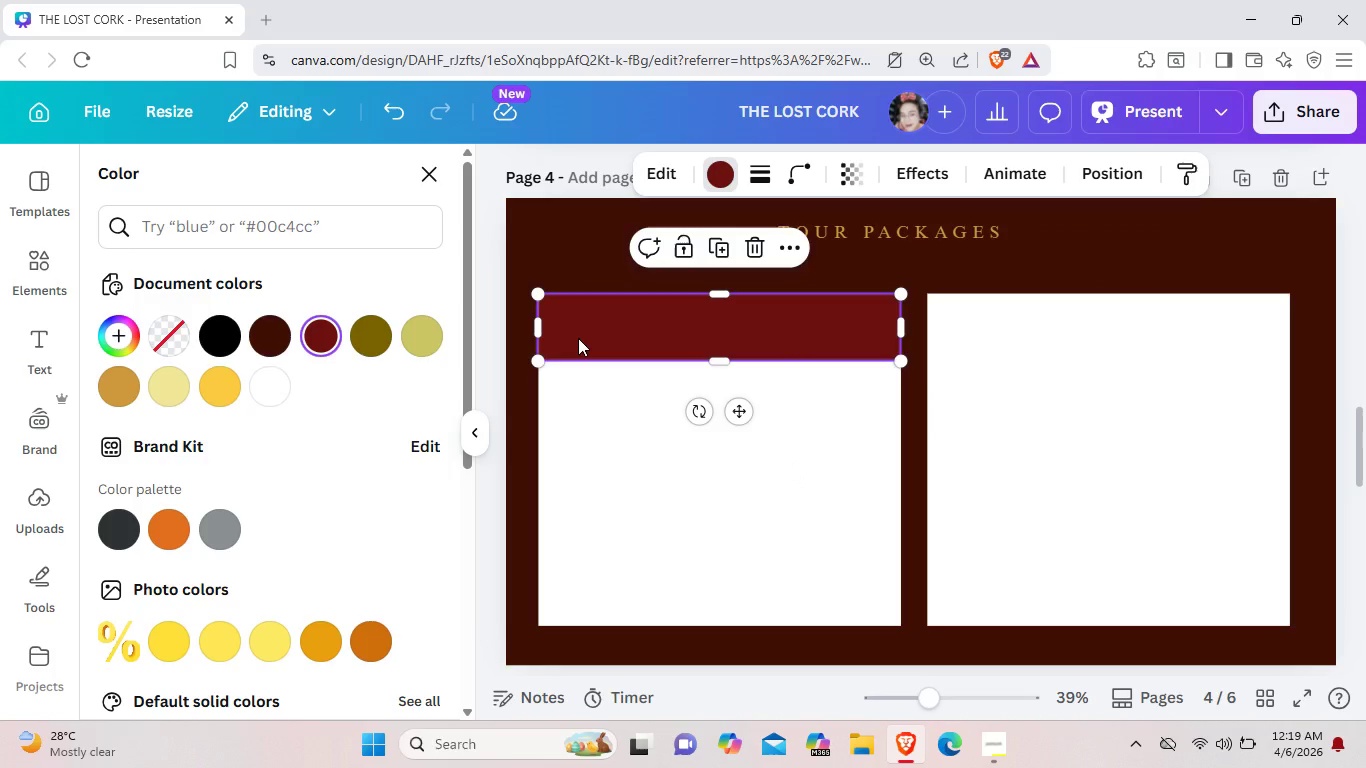 
key(Control+C)
 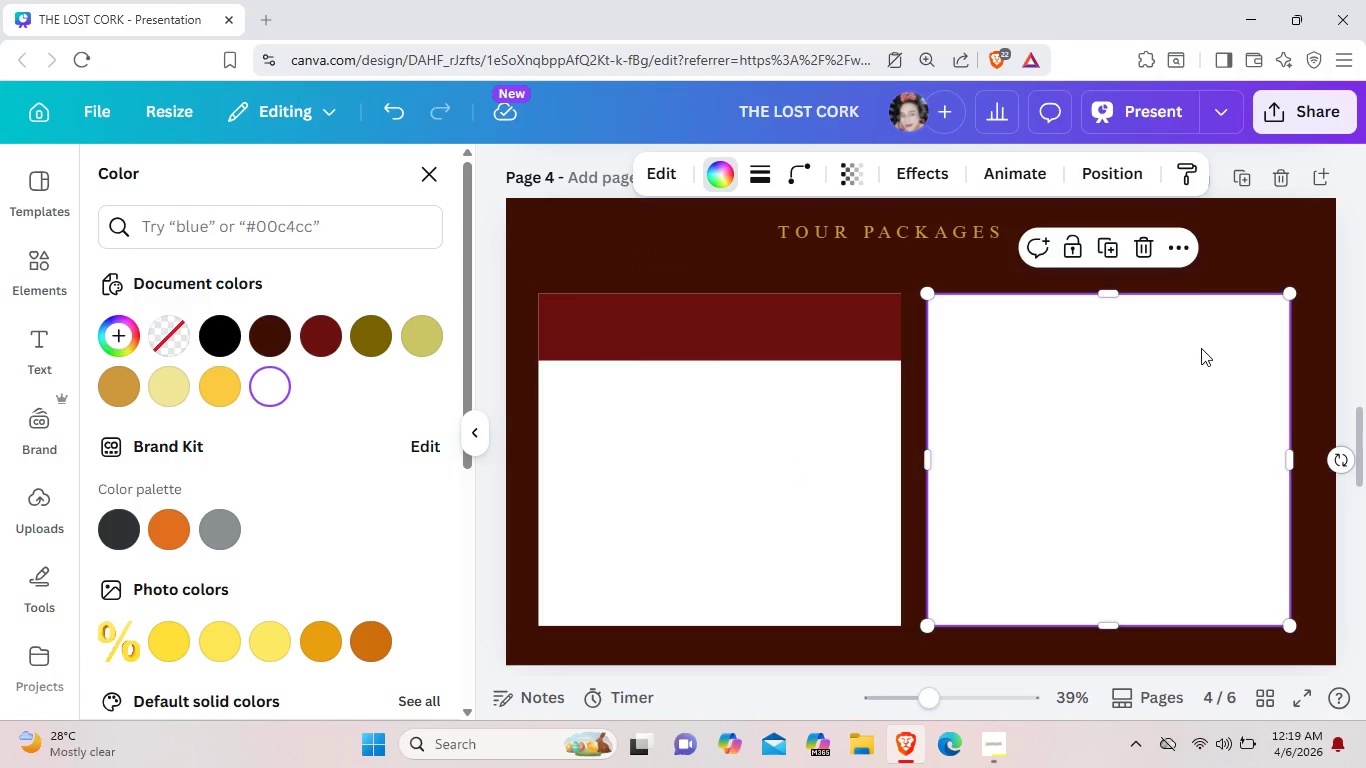 
left_click([1201, 348])
 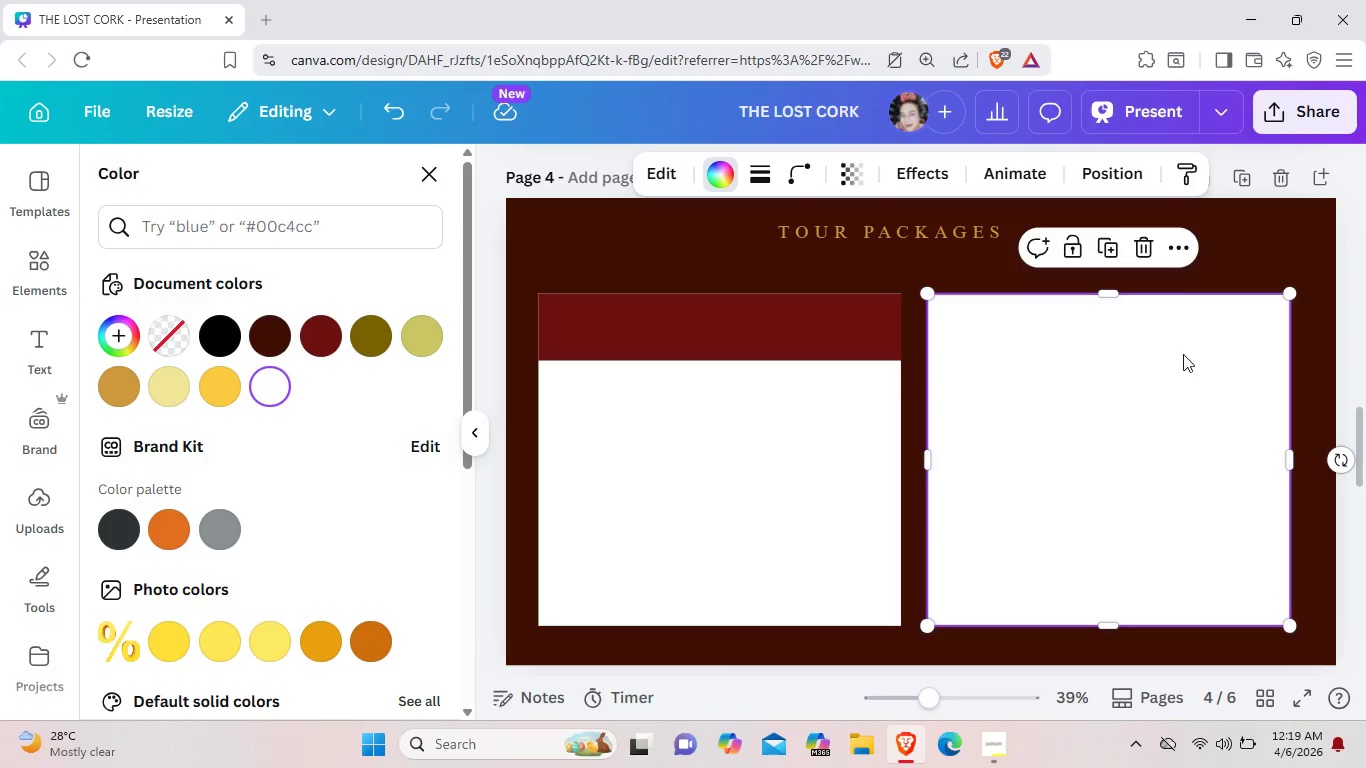 
key(Control+V)
 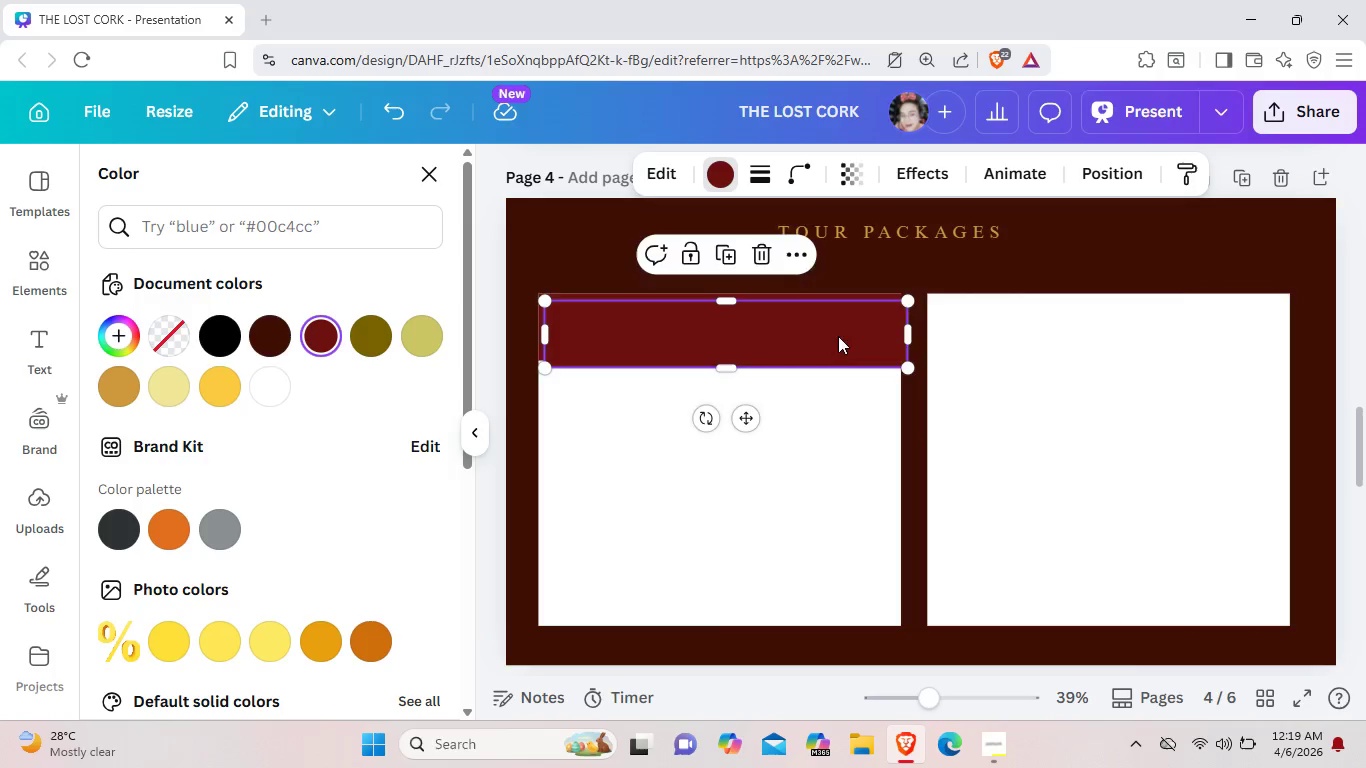 
left_click_drag(start_coordinate=[803, 339], to_coordinate=[1190, 332])
 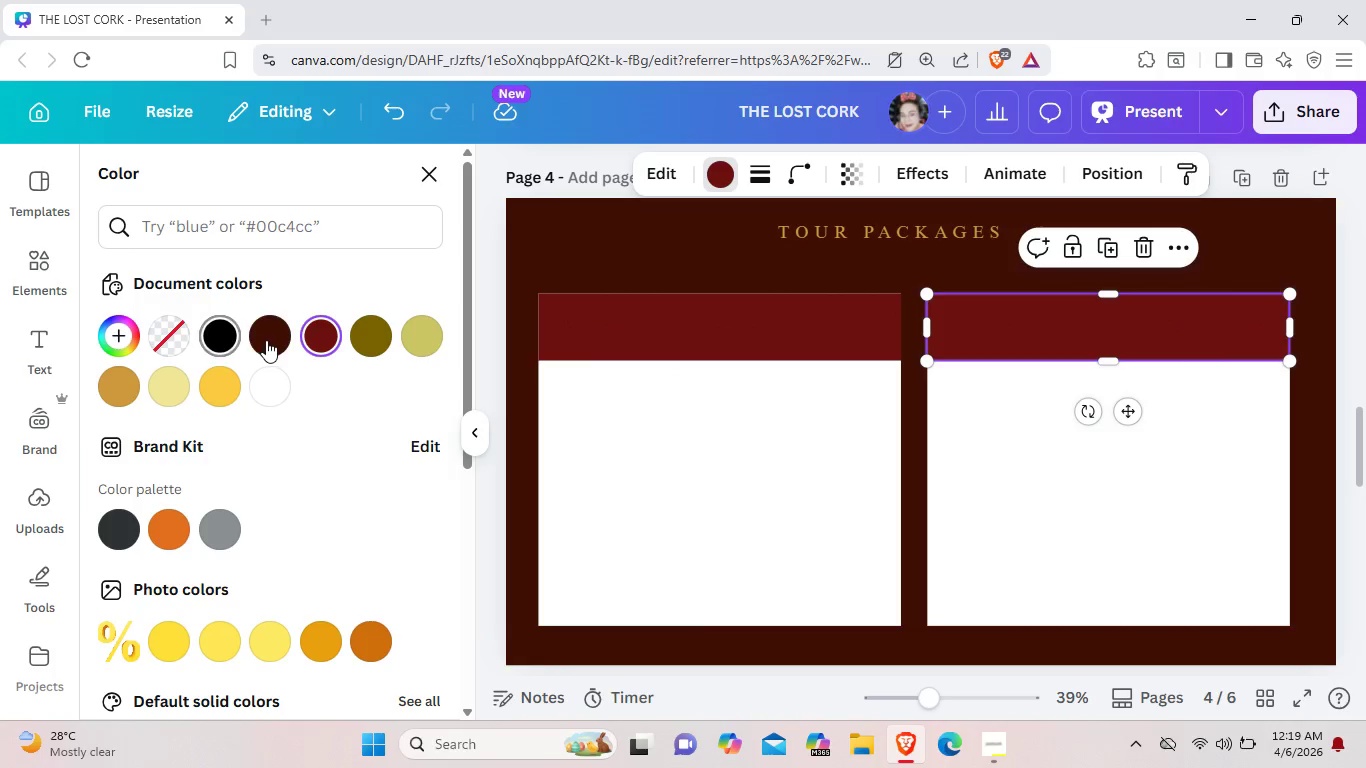 
left_click([266, 340])
 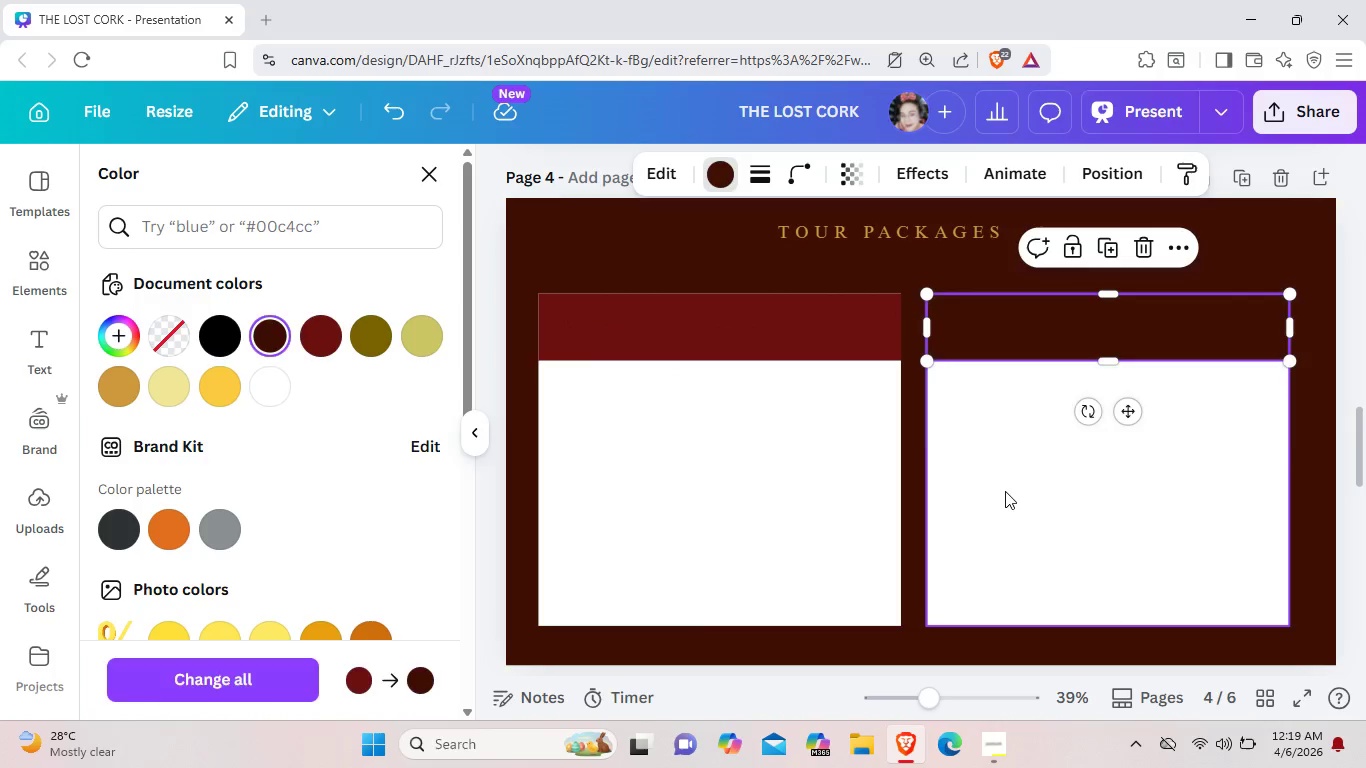 
left_click([1006, 492])
 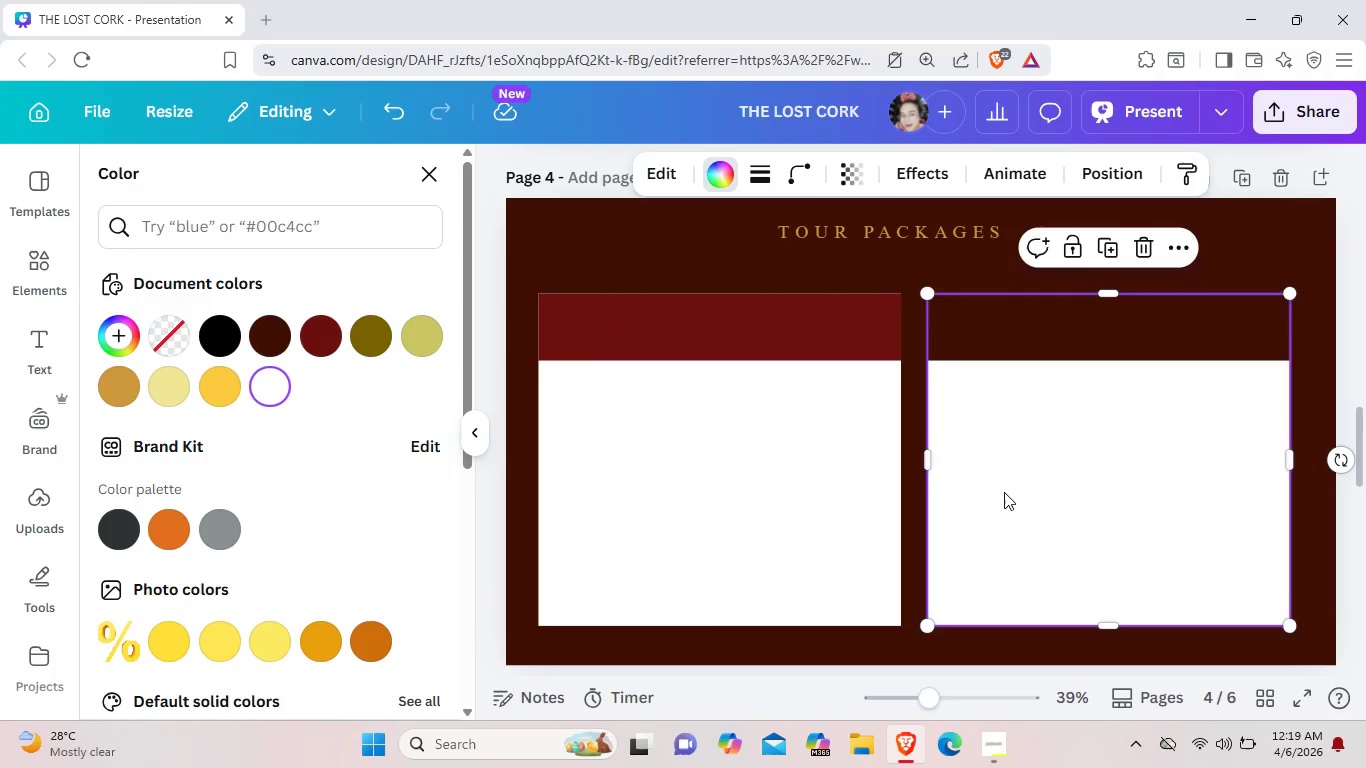 
left_click([1004, 492])
 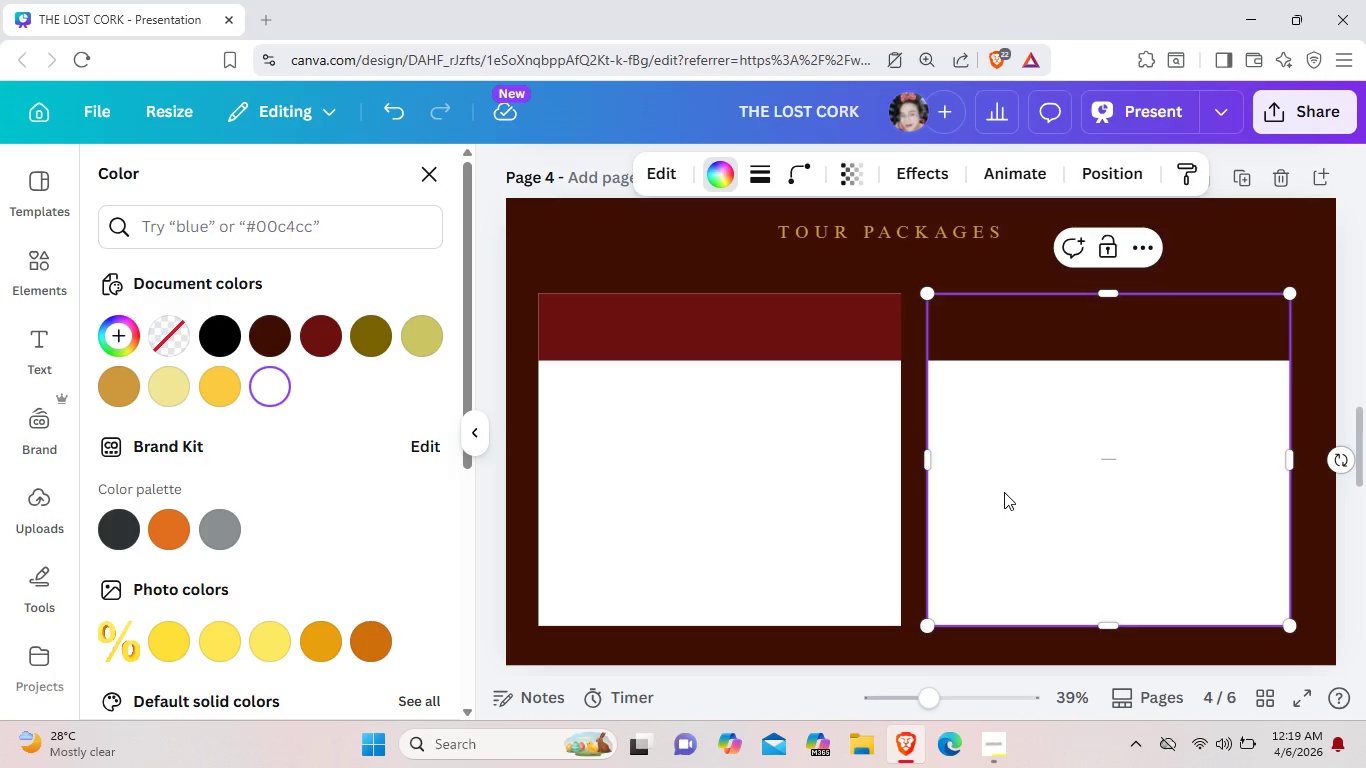 
wait(15.53)
 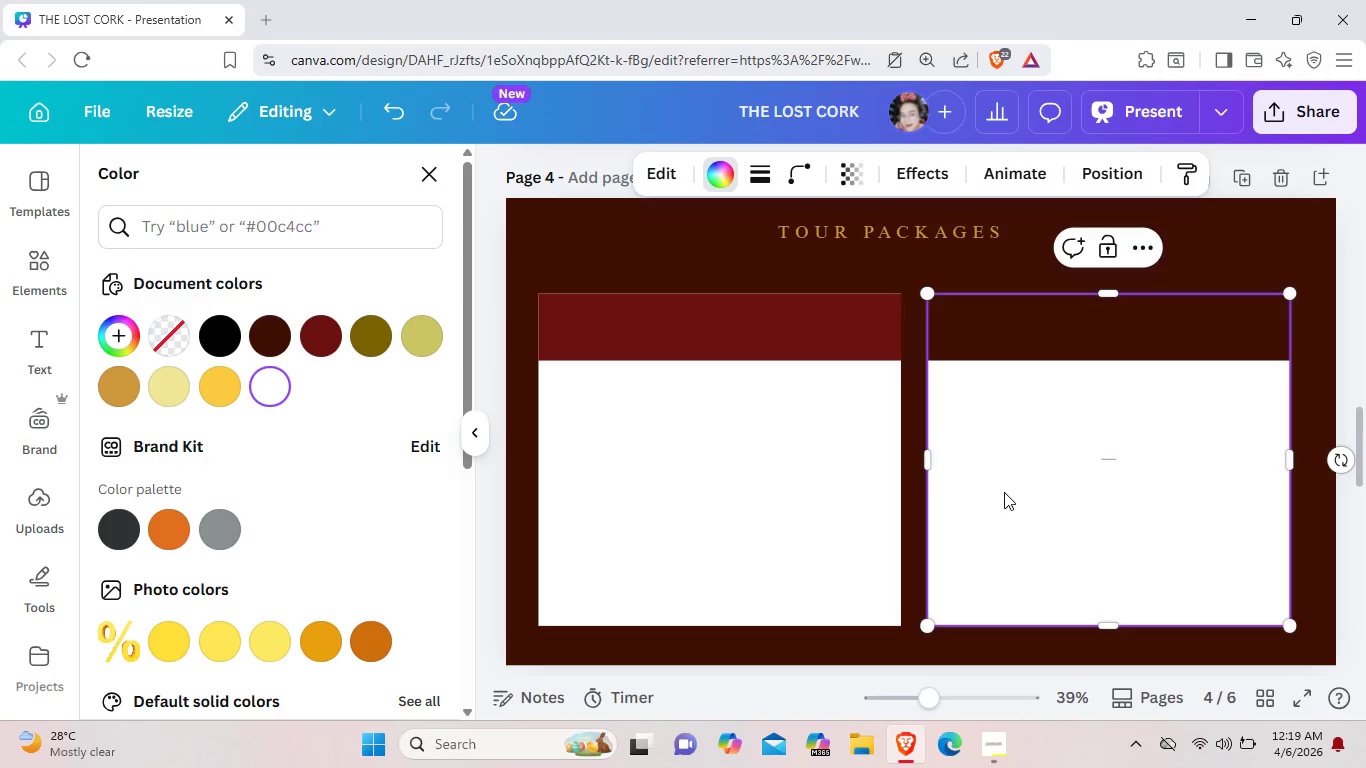 
left_click_drag(start_coordinate=[893, 527], to_coordinate=[729, 758])
 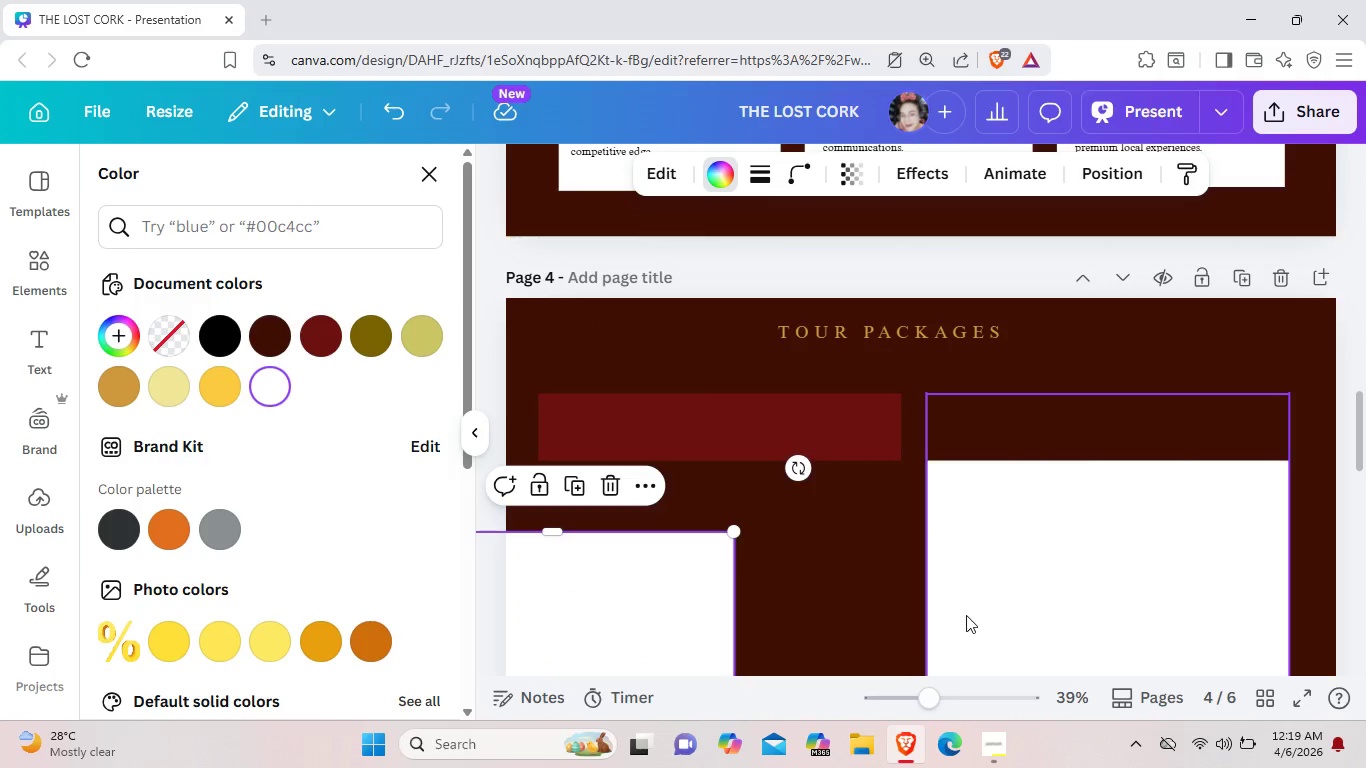 
scroll: coordinate [893, 527], scroll_direction: up, amount: 1.0
 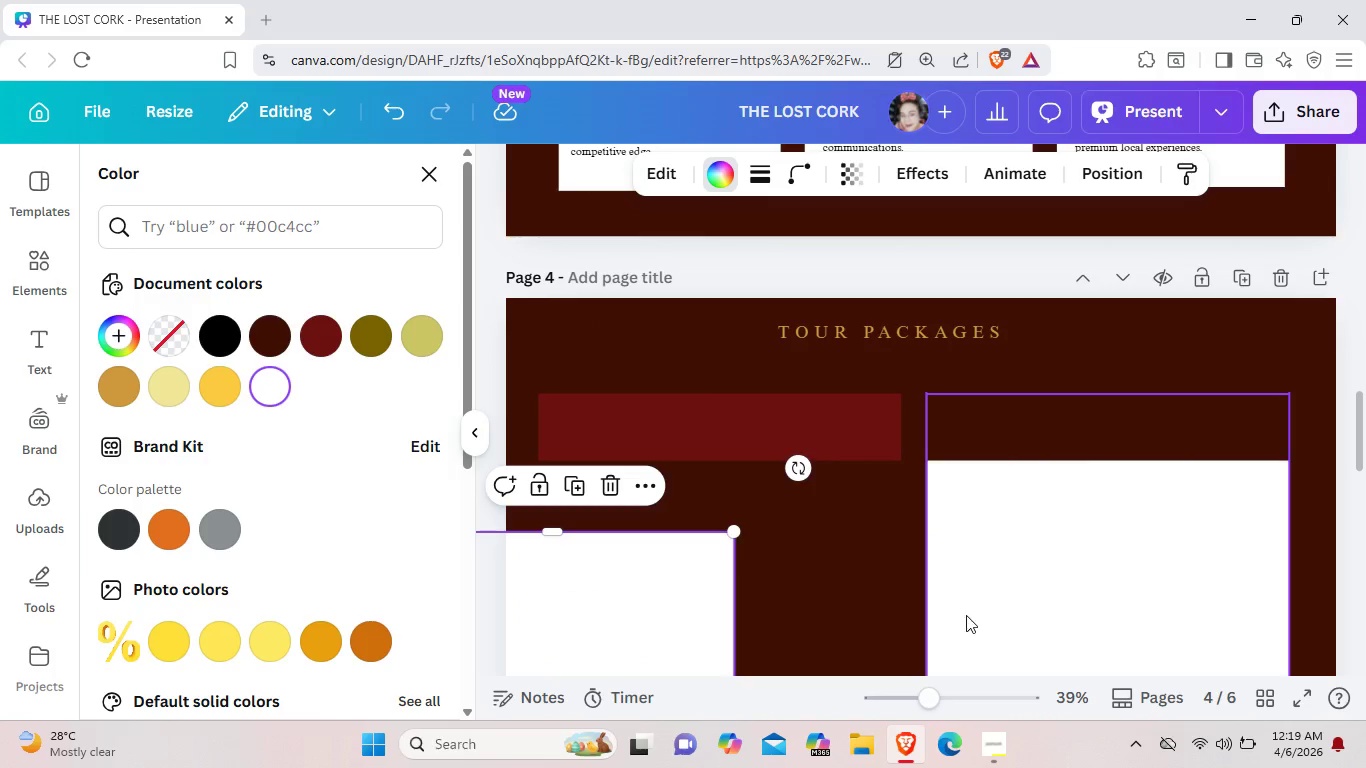 
left_click_drag(start_coordinate=[650, 602], to_coordinate=[822, 468])
 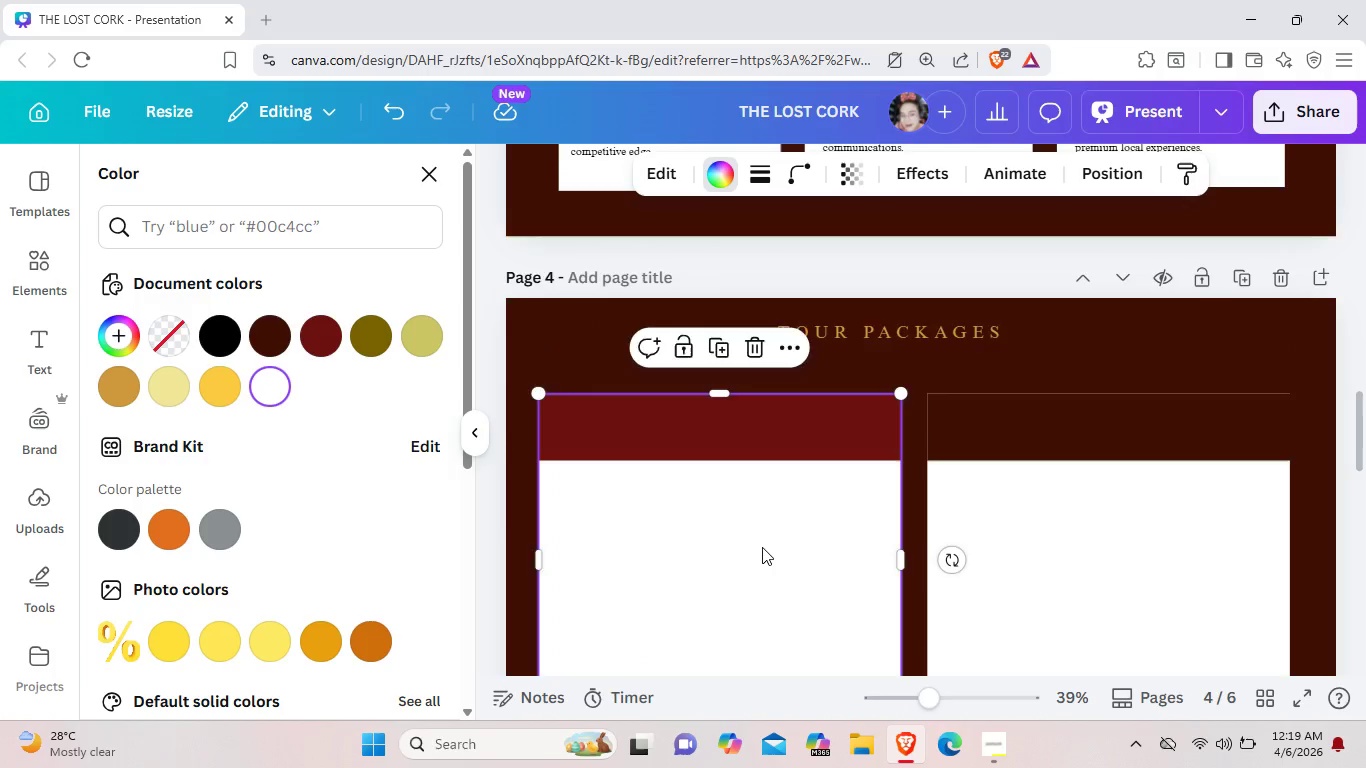 
scroll: coordinate [762, 547], scroll_direction: down, amount: 2.0
 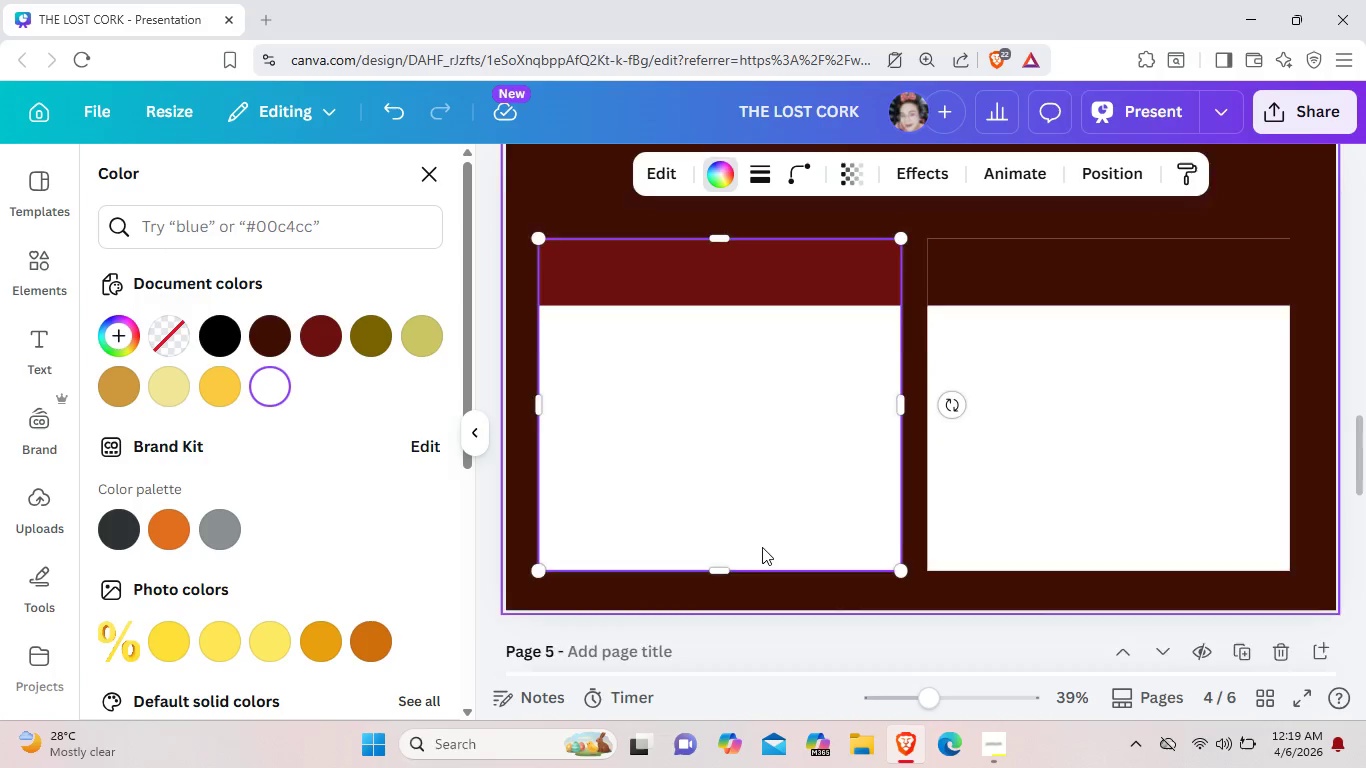 
scroll: coordinate [762, 547], scroll_direction: up, amount: 1.0
 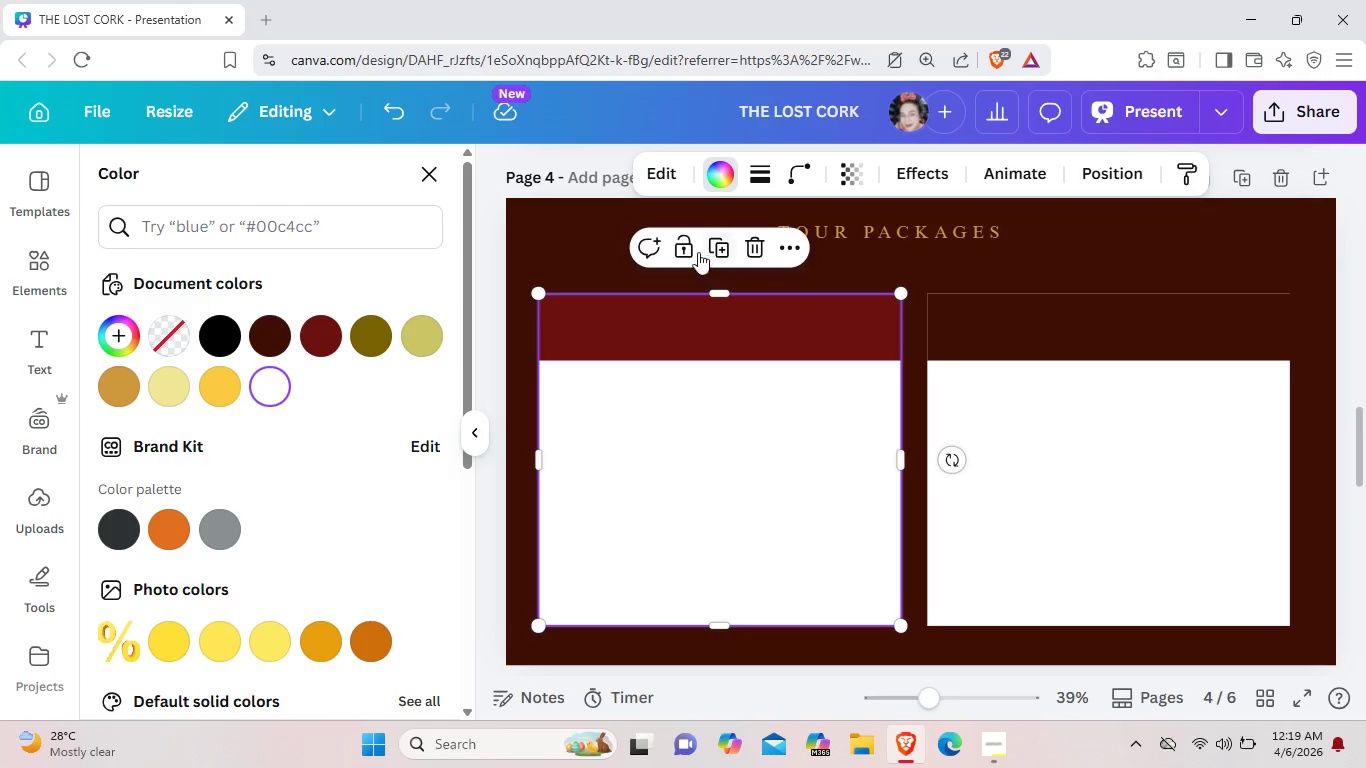 
left_click([693, 249])
 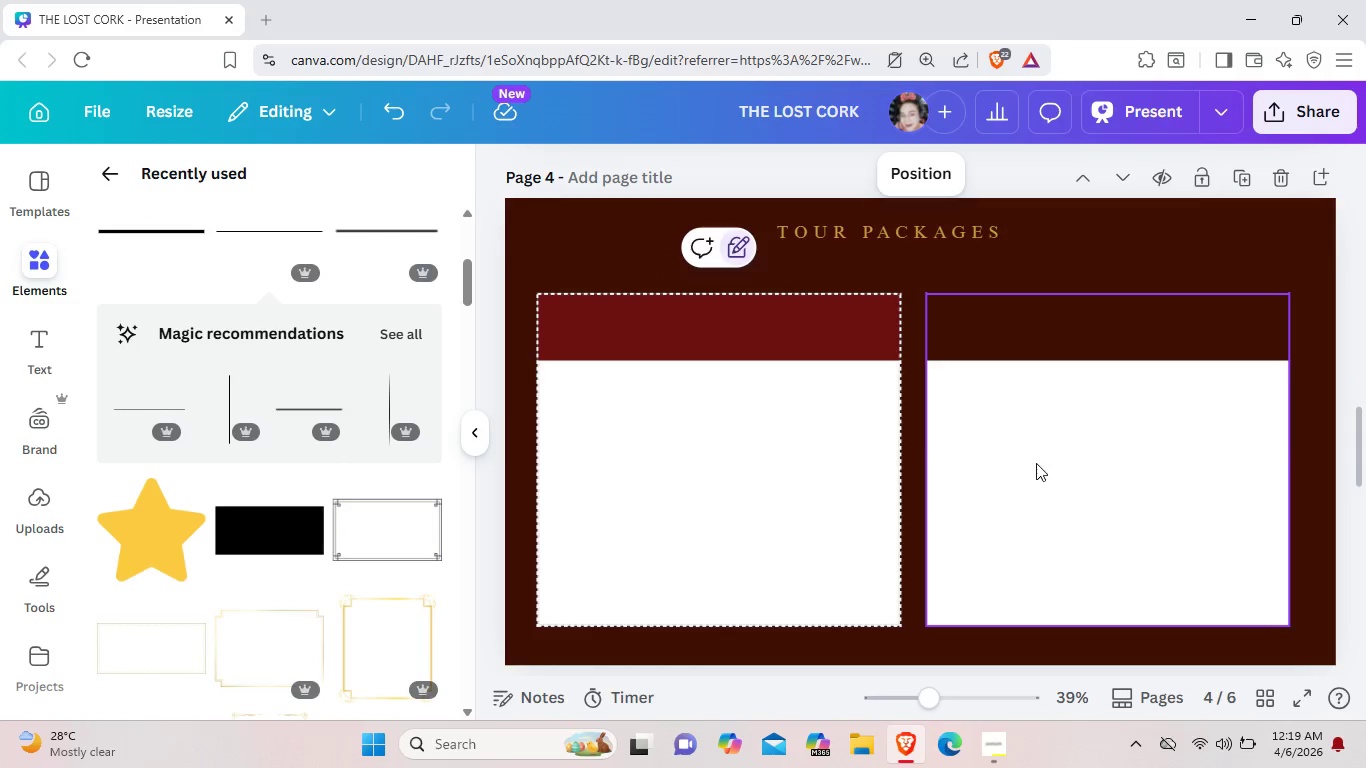 
left_click([1036, 463])
 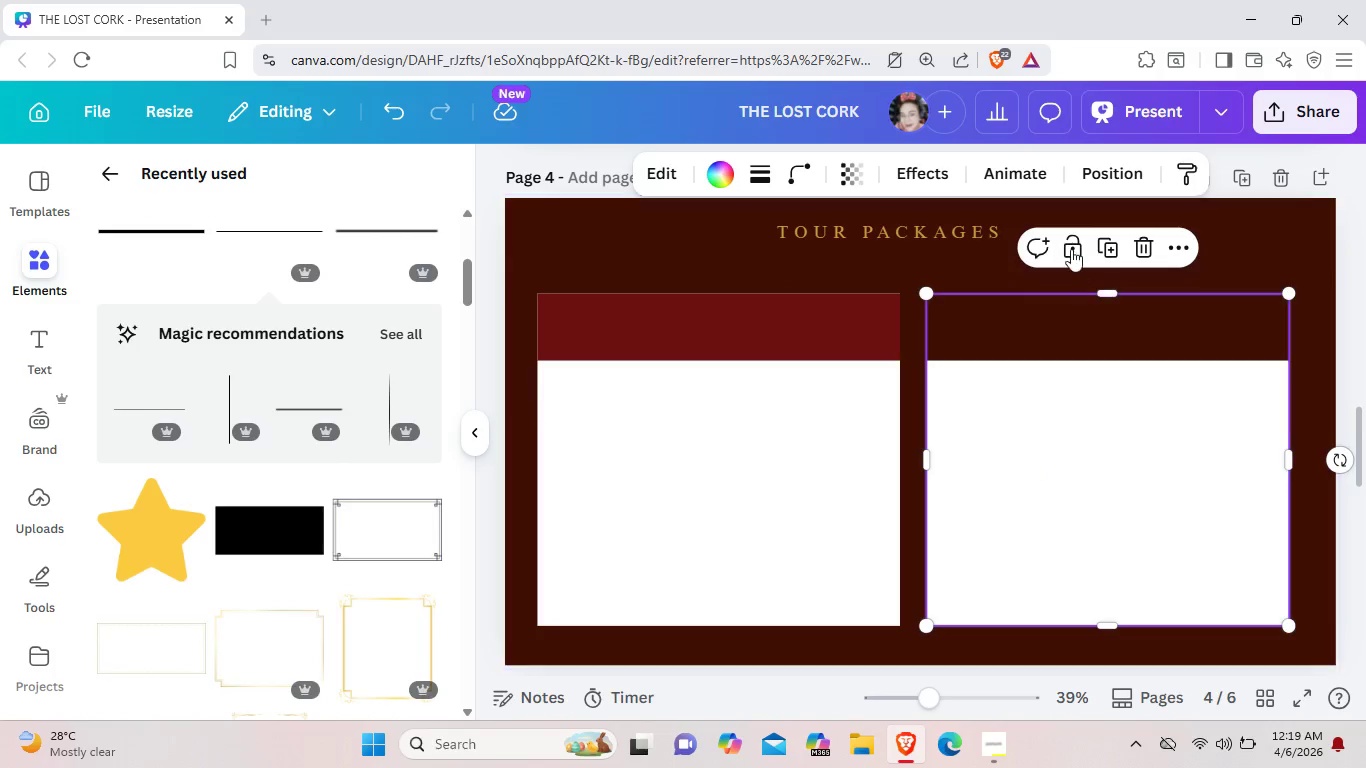 
left_click([1071, 249])
 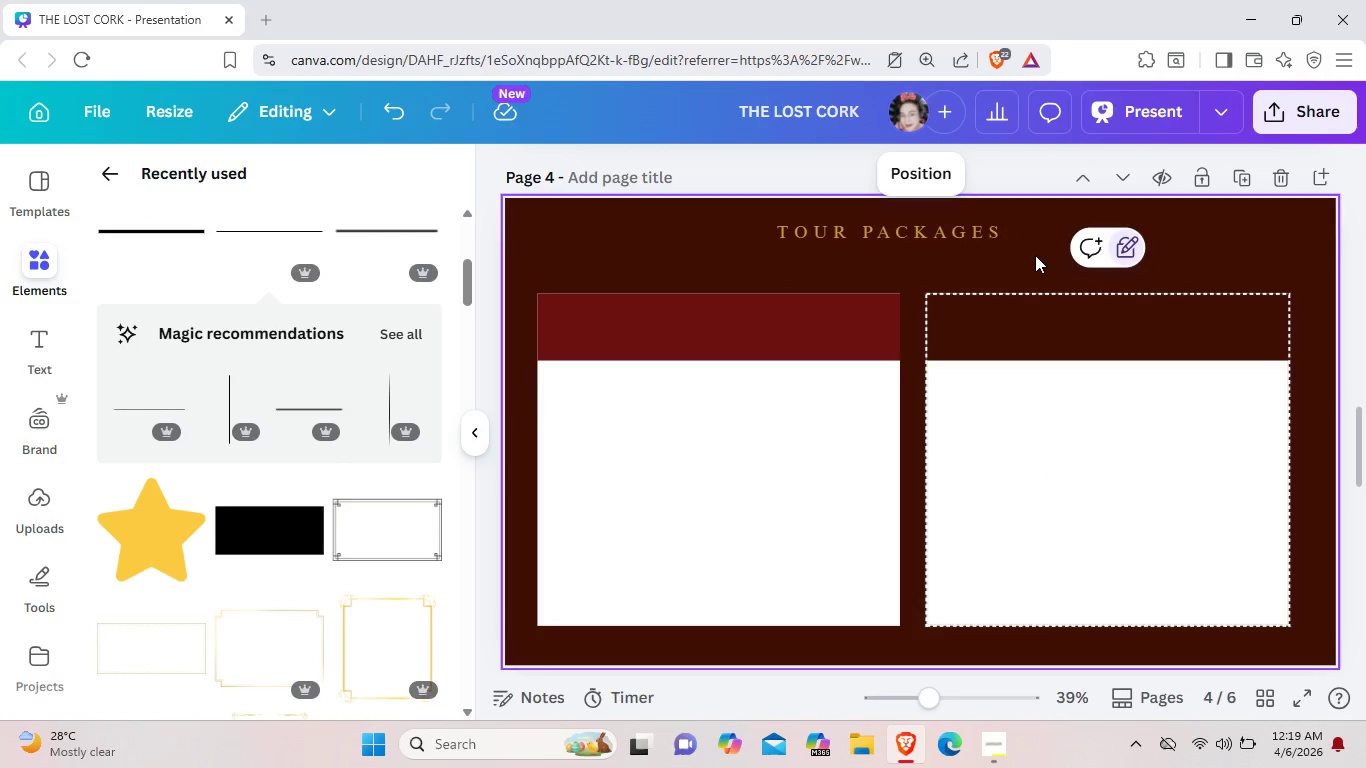 
left_click([1035, 255])
 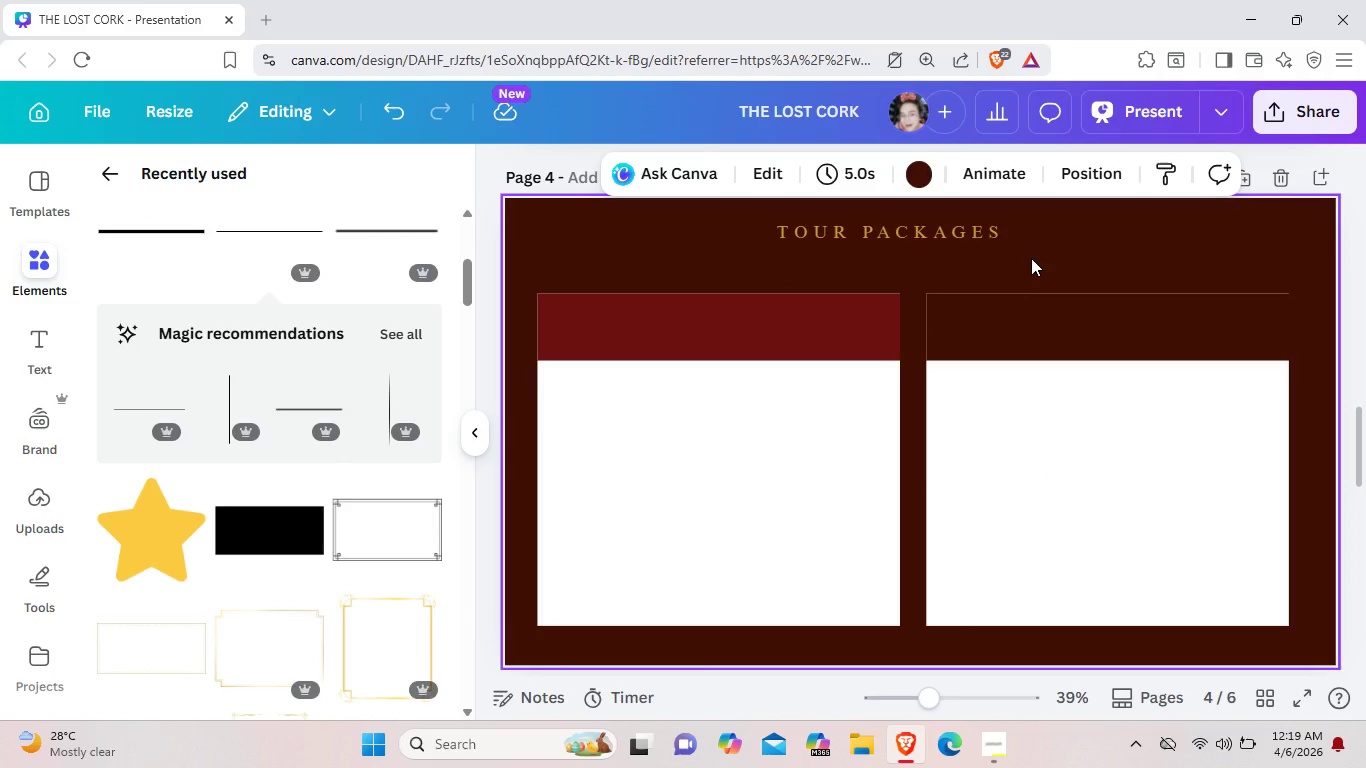 
scroll: coordinate [1031, 259], scroll_direction: up, amount: 2.0
 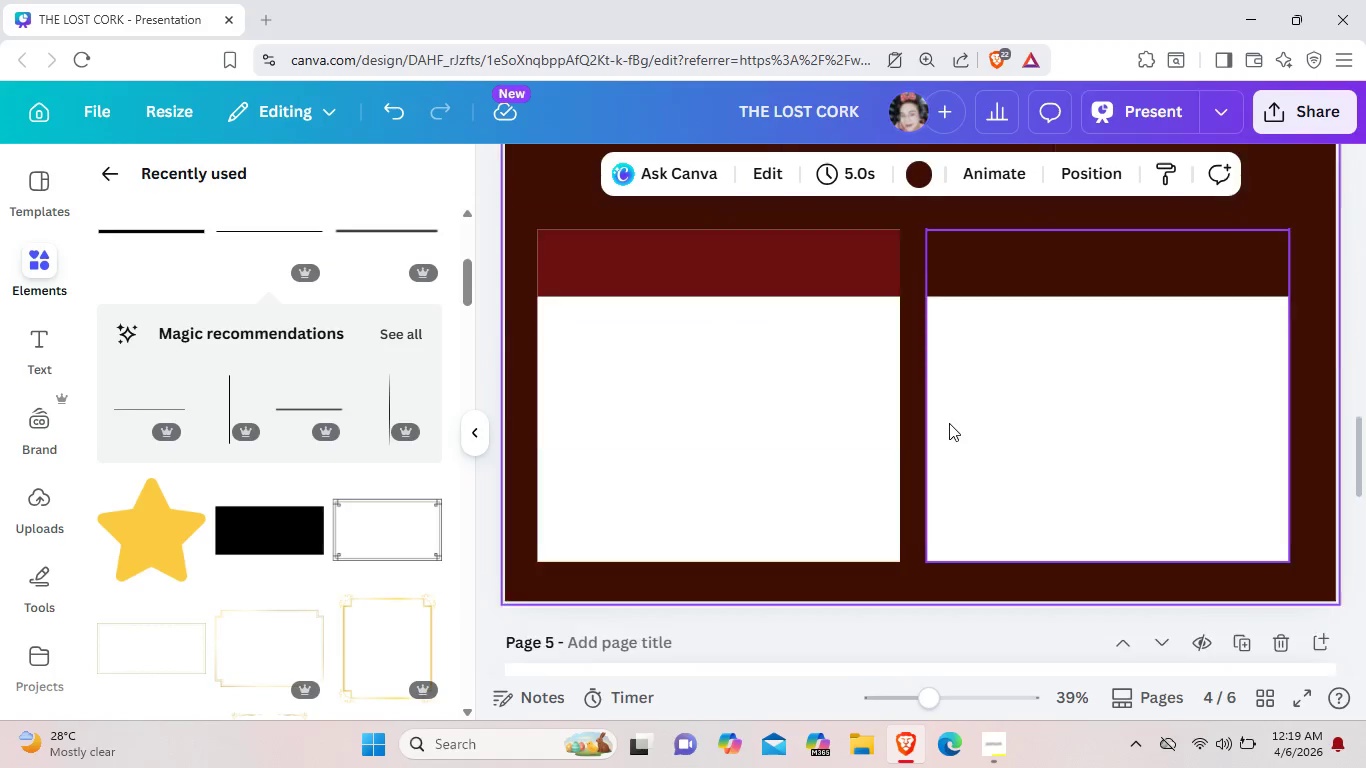 
scroll: coordinate [949, 423], scroll_direction: down, amount: 2.0
 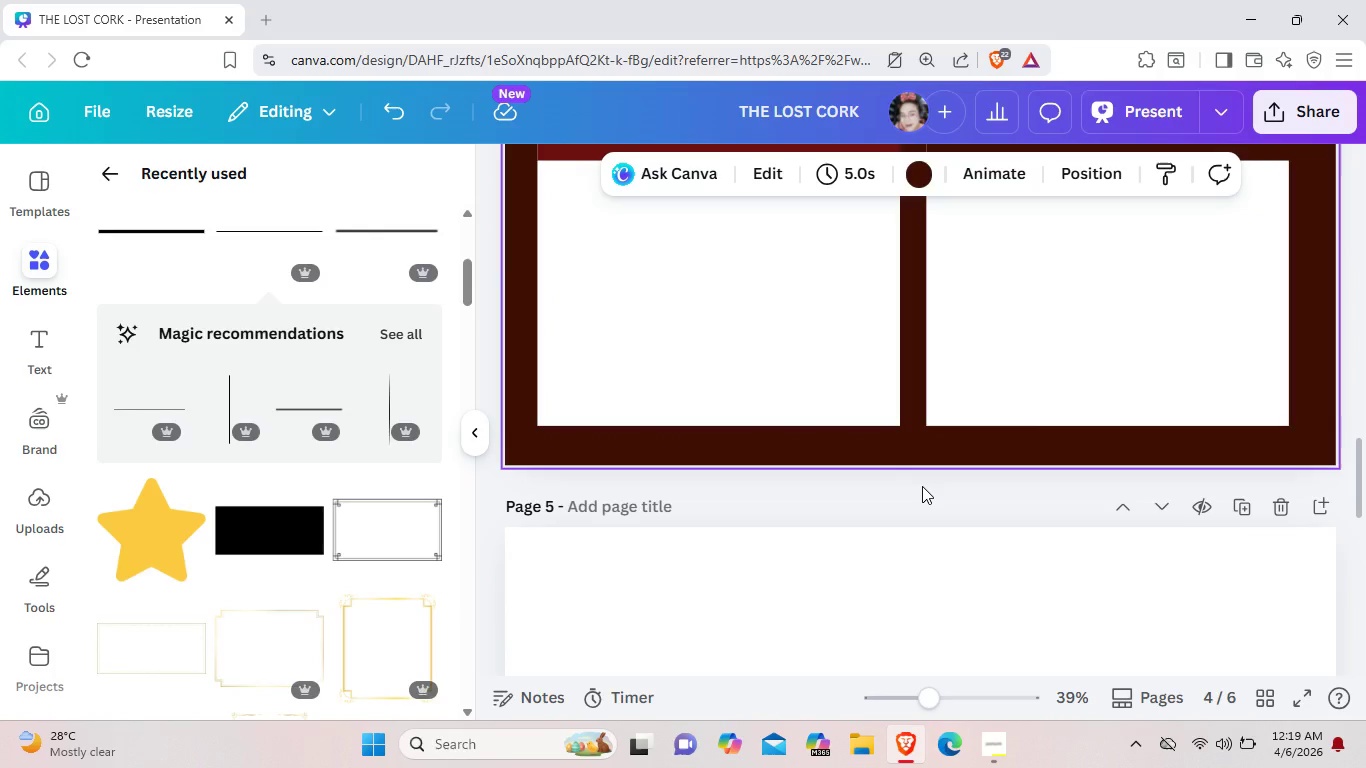 
left_click([804, 344])
 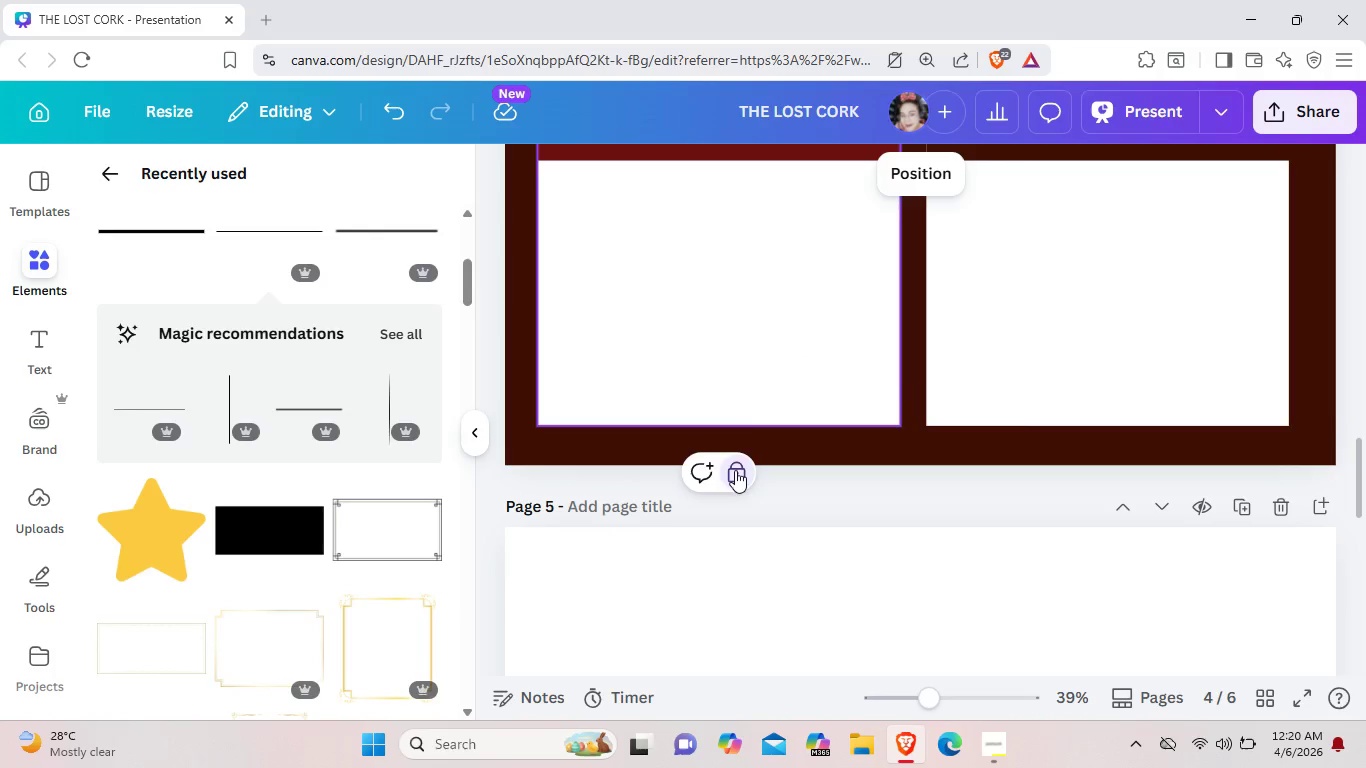 
left_click([745, 373])
 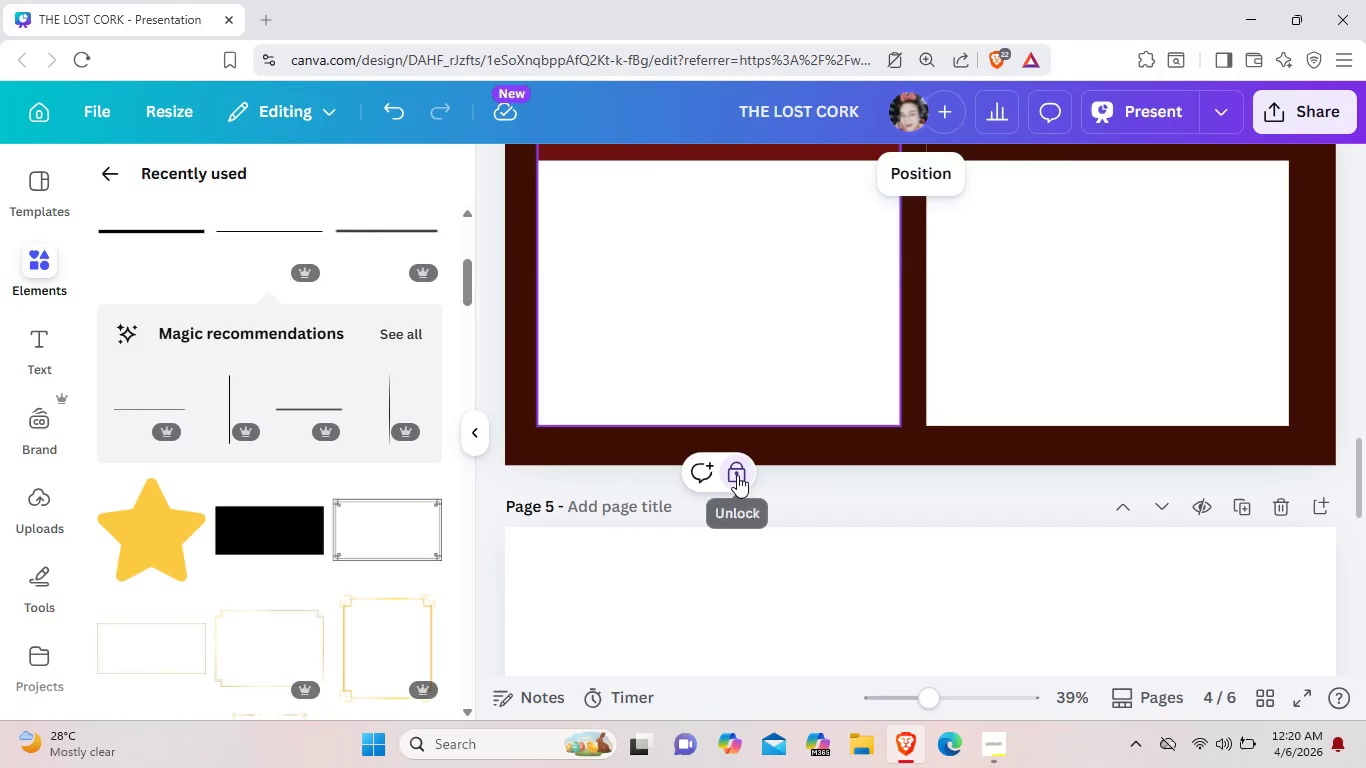 
left_click([737, 475])
 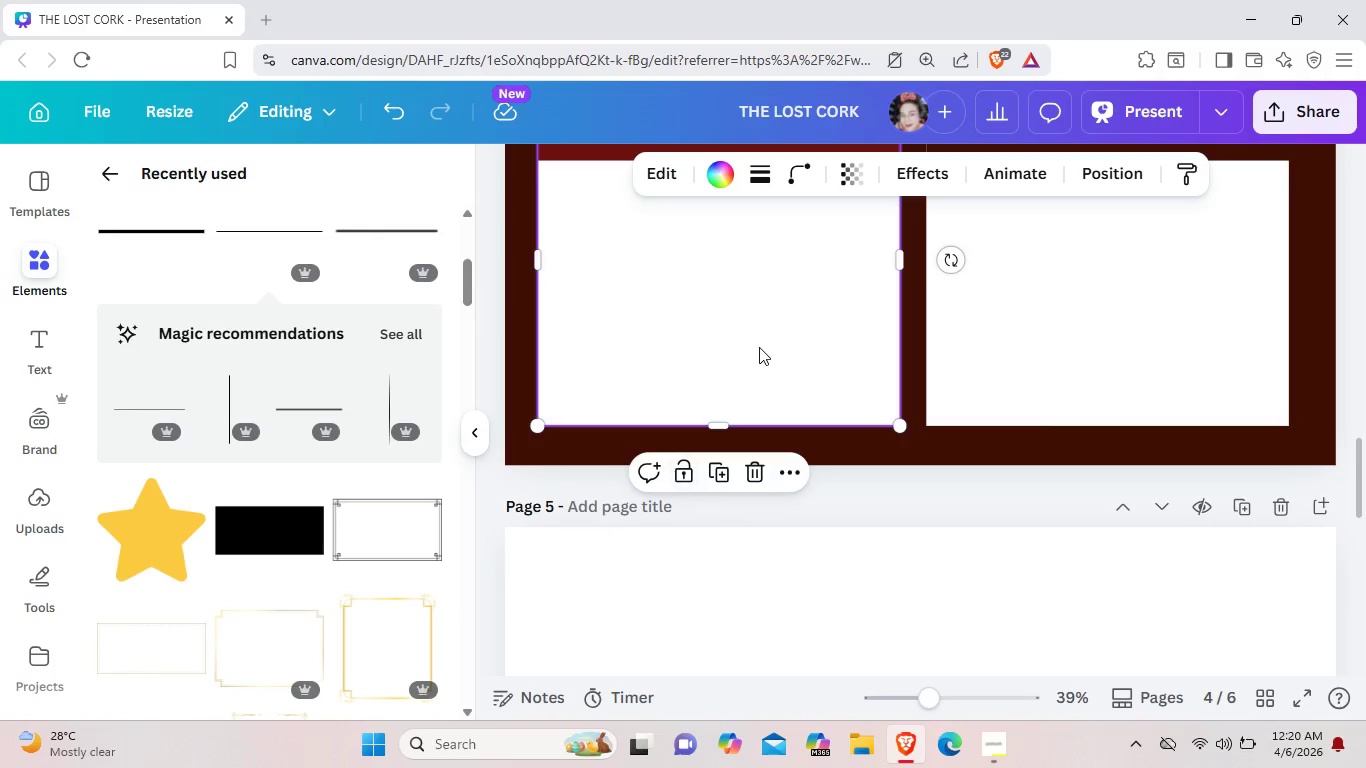 
left_click([759, 347])
 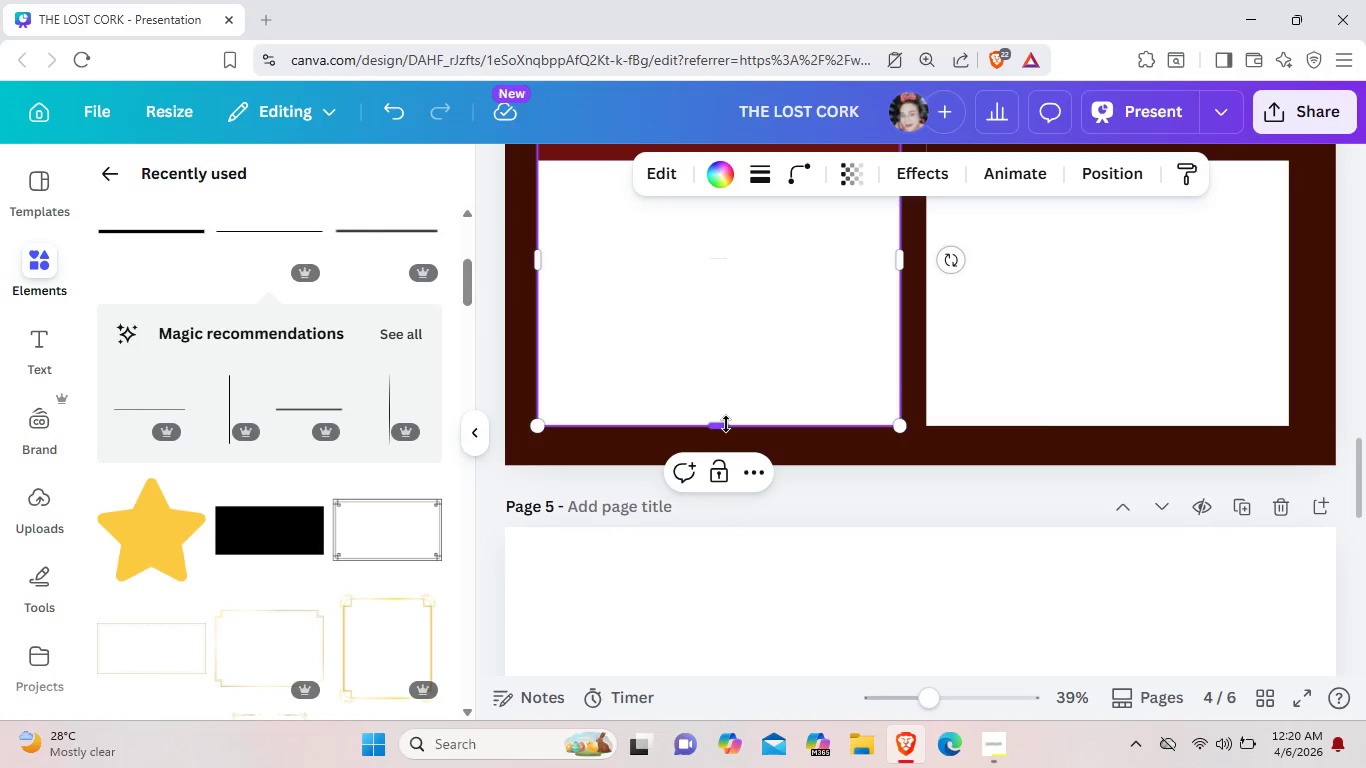 
left_click_drag(start_coordinate=[726, 424], to_coordinate=[726, 439])
 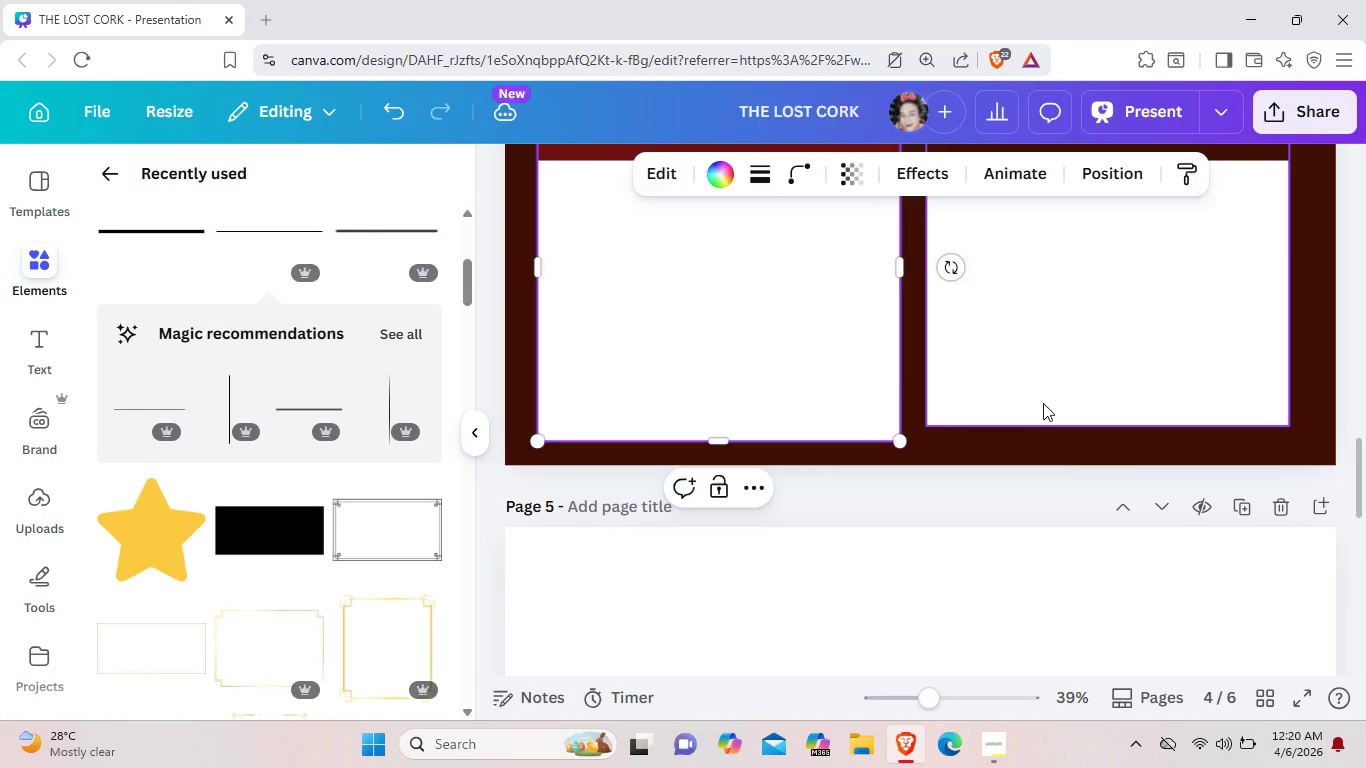 
left_click([1043, 403])
 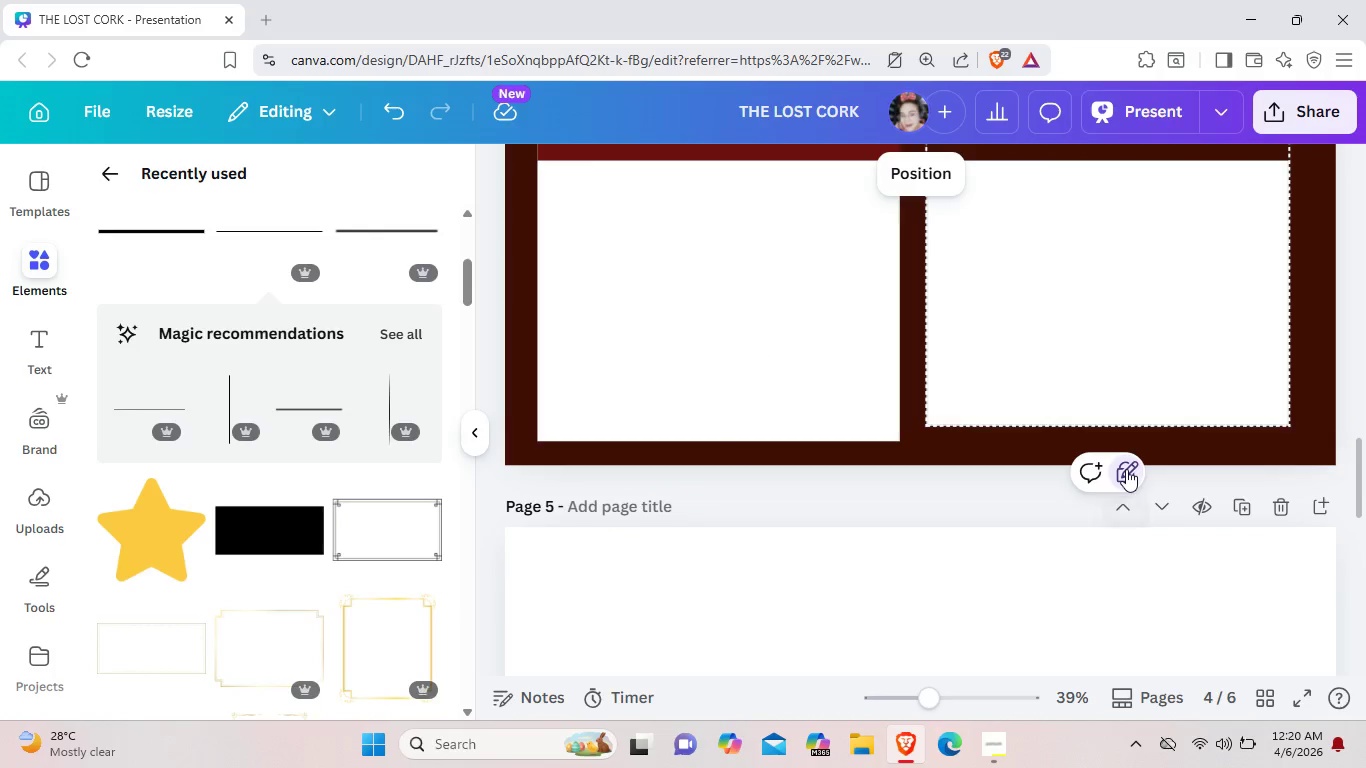 
left_click([1126, 469])
 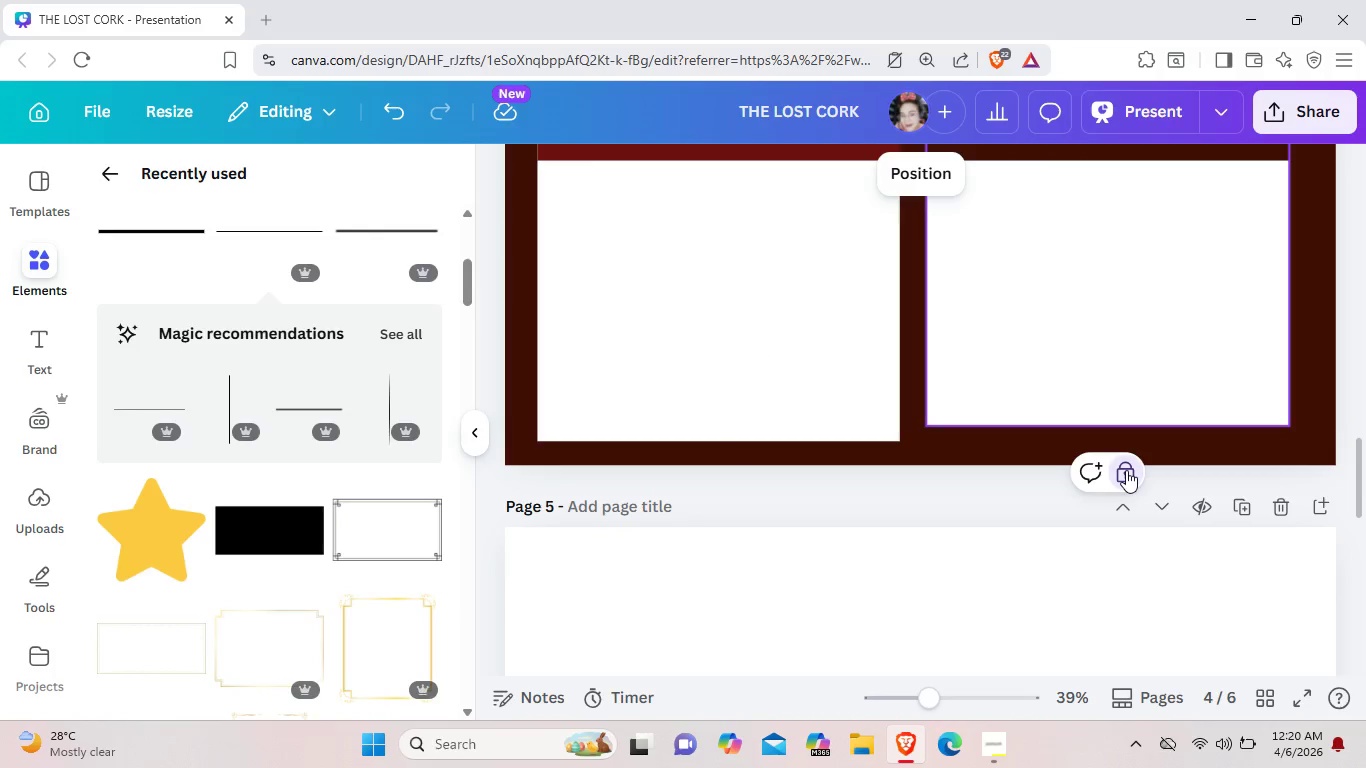 
left_click([1126, 470])
 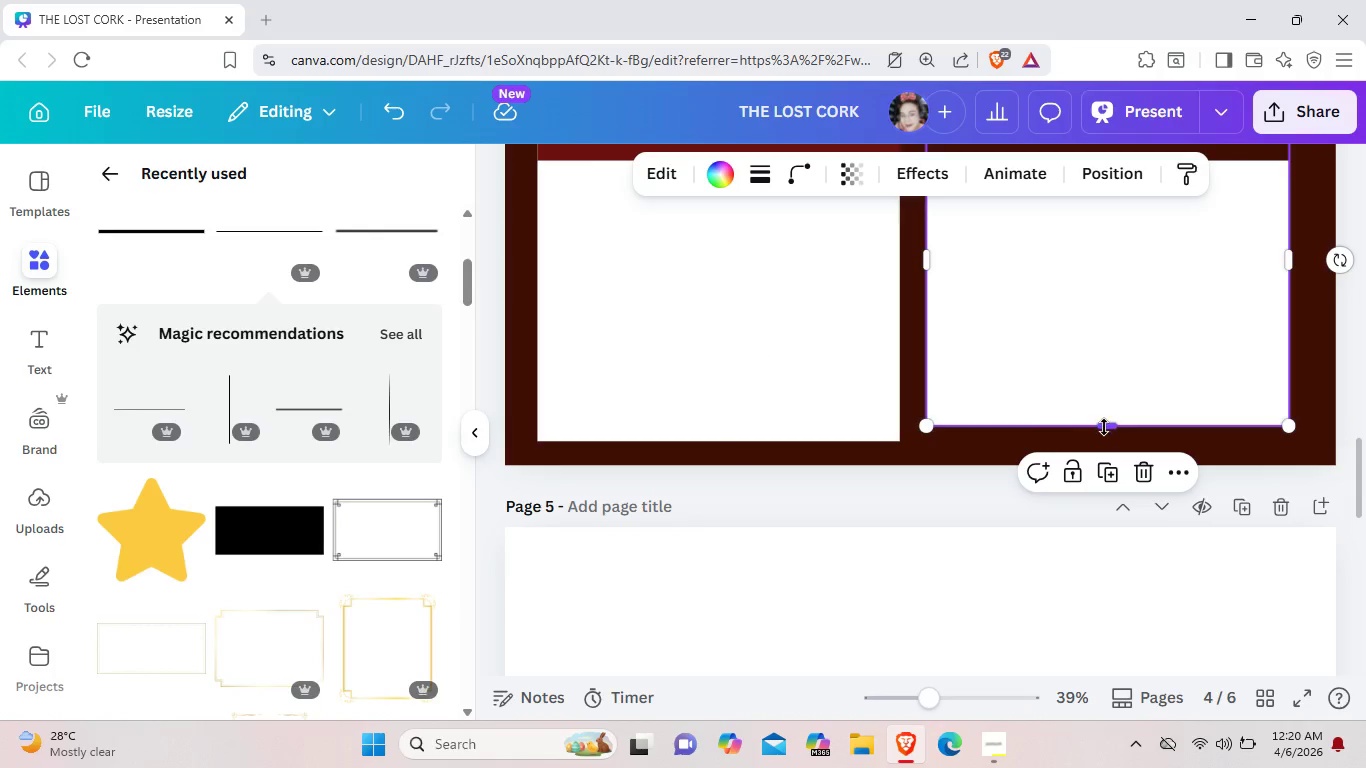 
left_click_drag(start_coordinate=[1104, 427], to_coordinate=[1104, 438])
 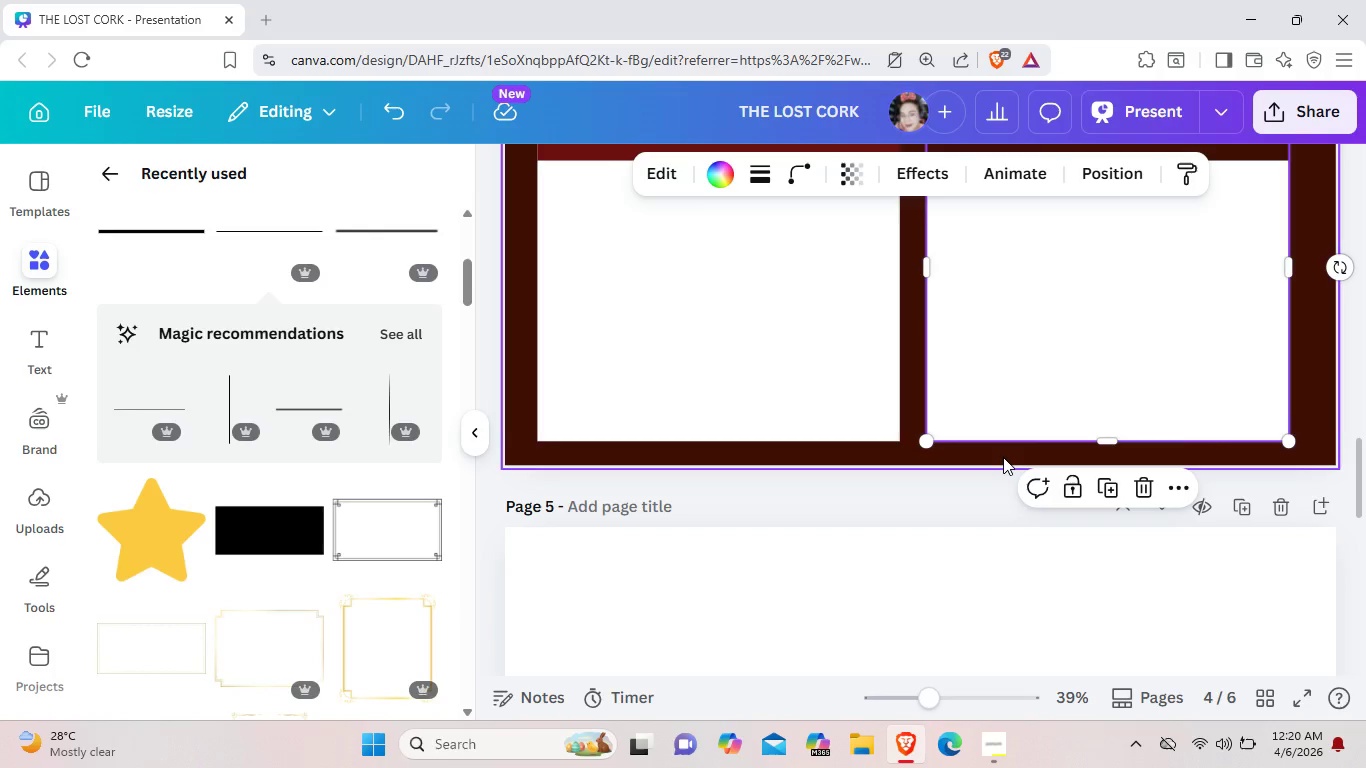 
left_click([1003, 457])
 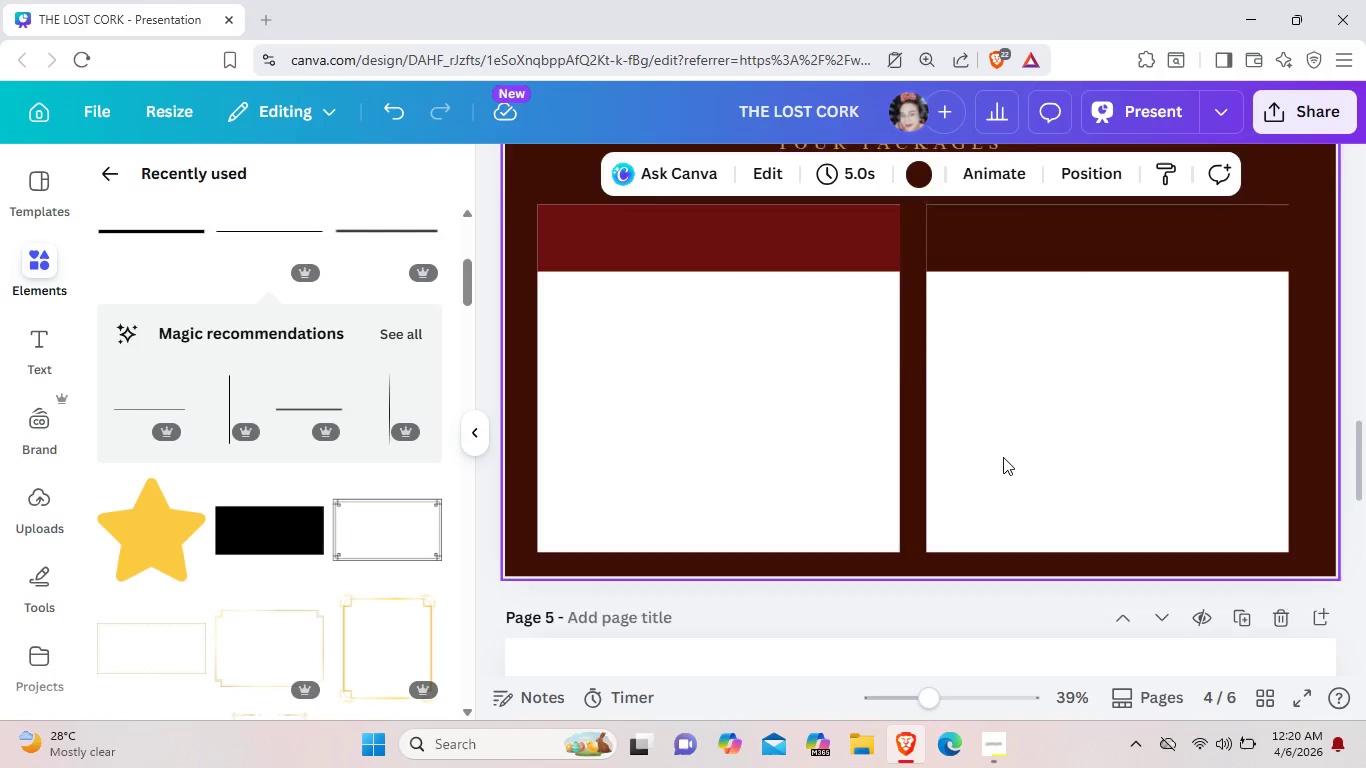 
scroll: coordinate [1003, 457], scroll_direction: up, amount: 2.0
 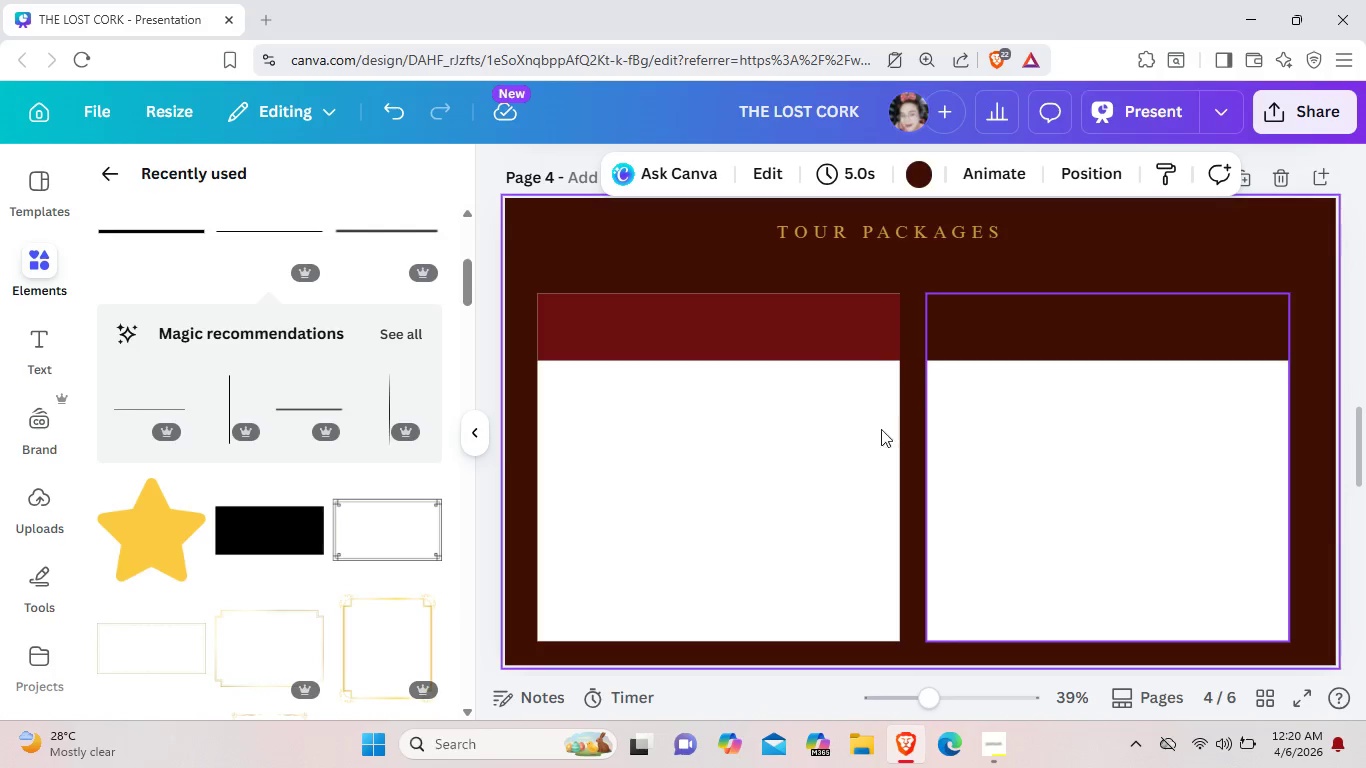 
left_click([829, 429])
 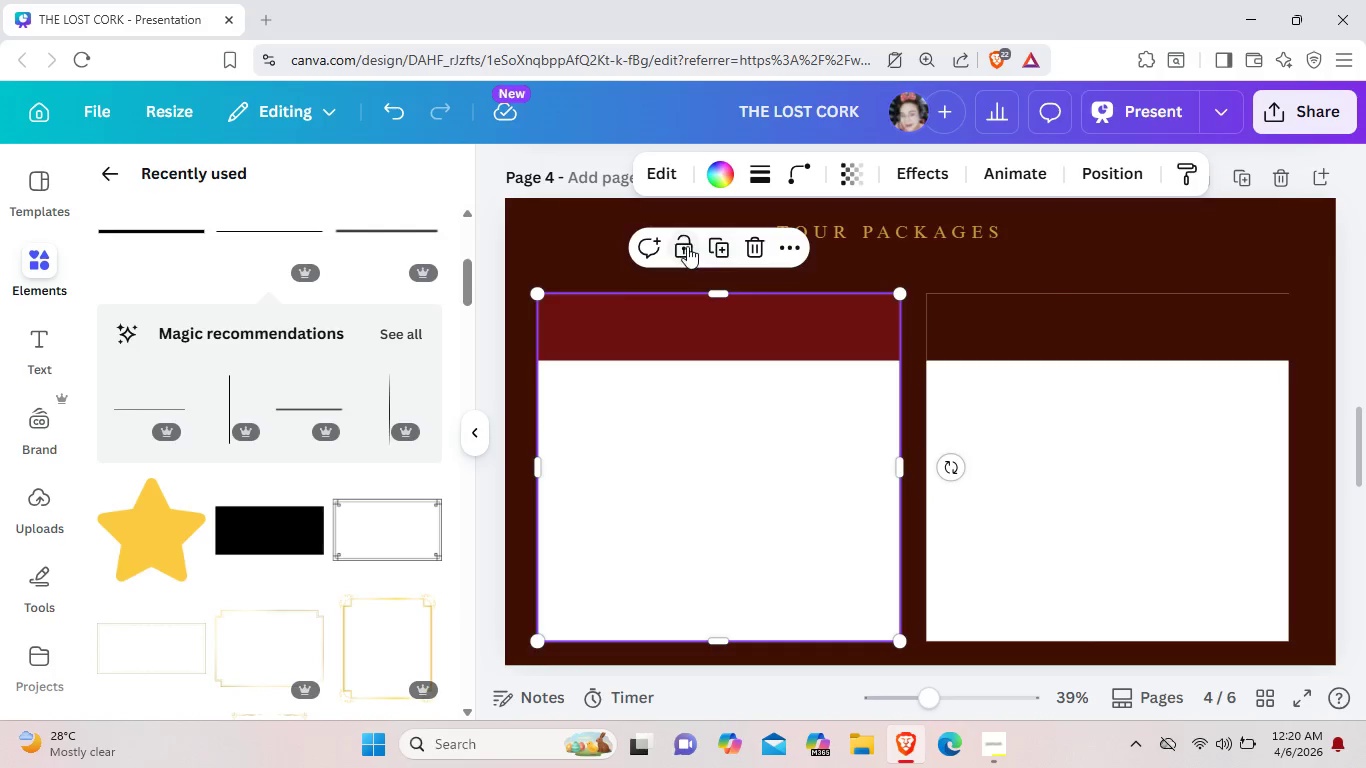 
left_click([687, 246])
 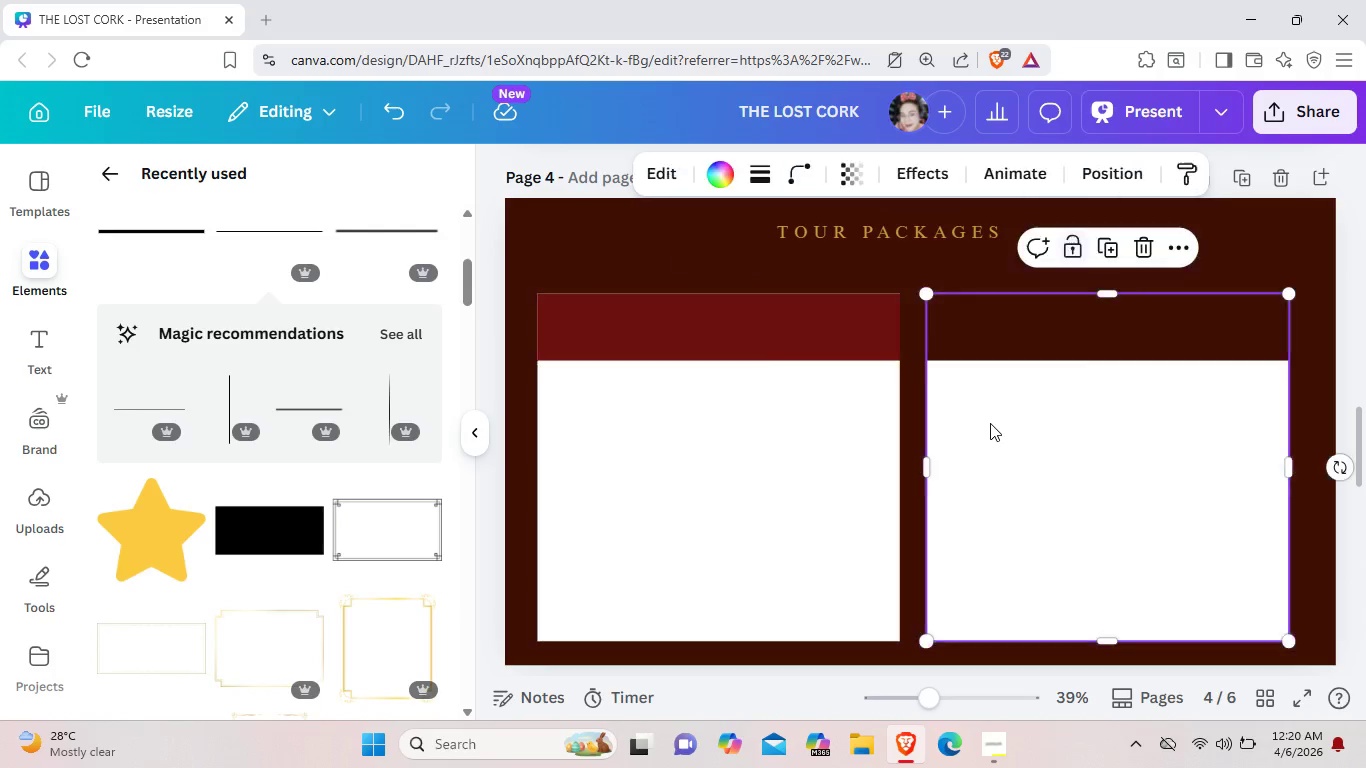 
left_click([990, 423])
 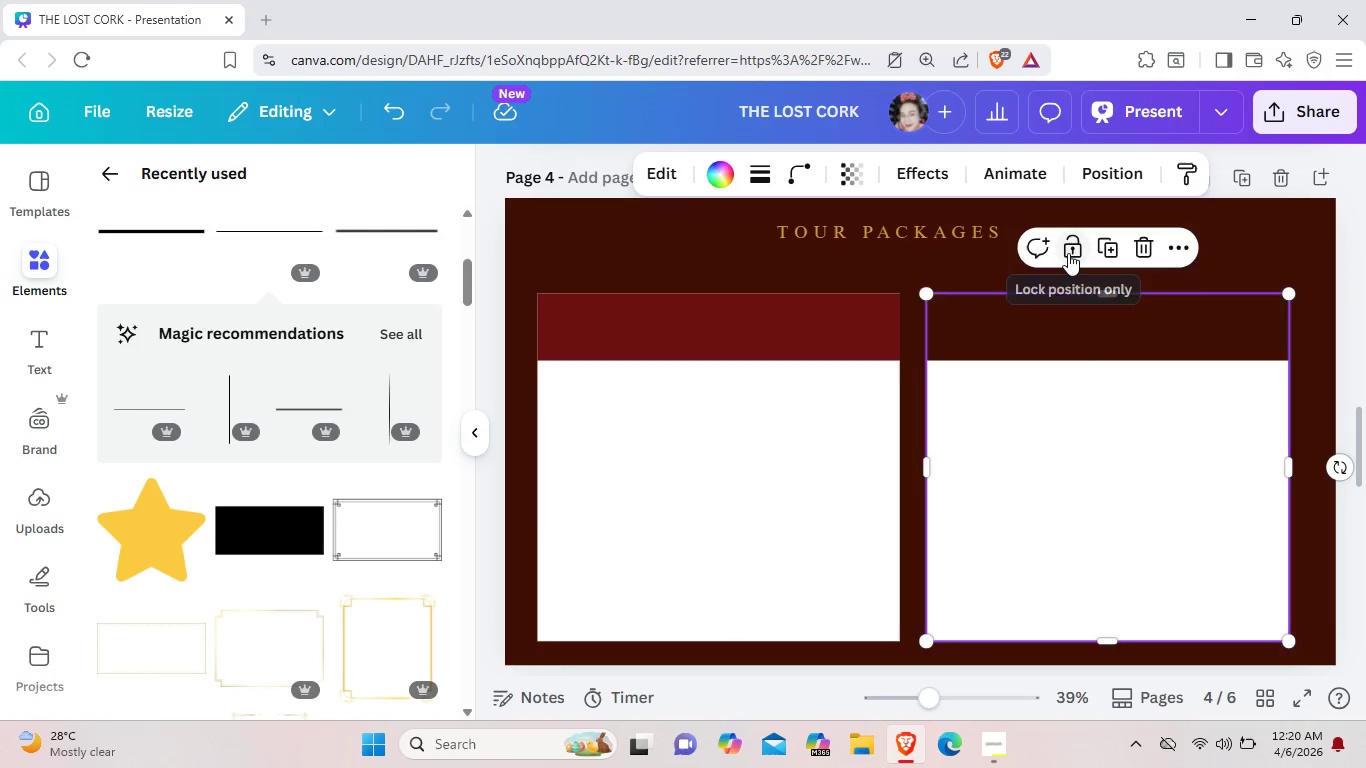 
left_click([1068, 253])
 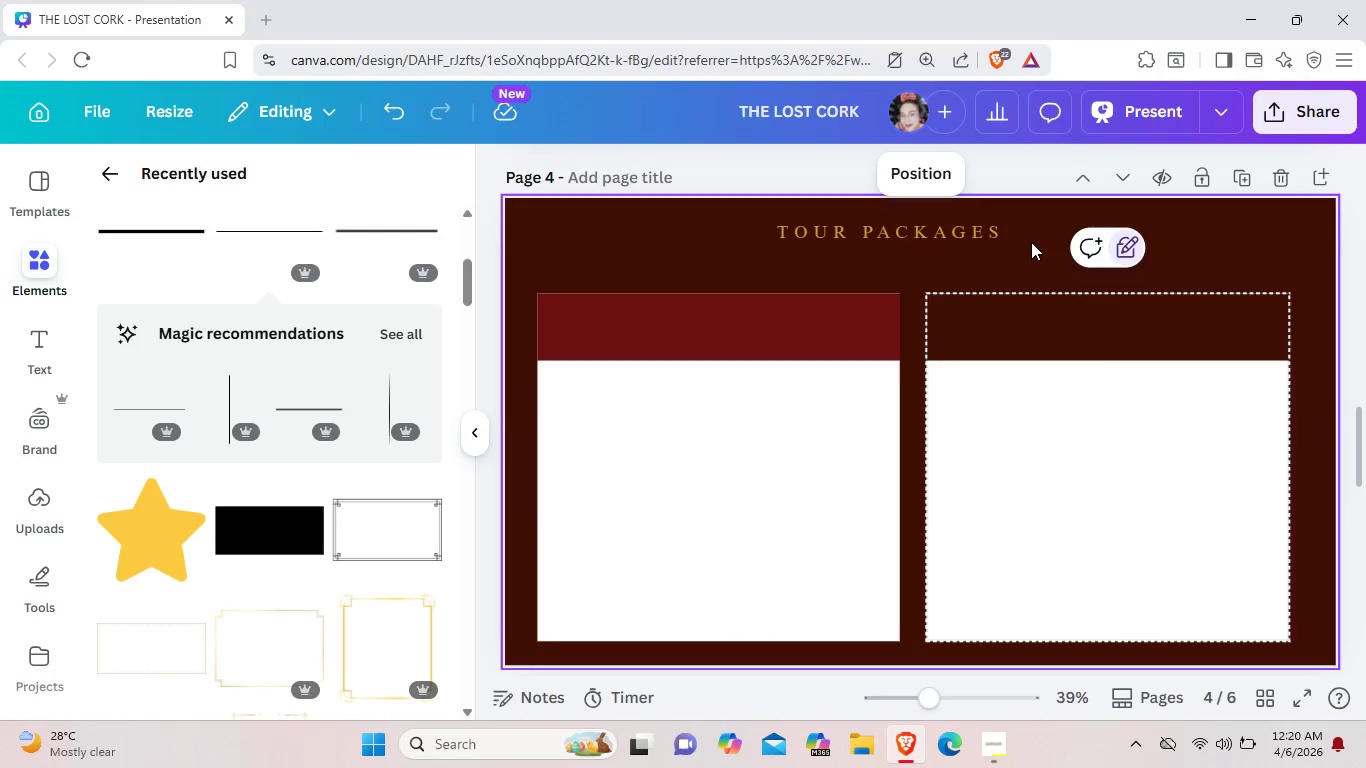 
left_click([1031, 242])
 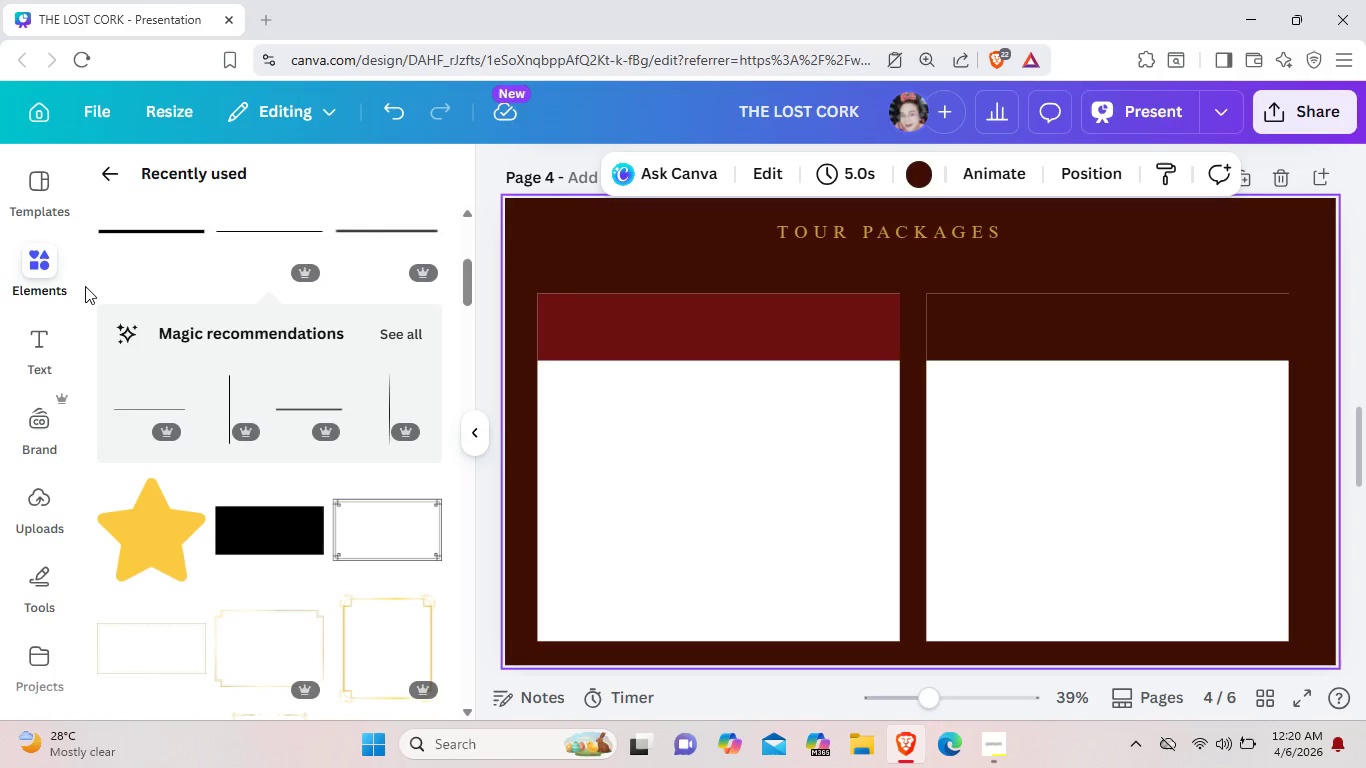 
left_click([115, 181])
 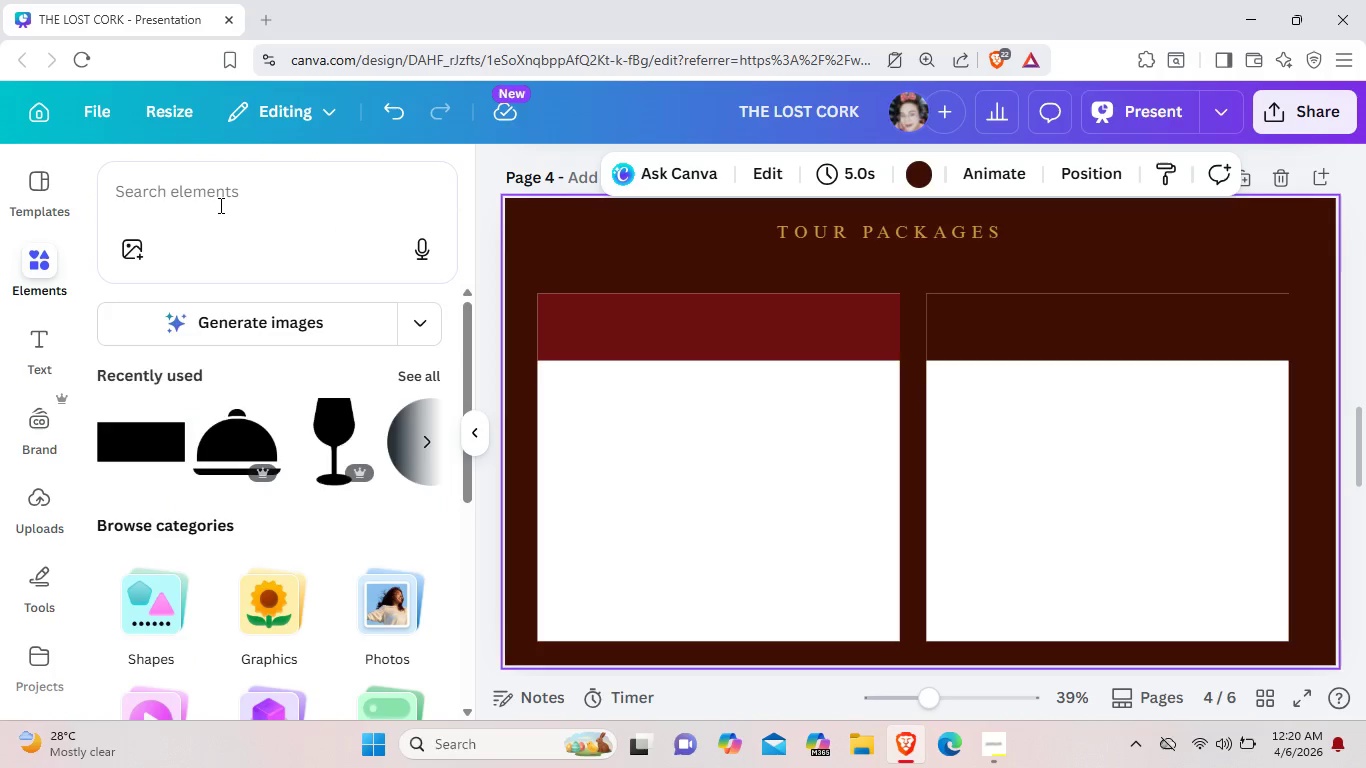 
left_click([223, 203])
 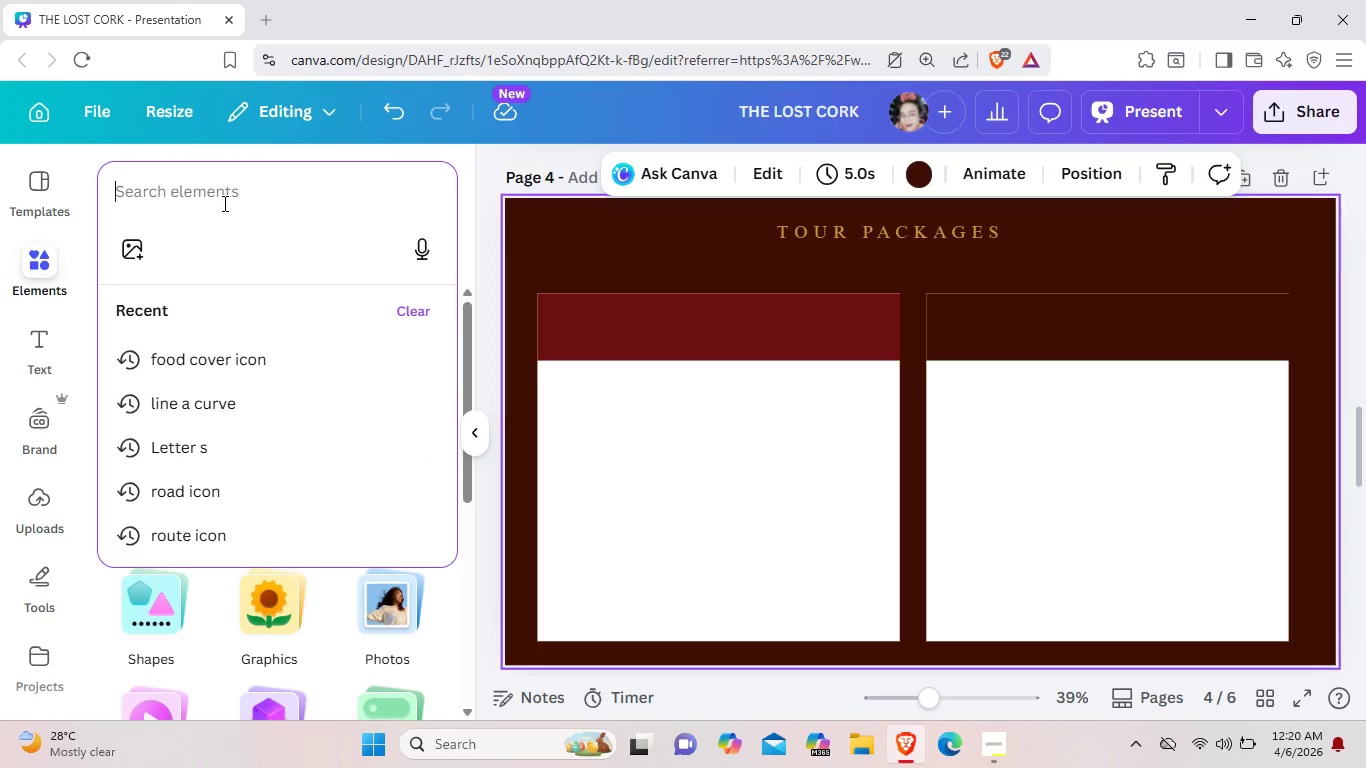 
type(SUN)
 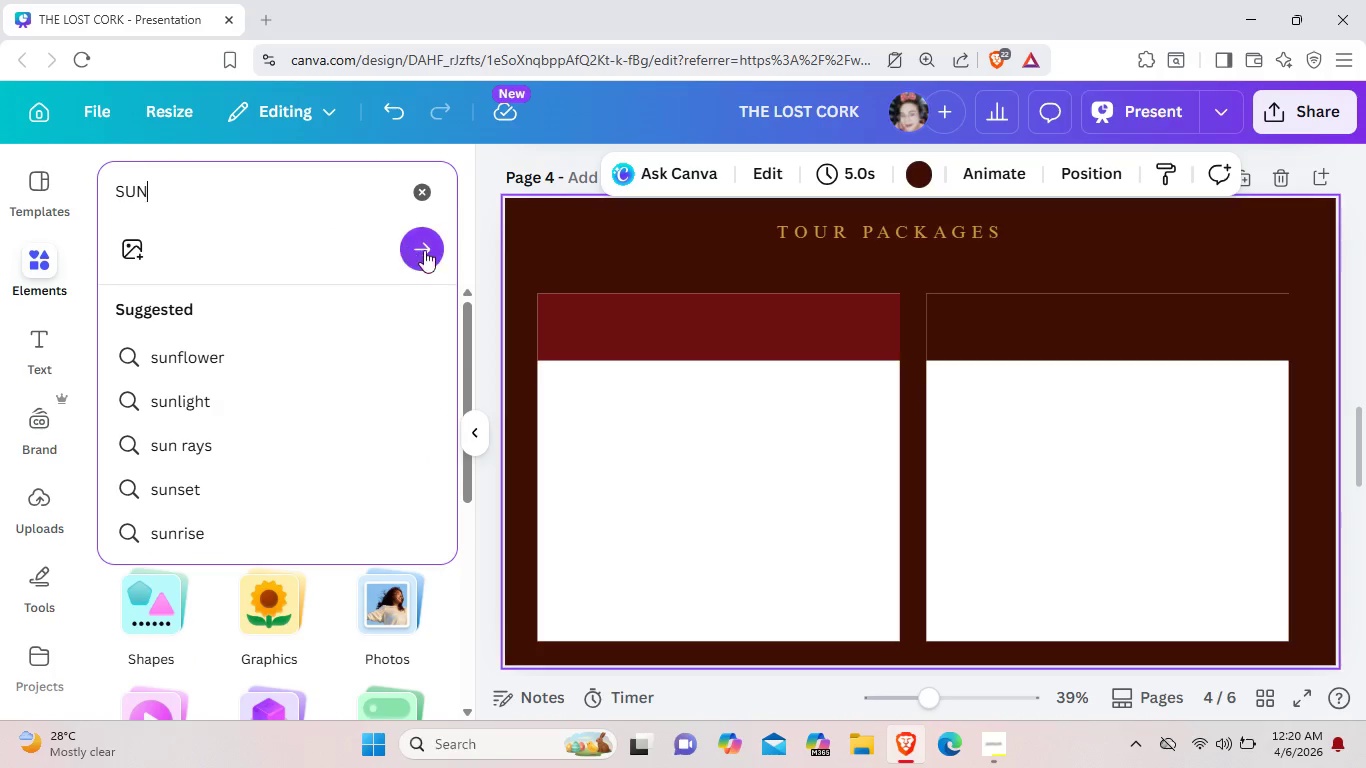 
left_click([427, 250])
 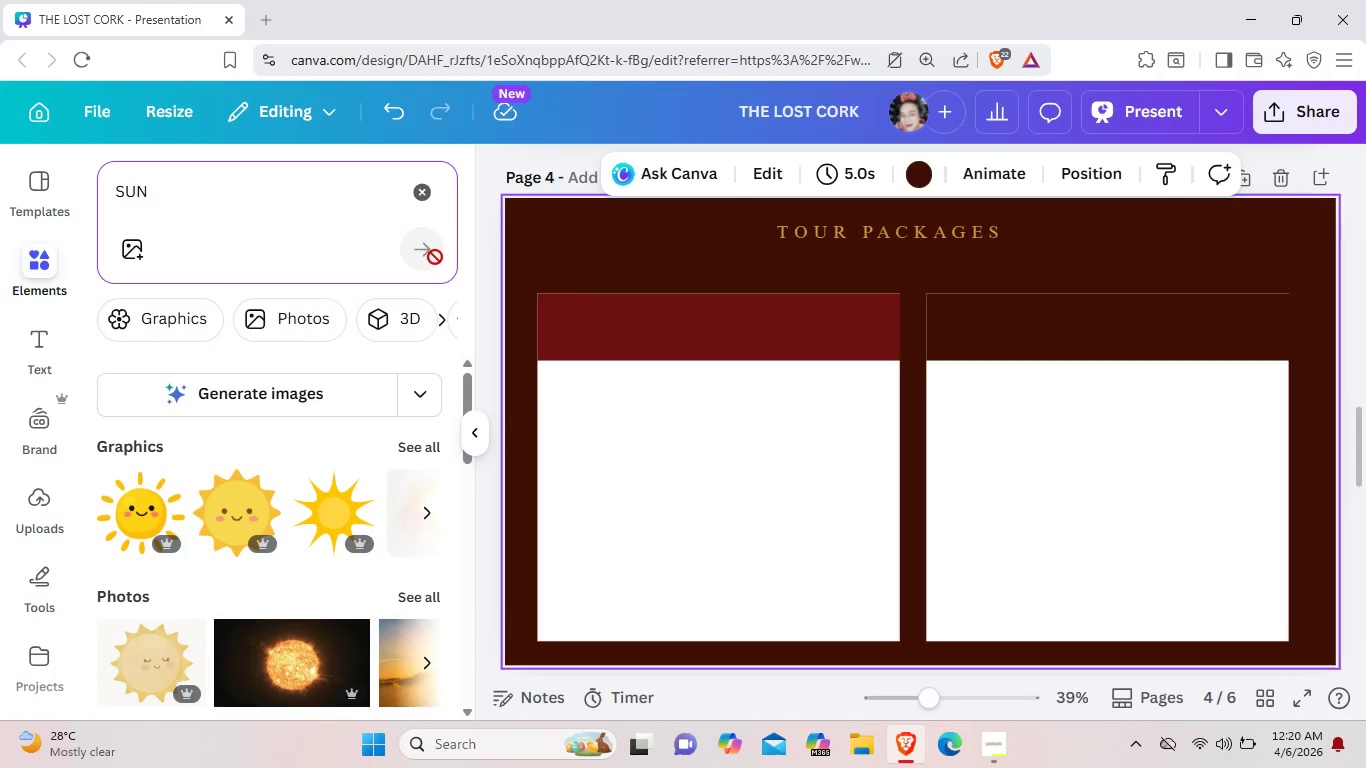 
left_click([425, 444])
 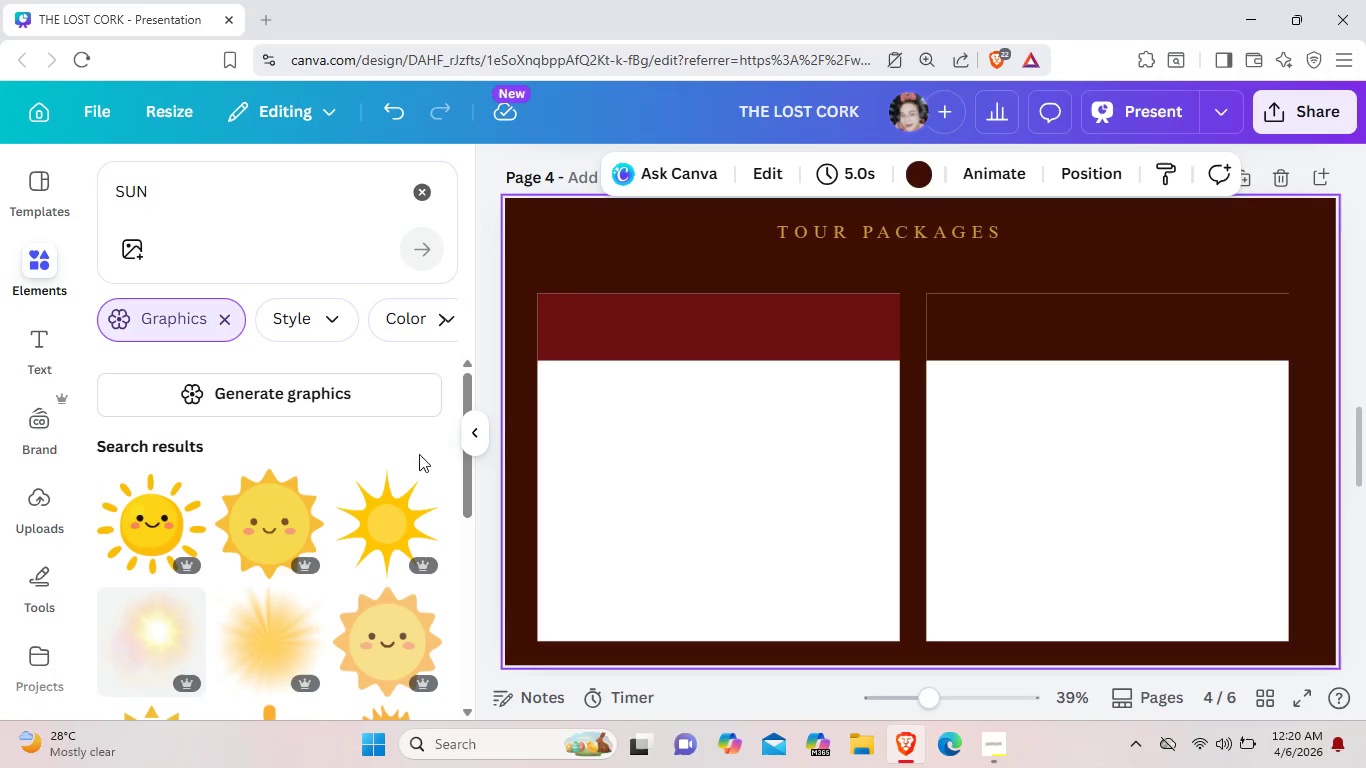 
scroll: coordinate [415, 469], scroll_direction: down, amount: 2.0
 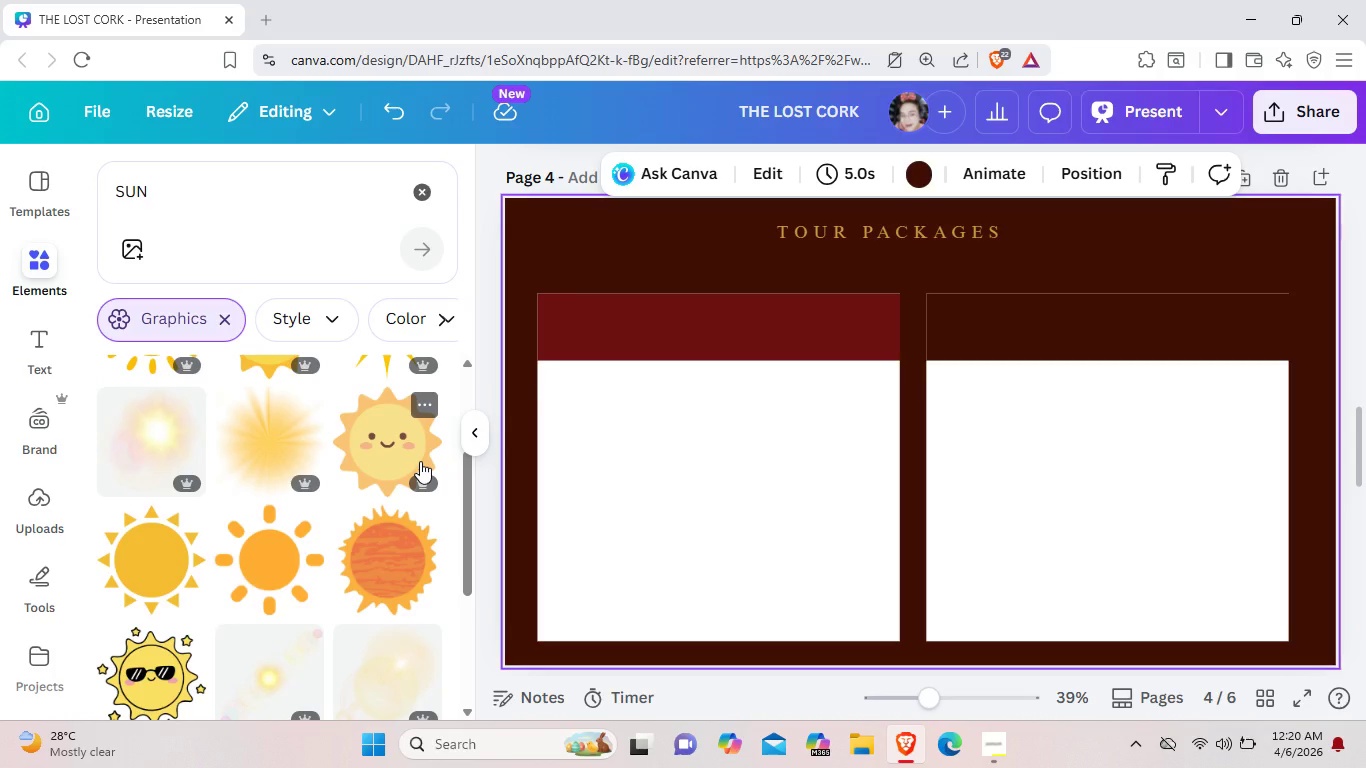 
wait(7.5)
 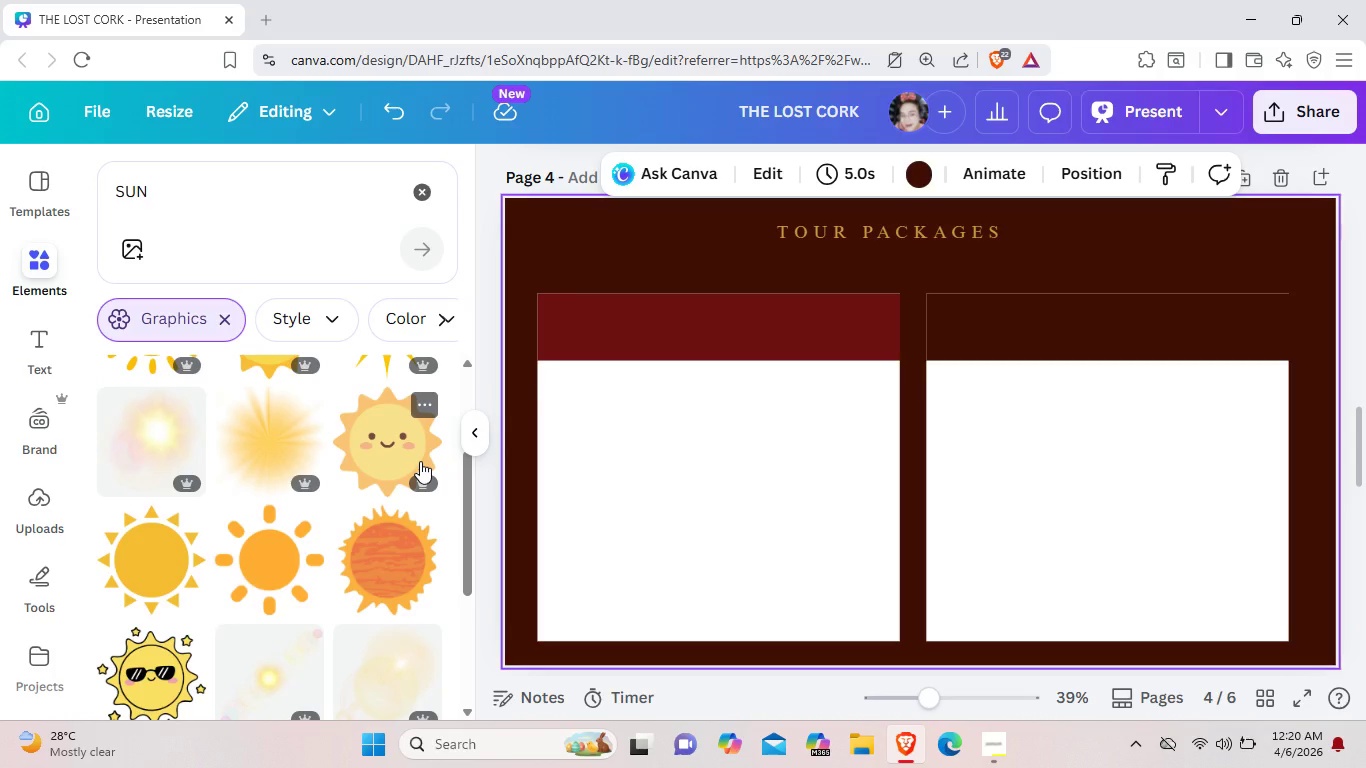 
scroll: coordinate [243, 550], scroll_direction: down, amount: 1.0
 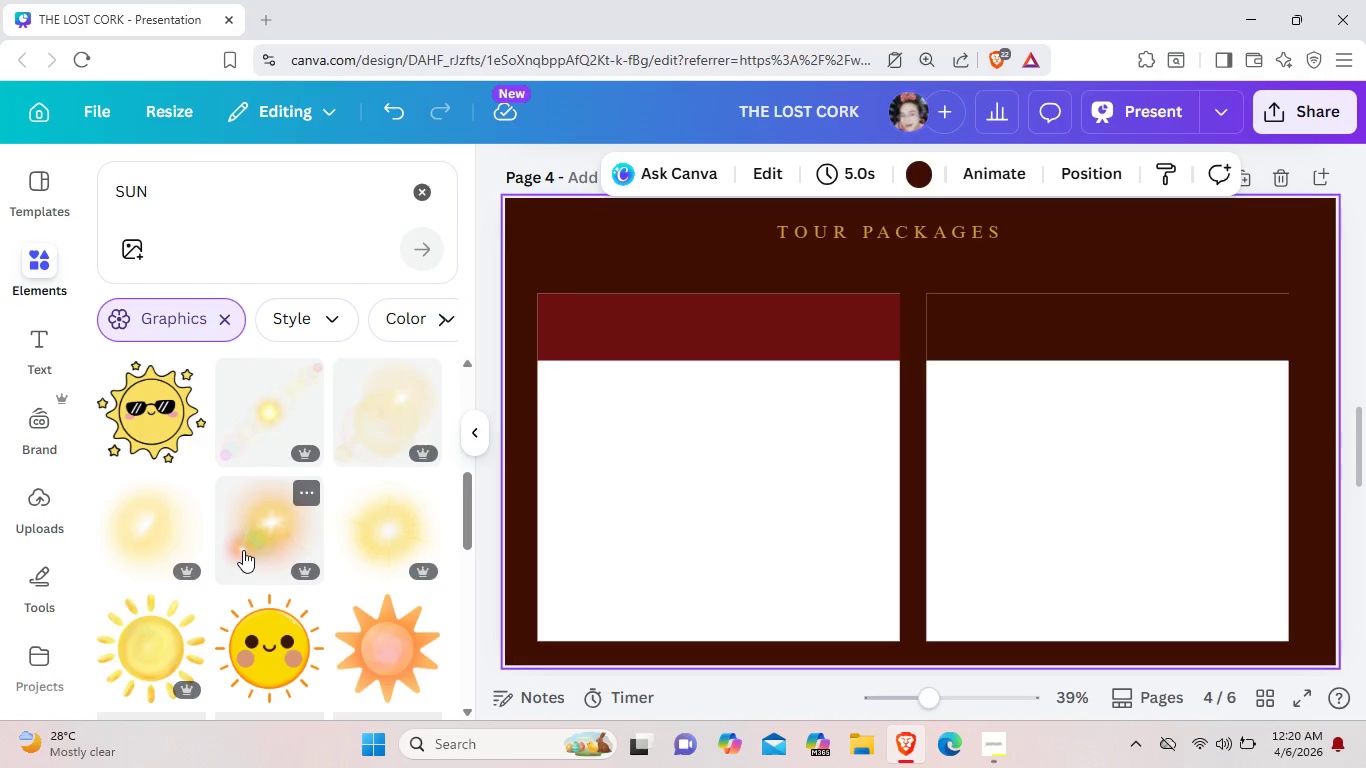 
scroll: coordinate [243, 550], scroll_direction: up, amount: 4.0
 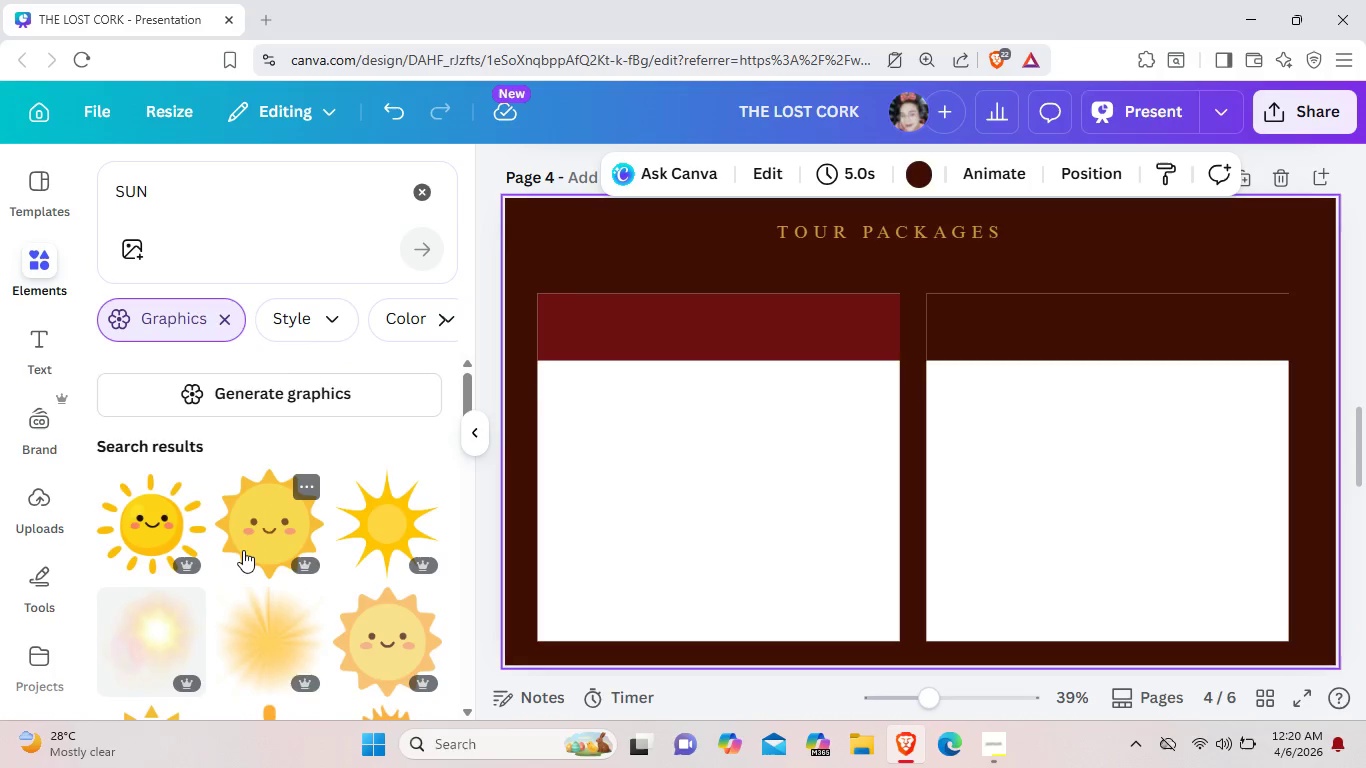 
scroll: coordinate [271, 561], scroll_direction: down, amount: 14.0
 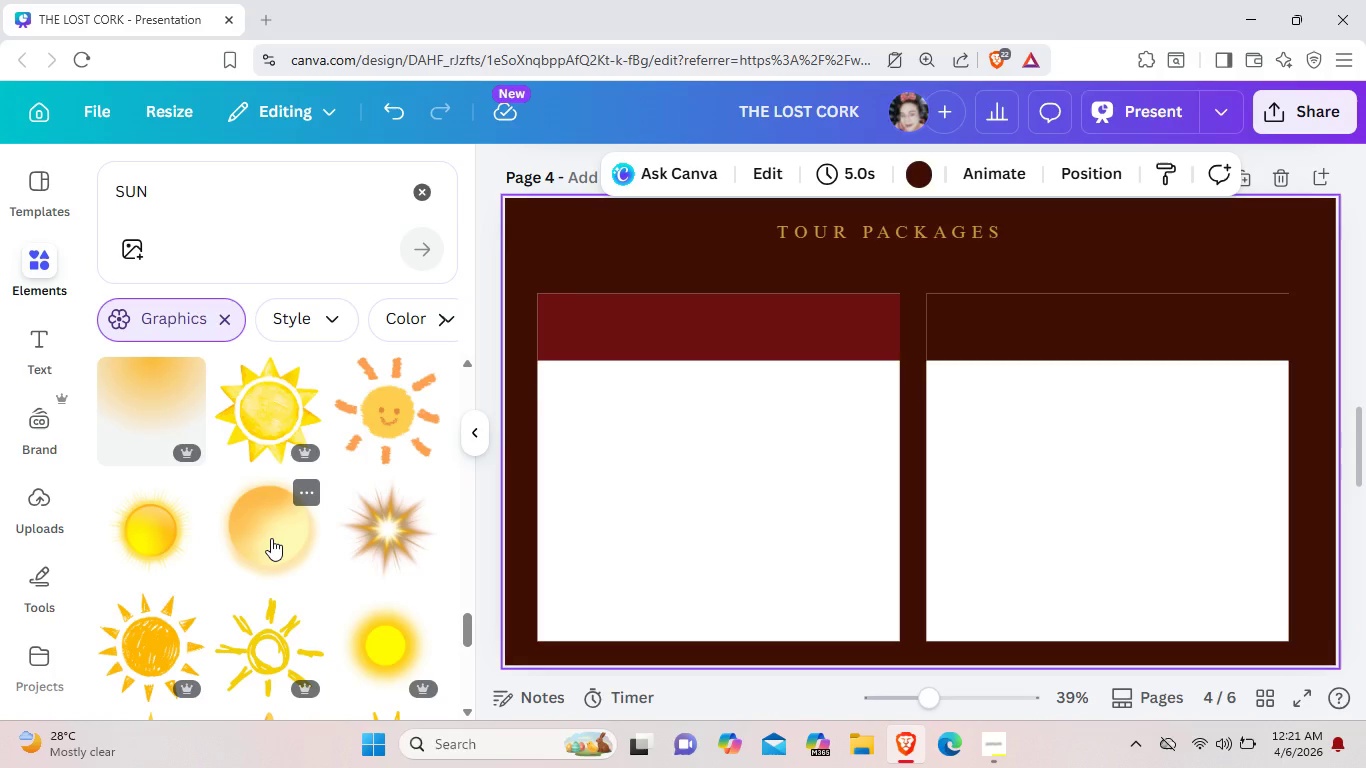 
wait(12.69)
 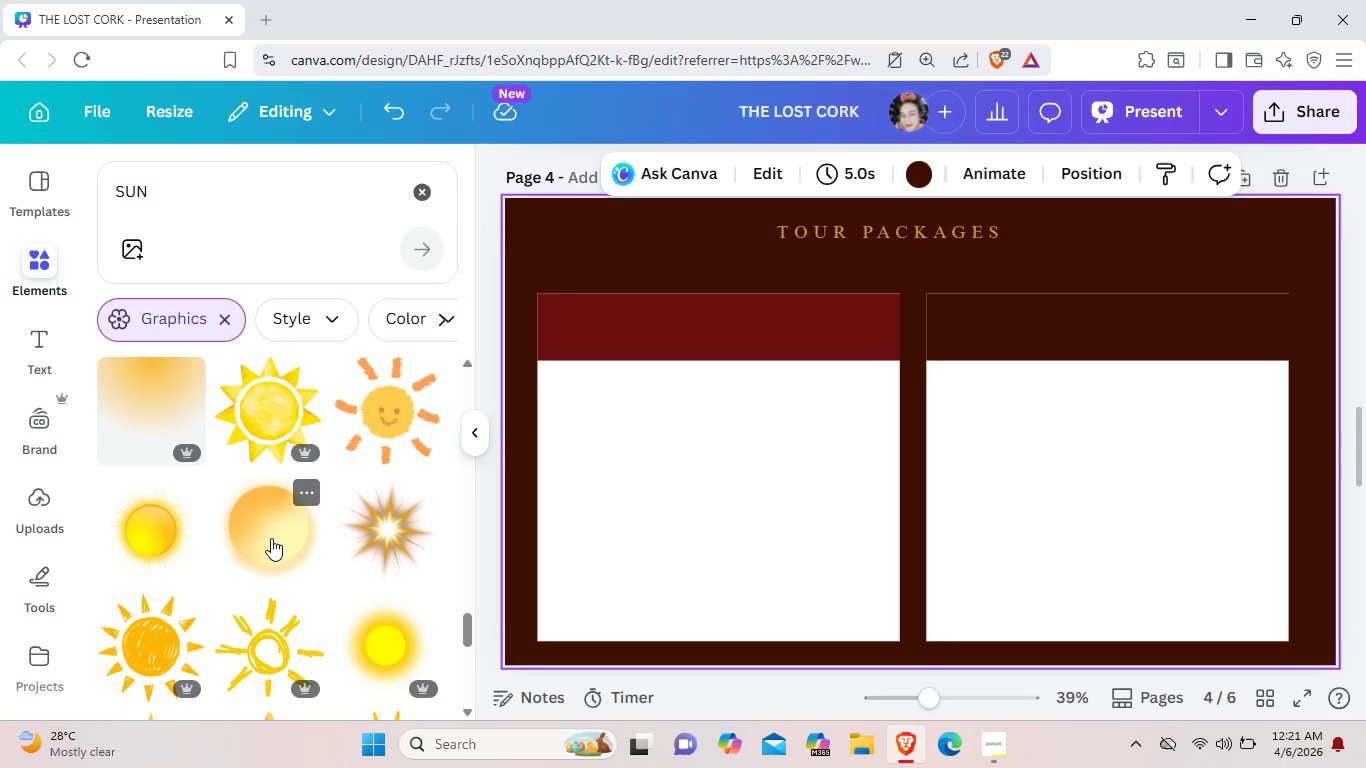 
scroll: coordinate [216, 576], scroll_direction: down, amount: 8.0
 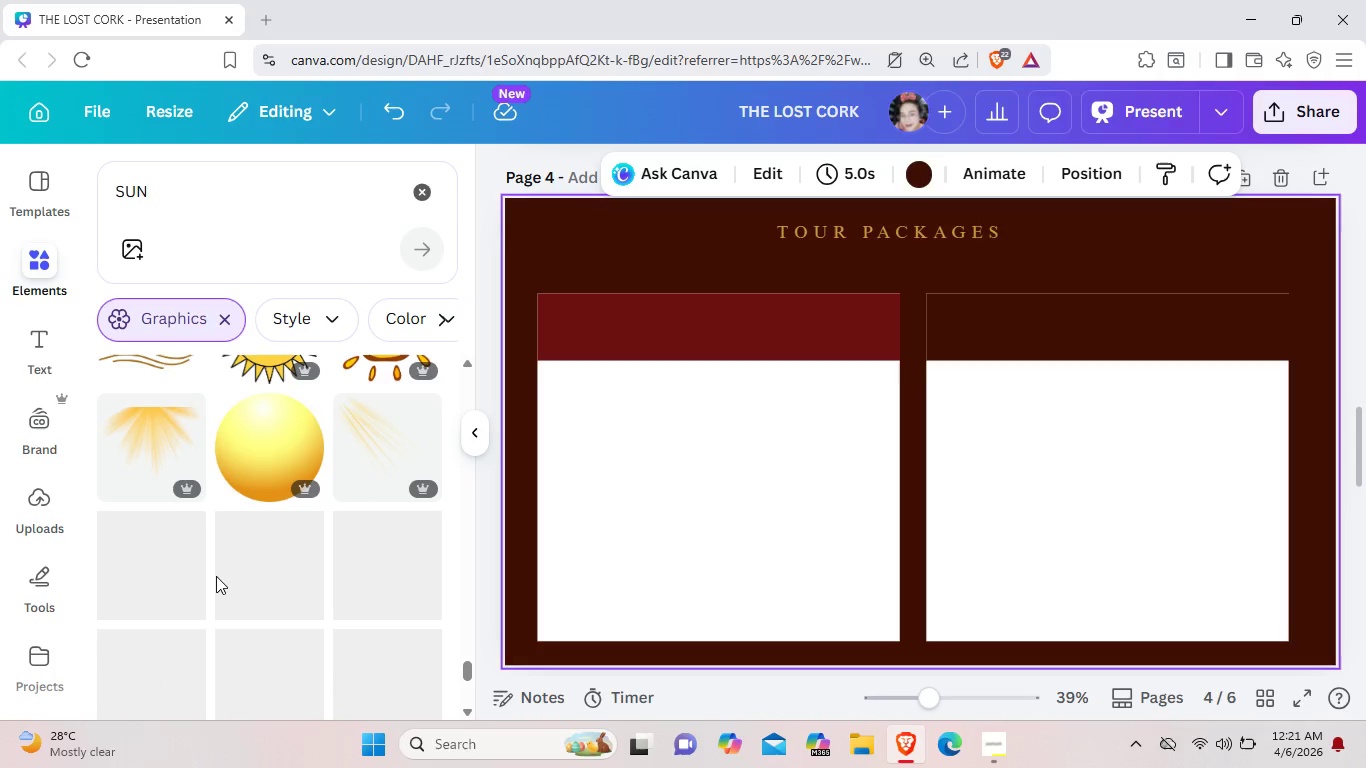 
scroll: coordinate [216, 576], scroll_direction: down, amount: 2.0
 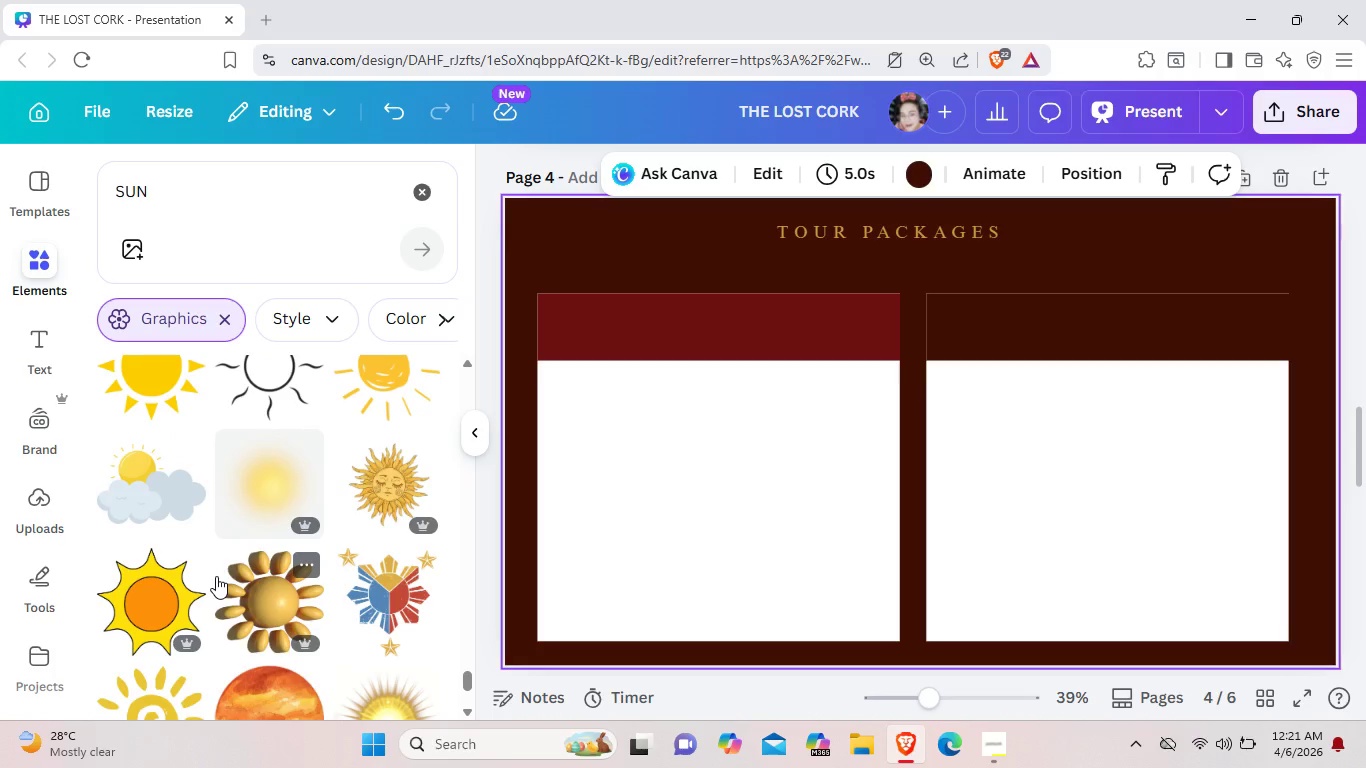 
scroll: coordinate [216, 576], scroll_direction: up, amount: 2.0
 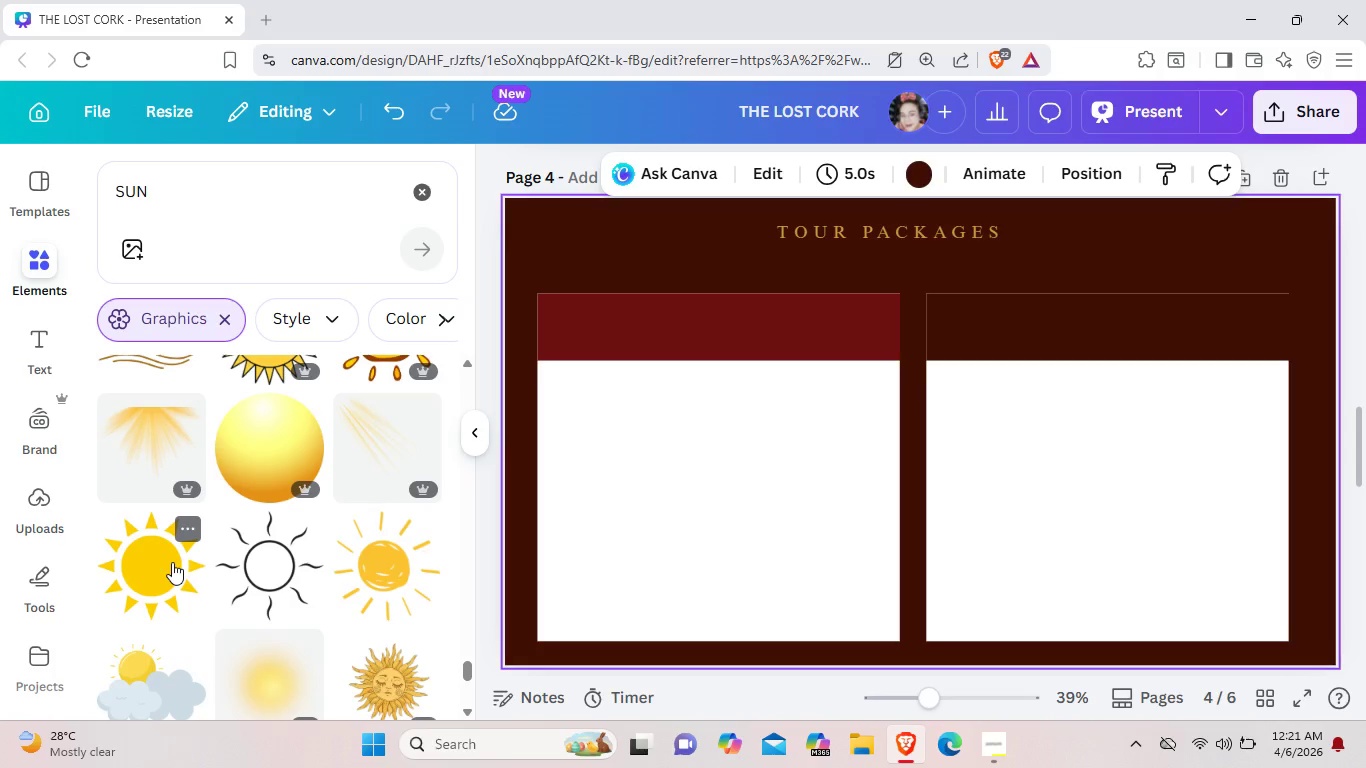 
left_click([172, 562])
 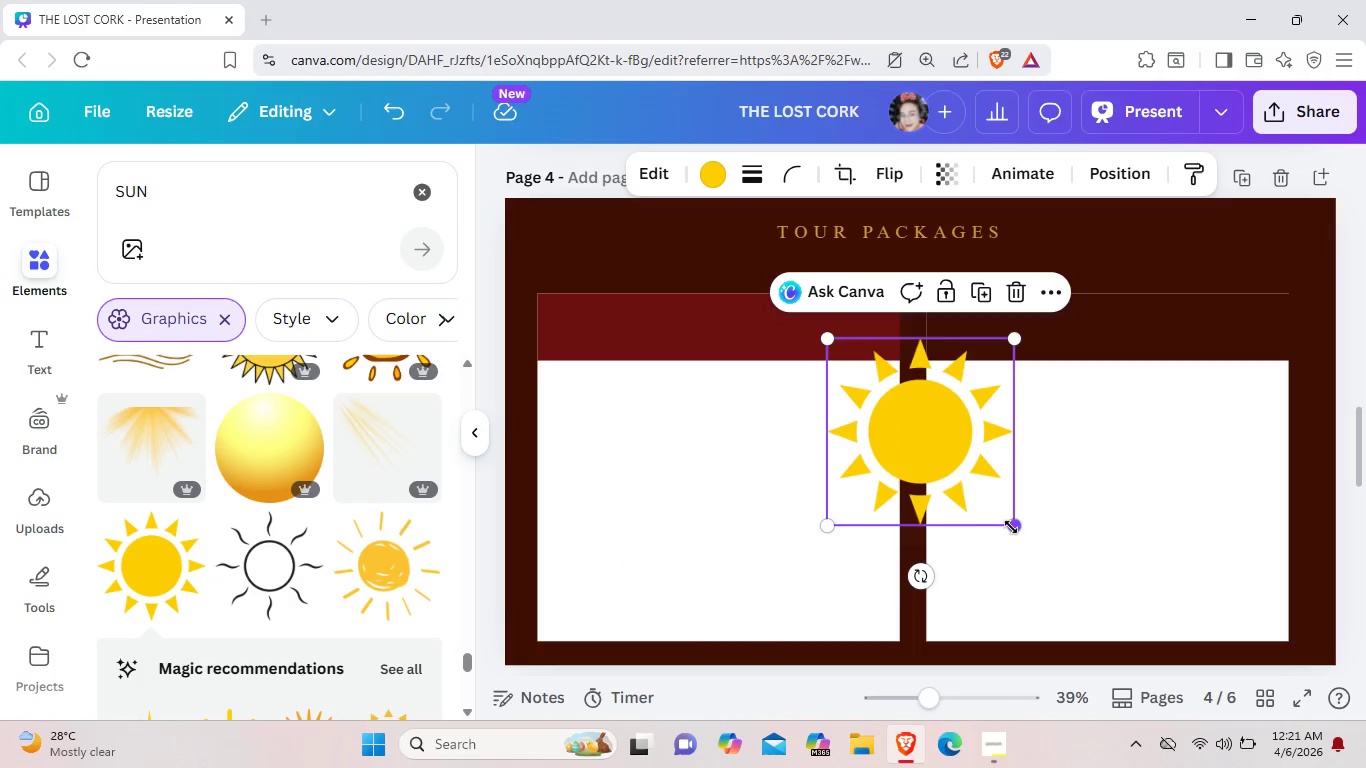 
left_click_drag(start_coordinate=[1012, 526], to_coordinate=[898, 446])
 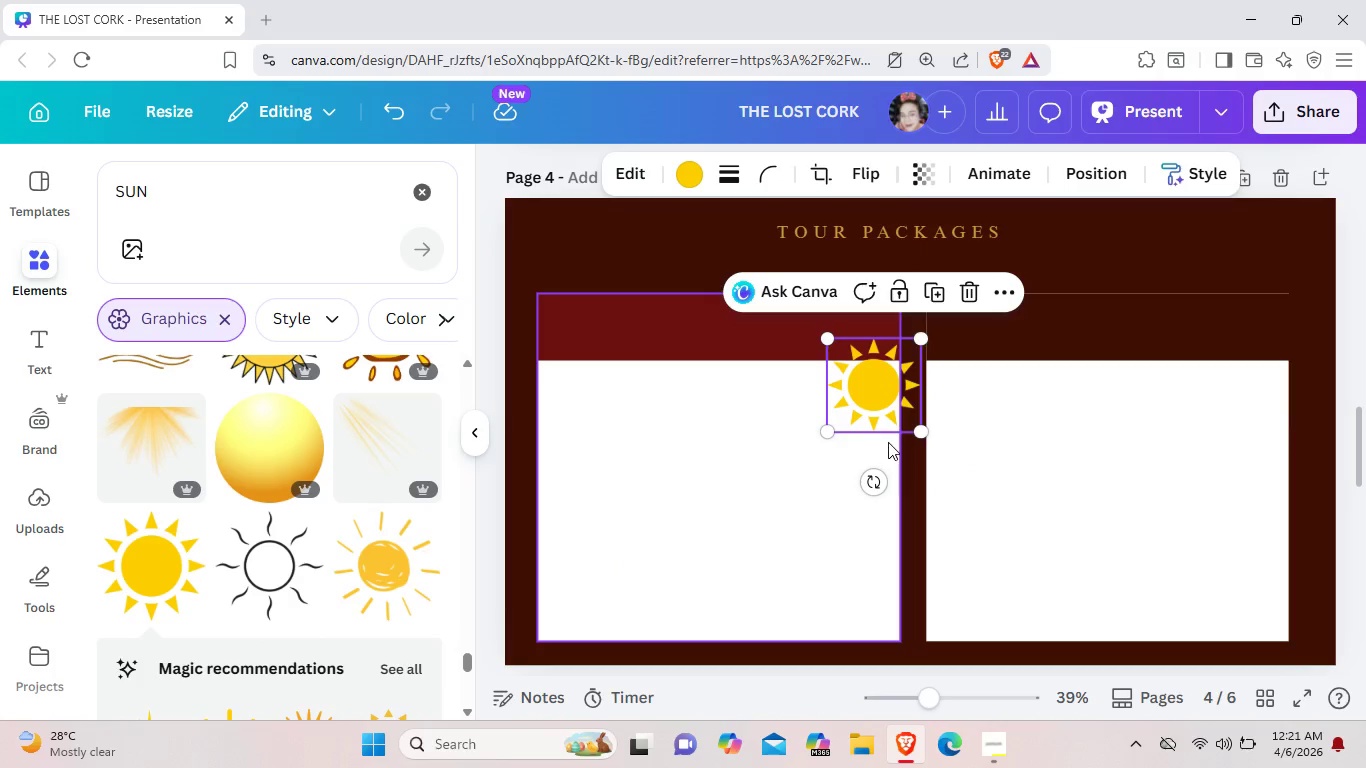 
left_click_drag(start_coordinate=[866, 408], to_coordinate=[598, 347])
 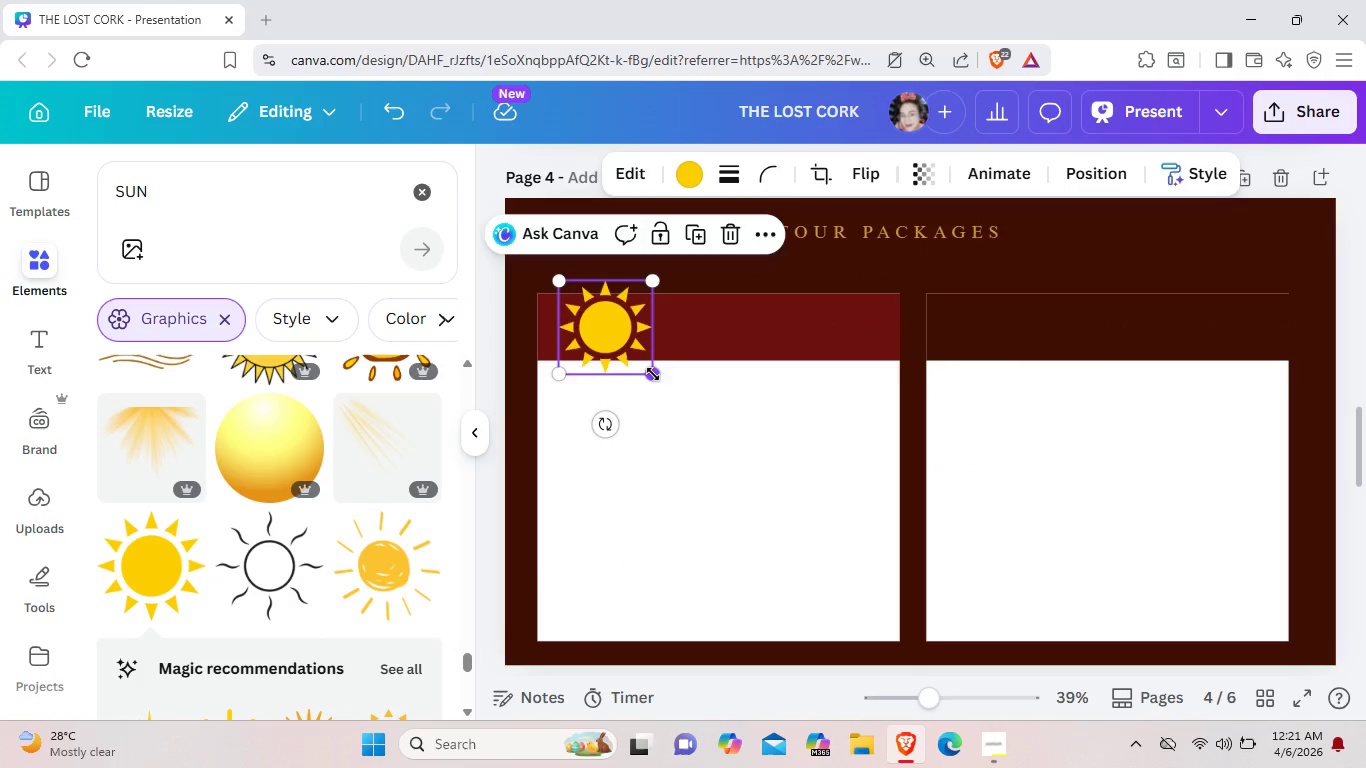 
left_click_drag(start_coordinate=[656, 376], to_coordinate=[603, 344])
 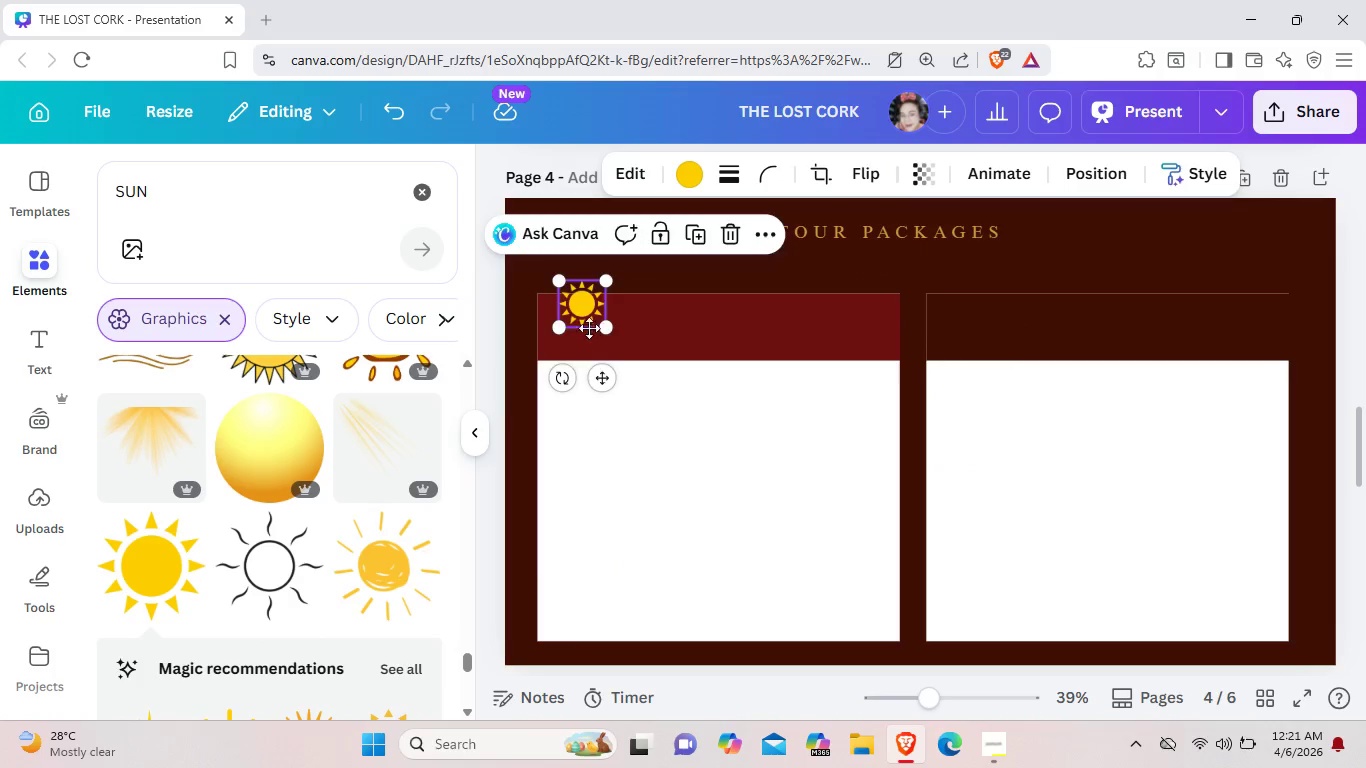 
left_click_drag(start_coordinate=[589, 301], to_coordinate=[586, 327])
 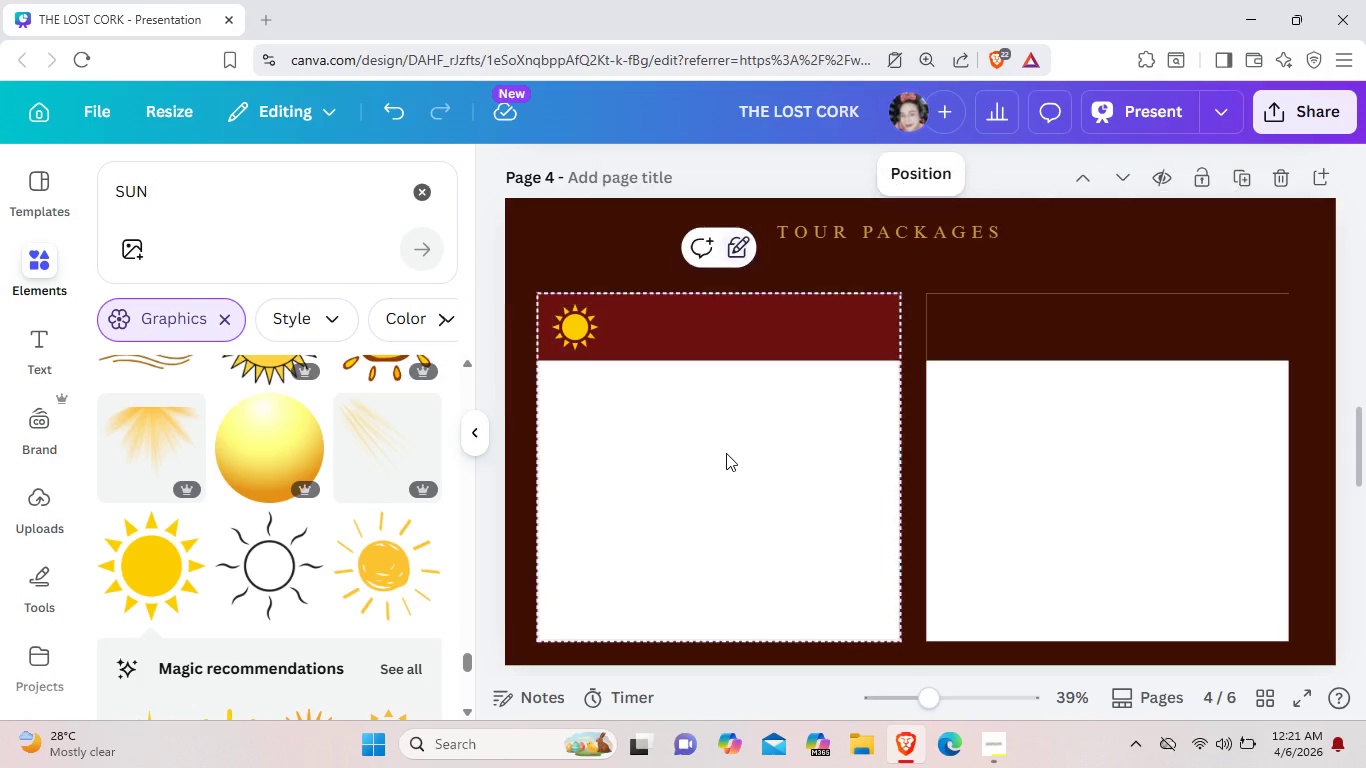 
left_click([726, 453])
 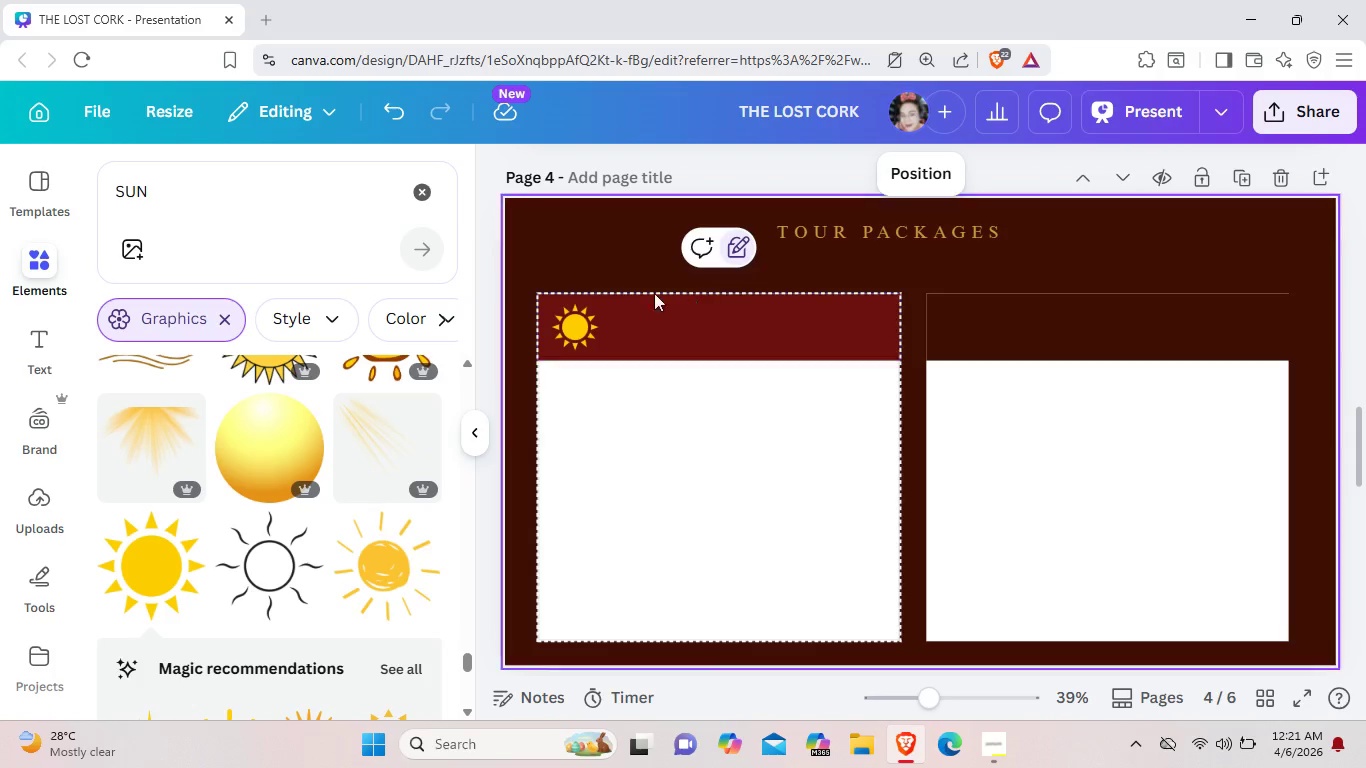 
left_click([576, 321])
 